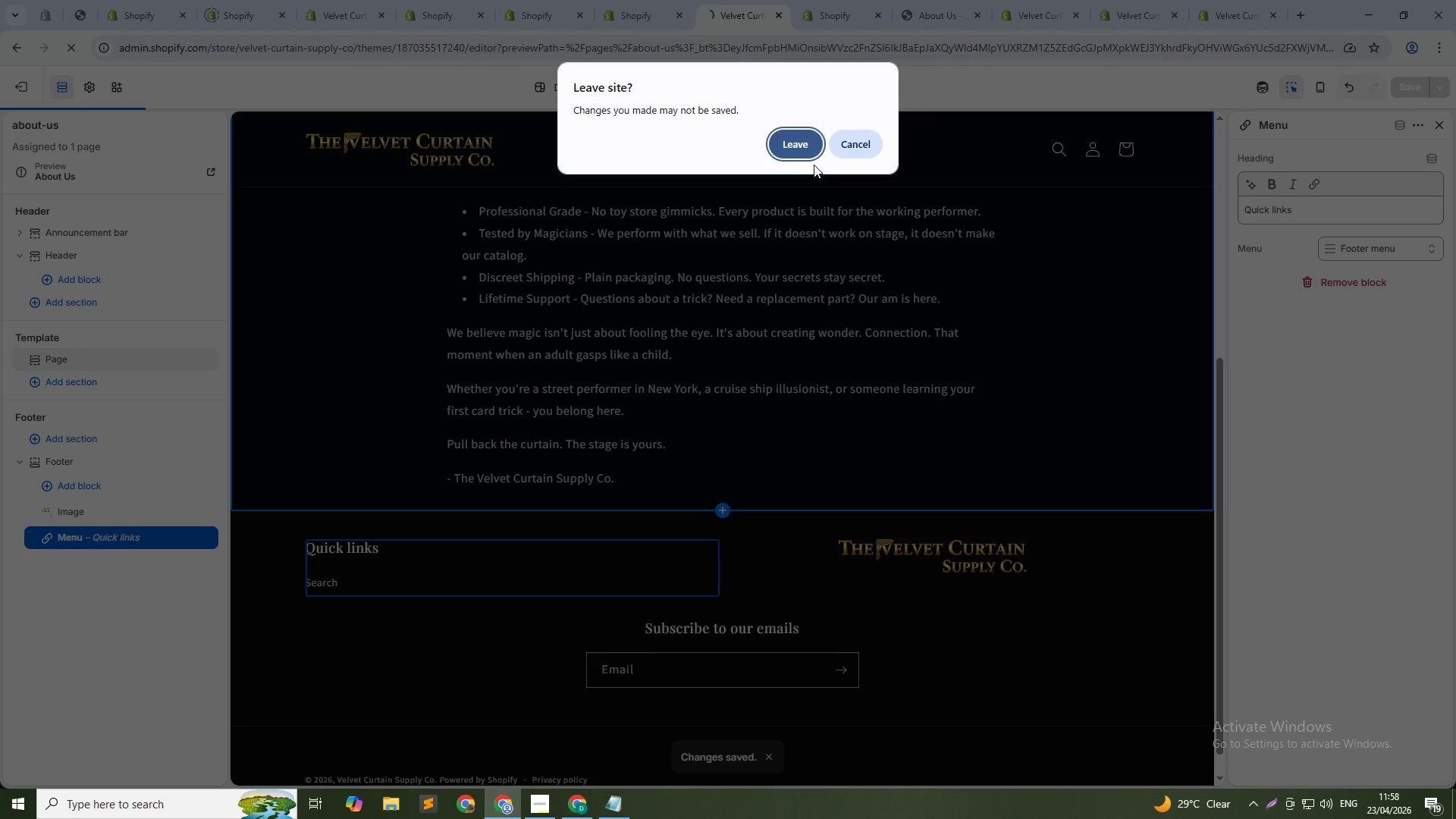 
left_click([795, 142])
 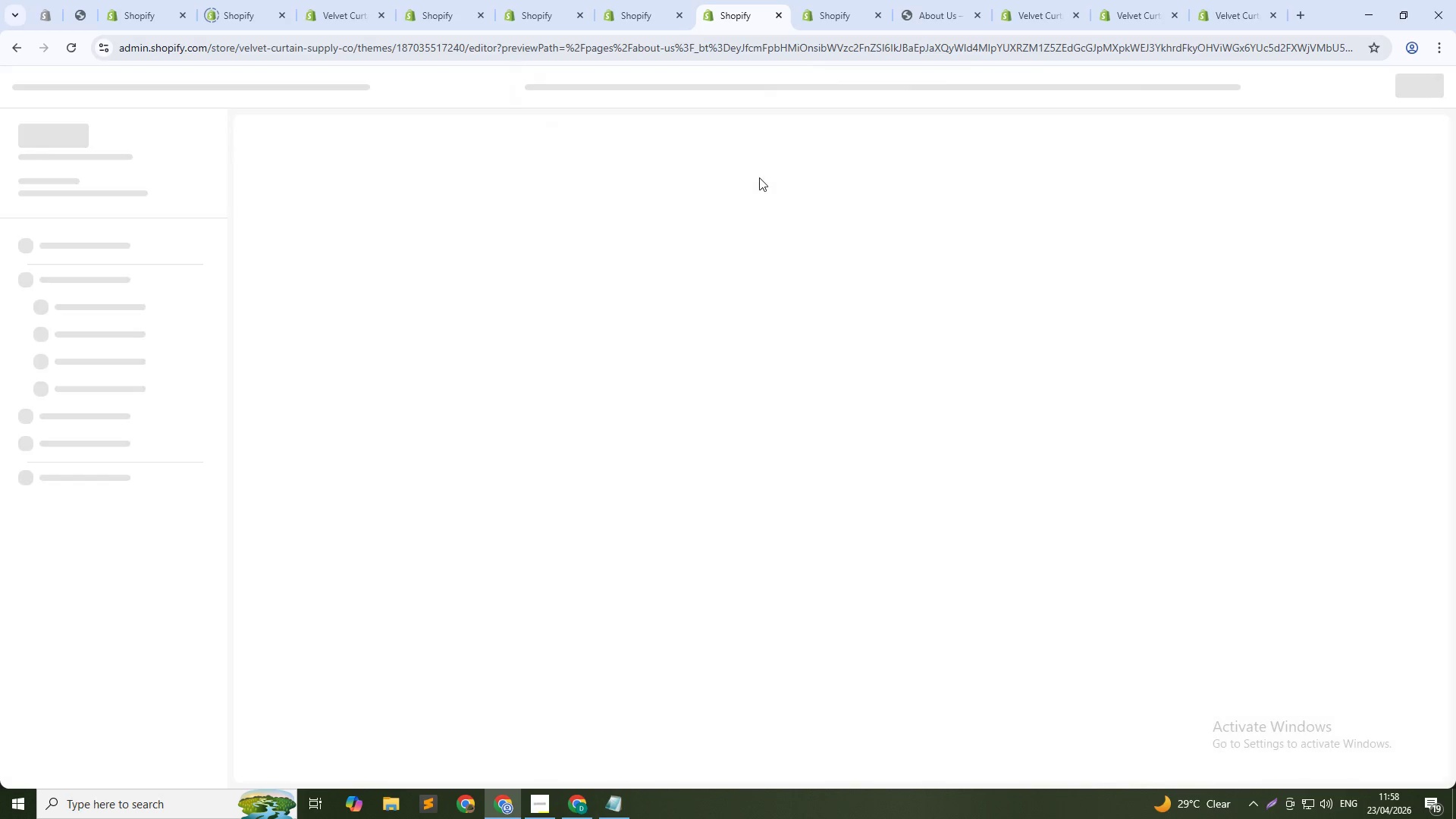 
wait(10.17)
 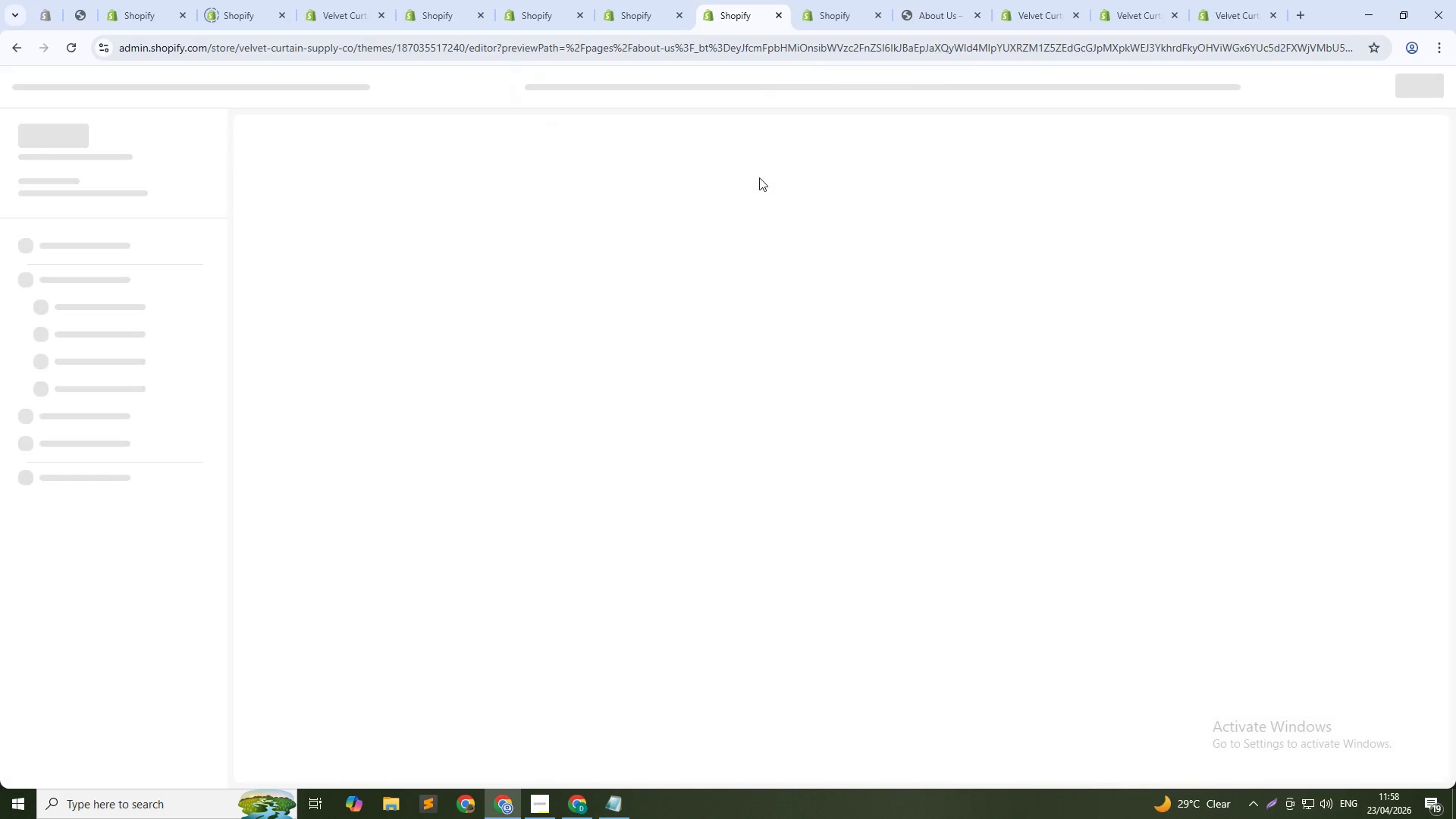 
left_click_drag(start_coordinate=[48, 626], to_coordinate=[50, 598])
 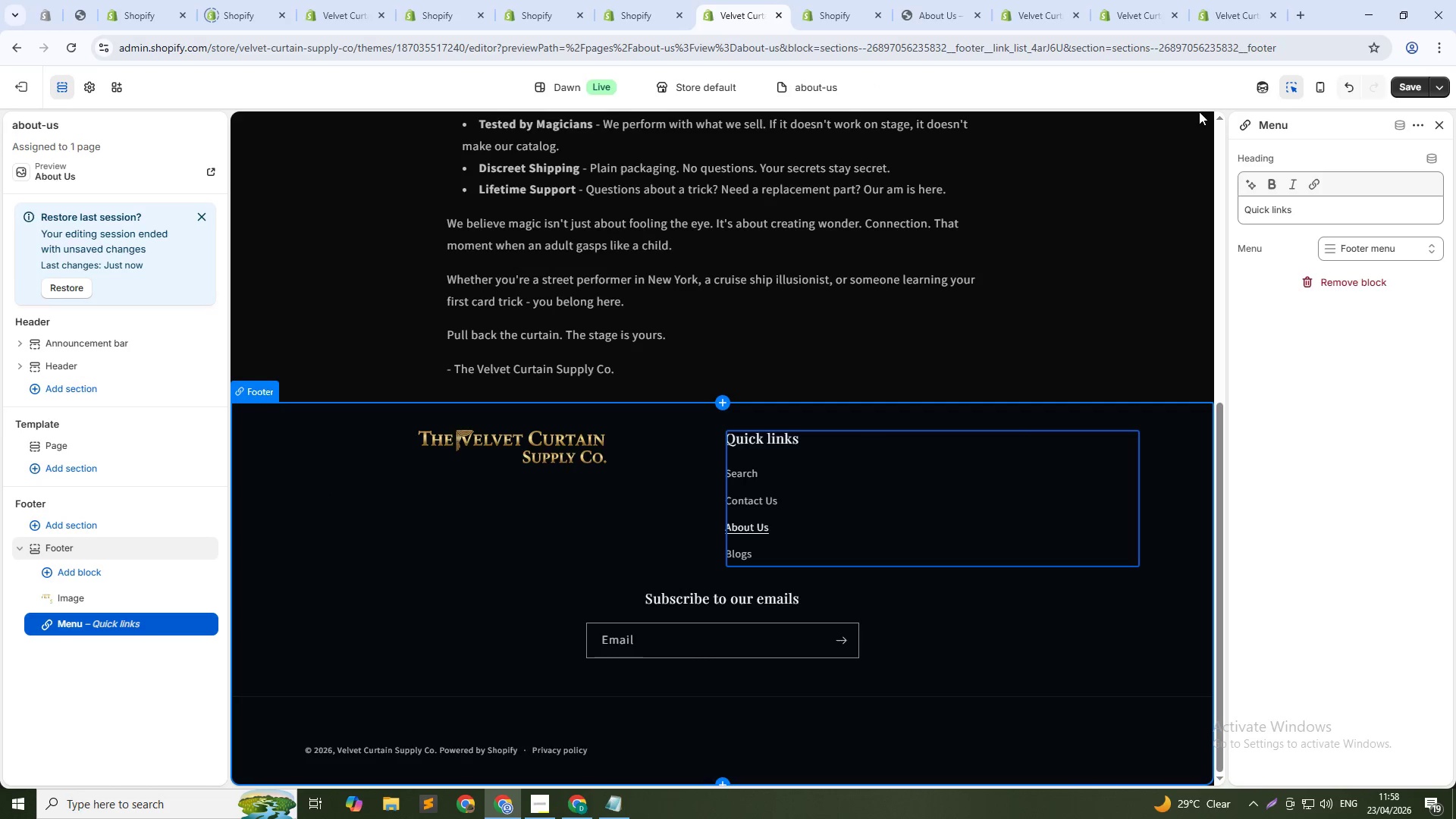 
left_click([1414, 83])
 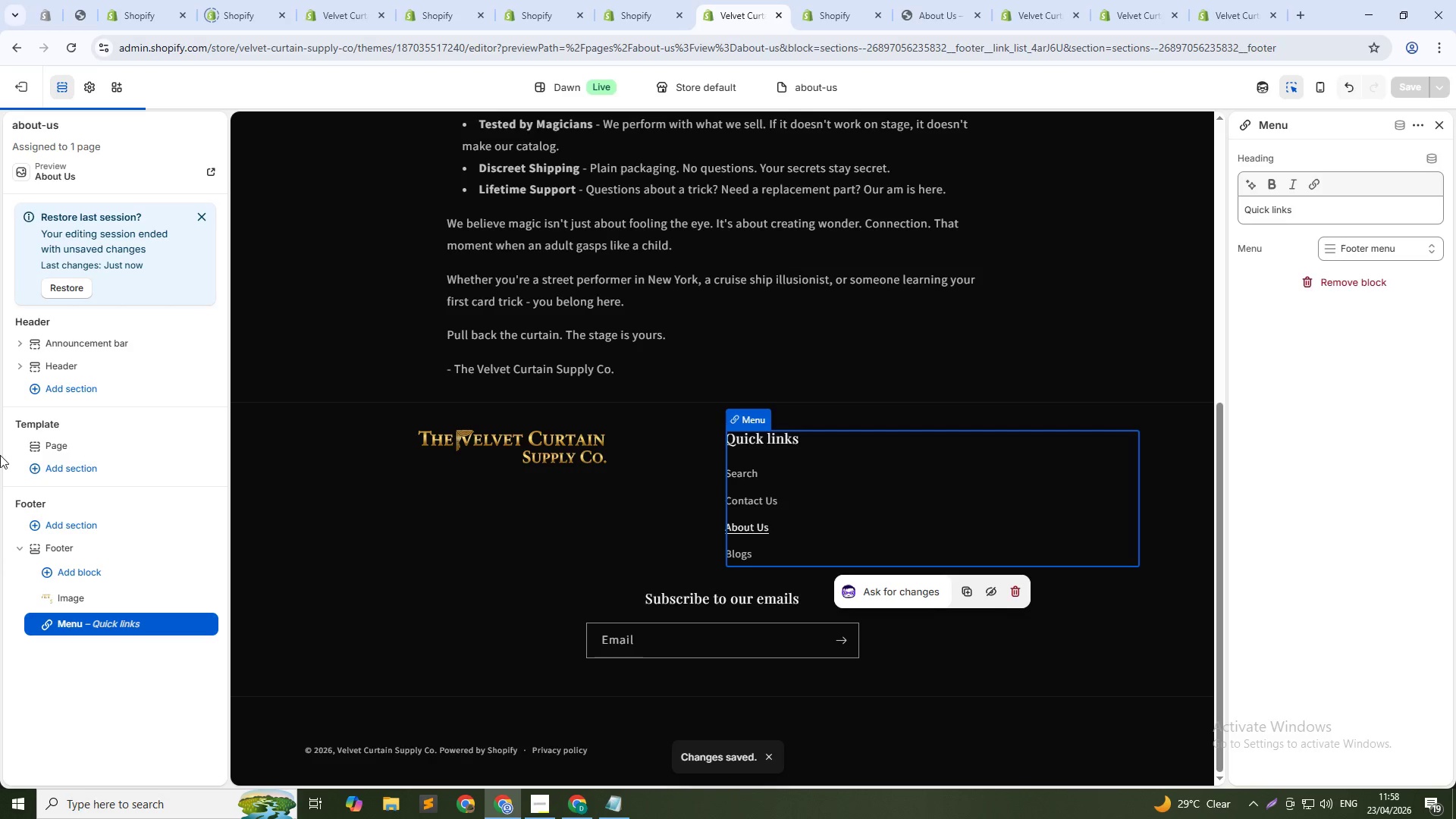 
left_click([108, 570])
 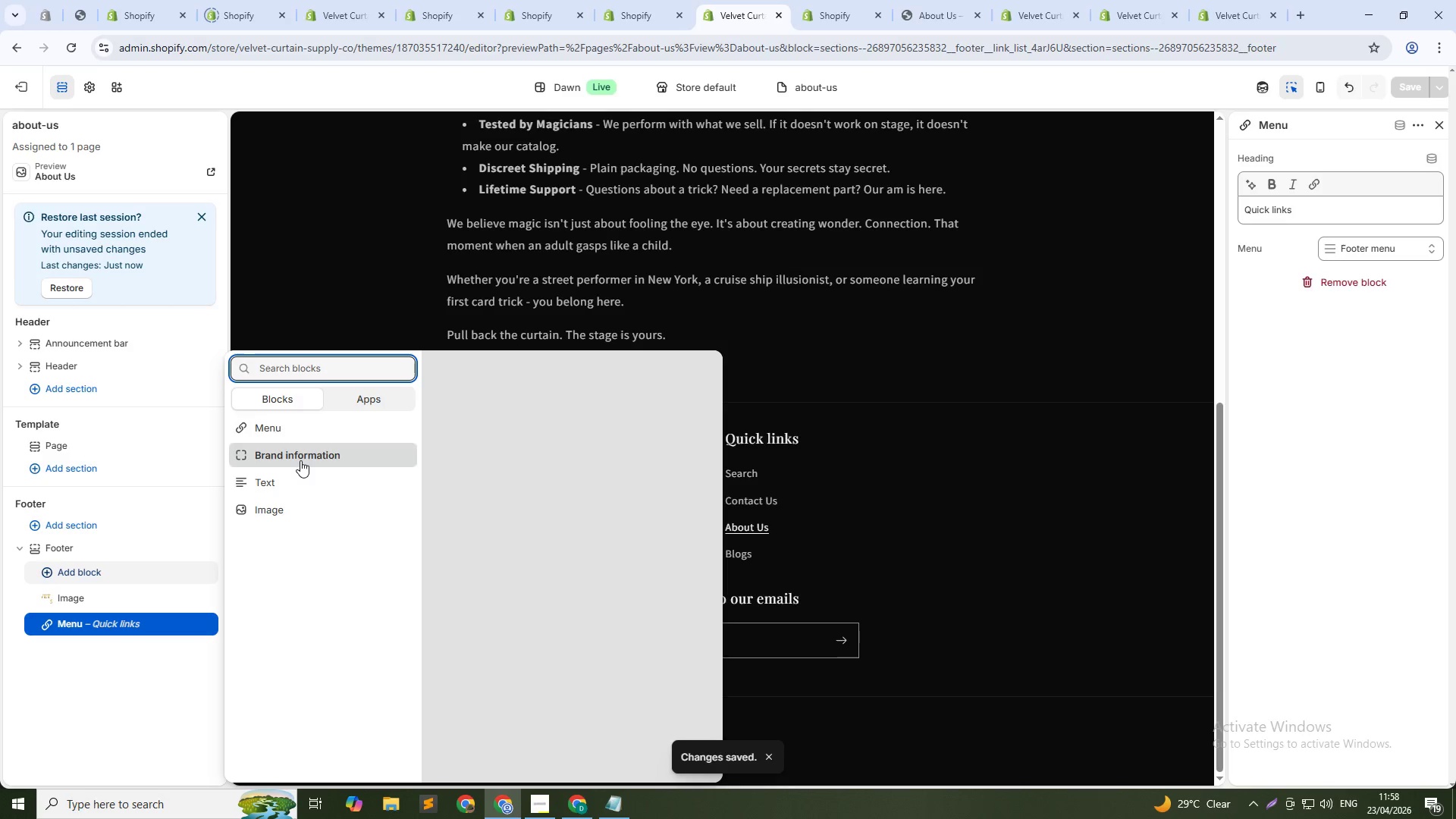 
left_click([300, 460])
 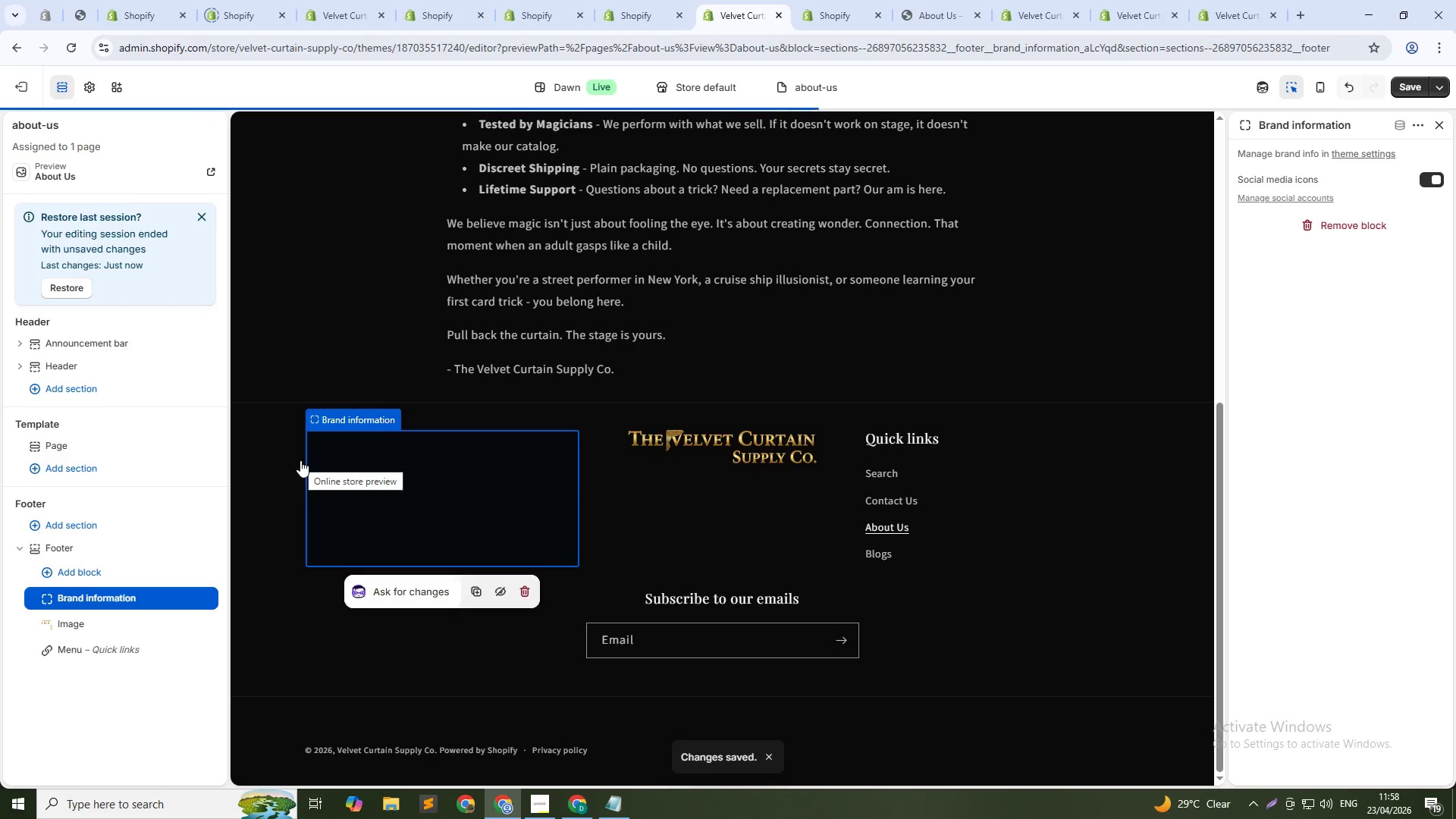 
mouse_move([115, 626])
 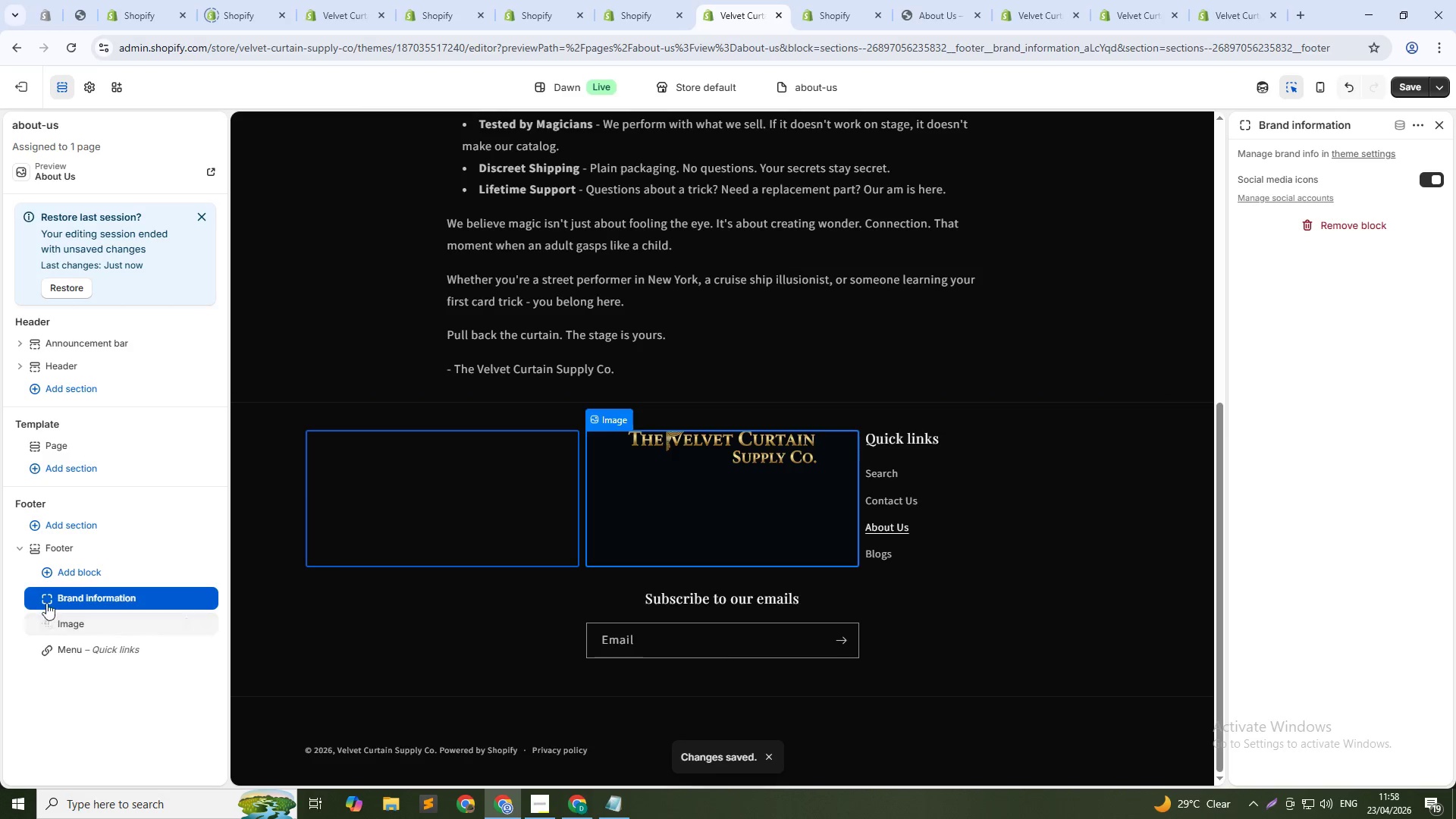 
left_click_drag(start_coordinate=[46, 601], to_coordinate=[49, 657])
 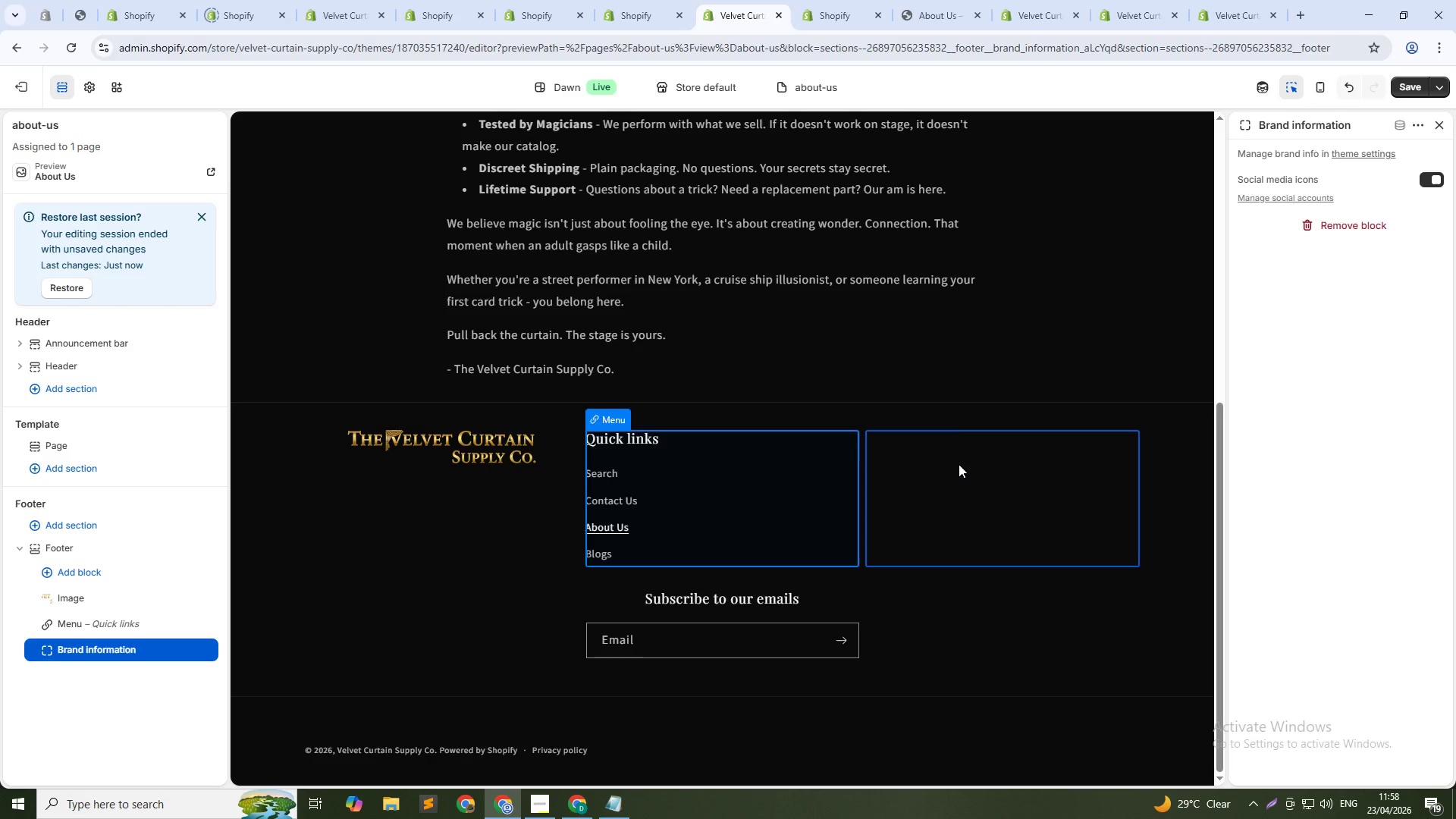 
right_click([968, 475])
 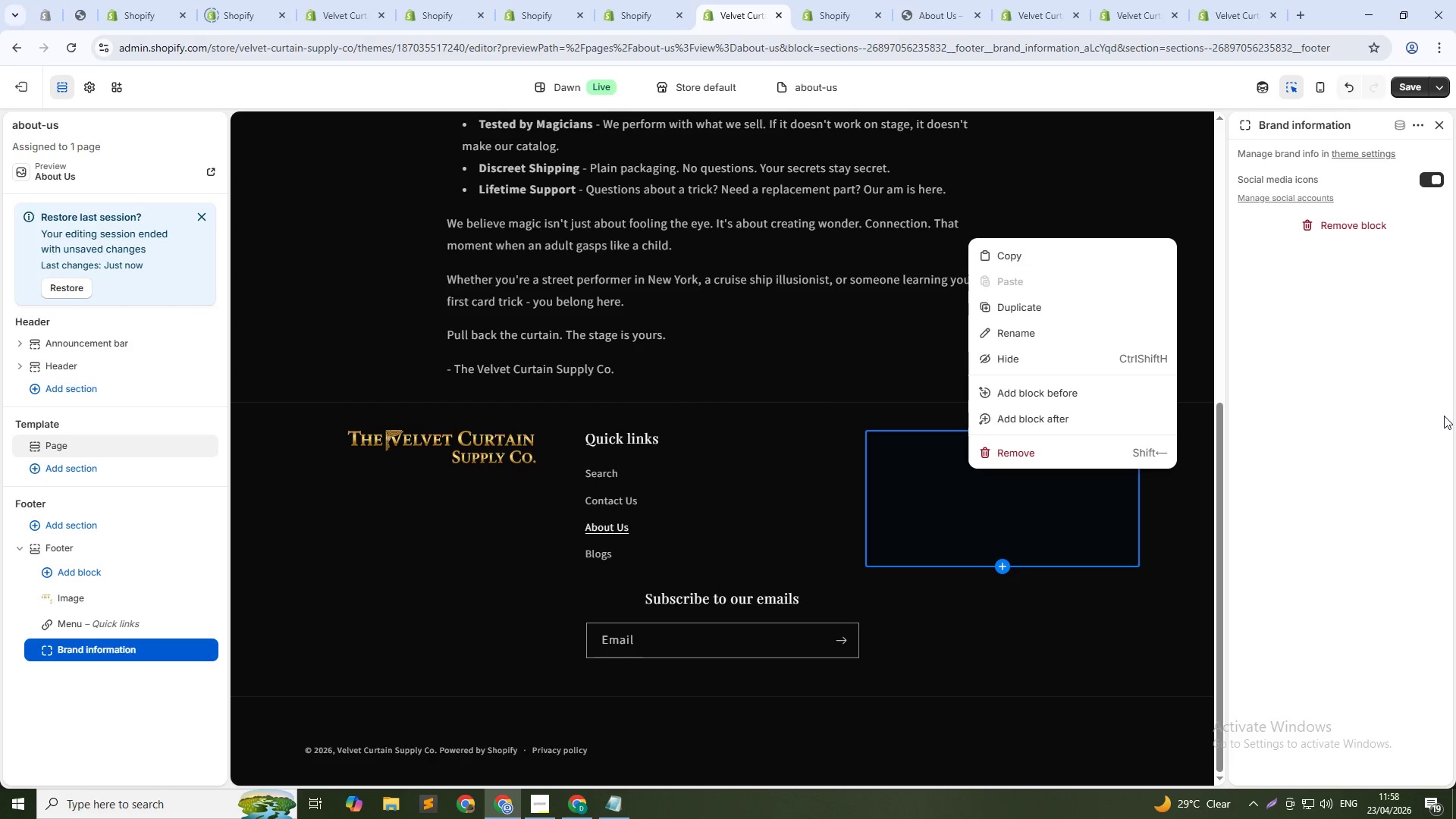 
left_click([1442, 422])
 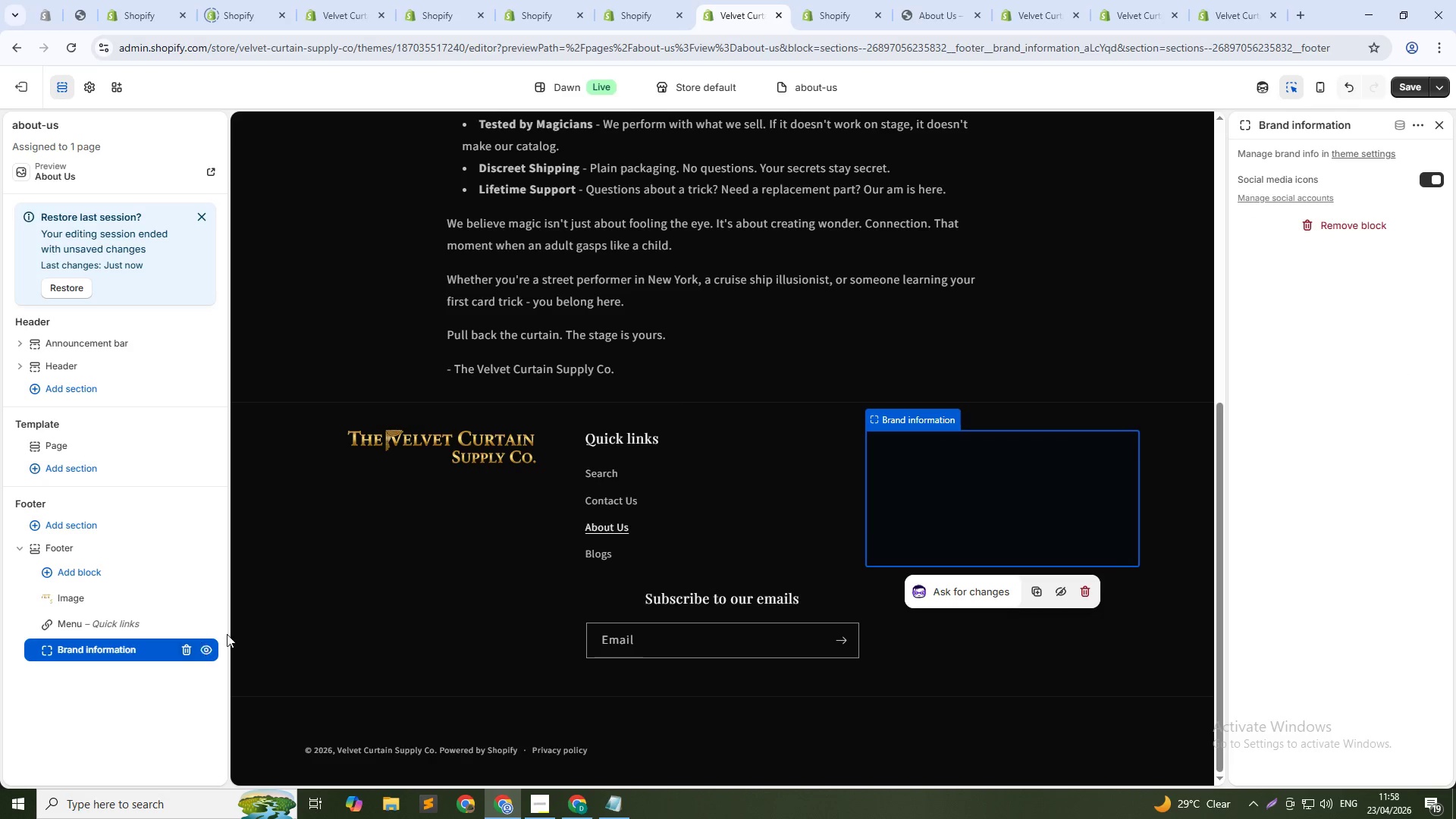 
wait(5.58)
 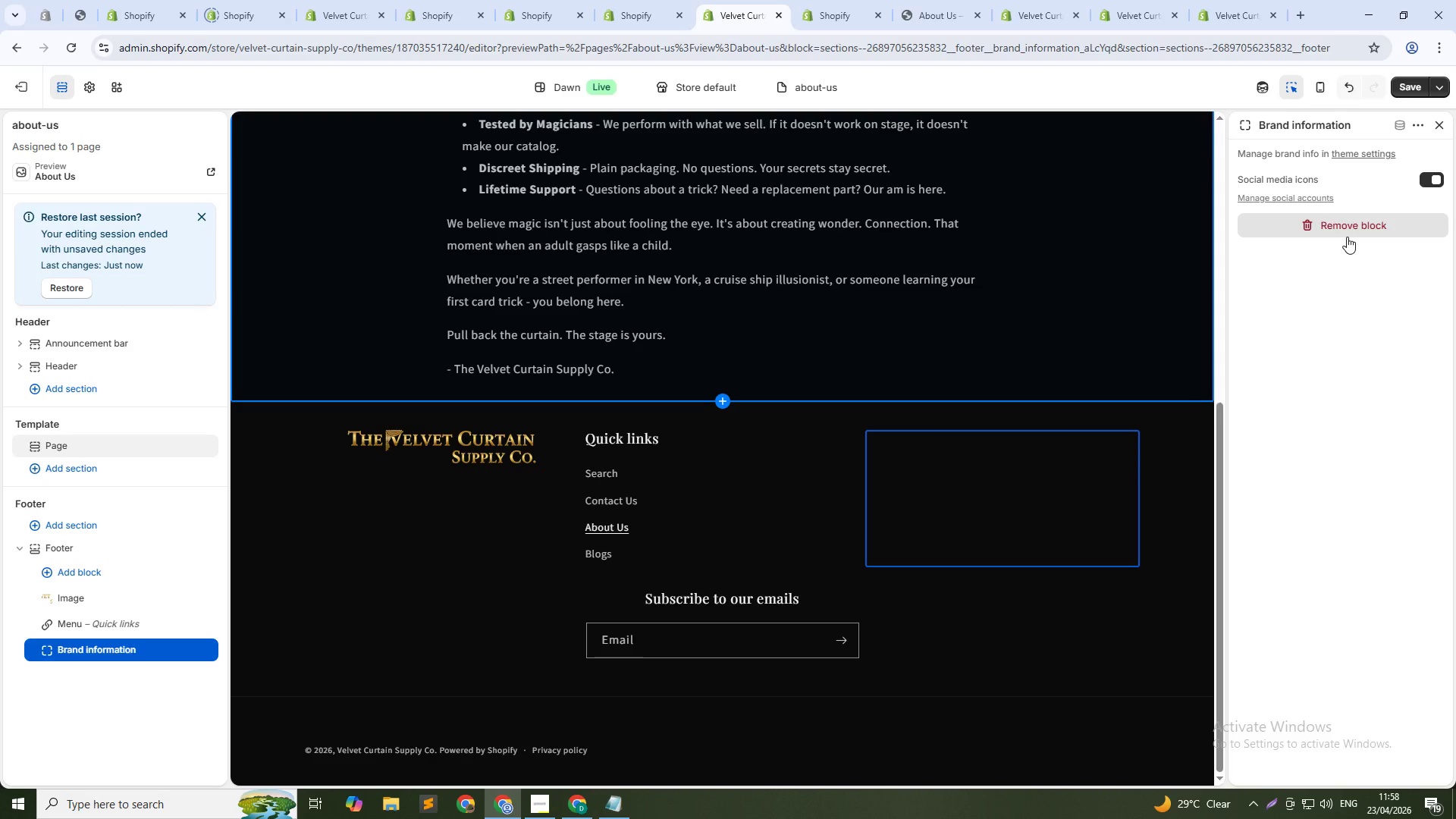 
left_click([183, 645])
 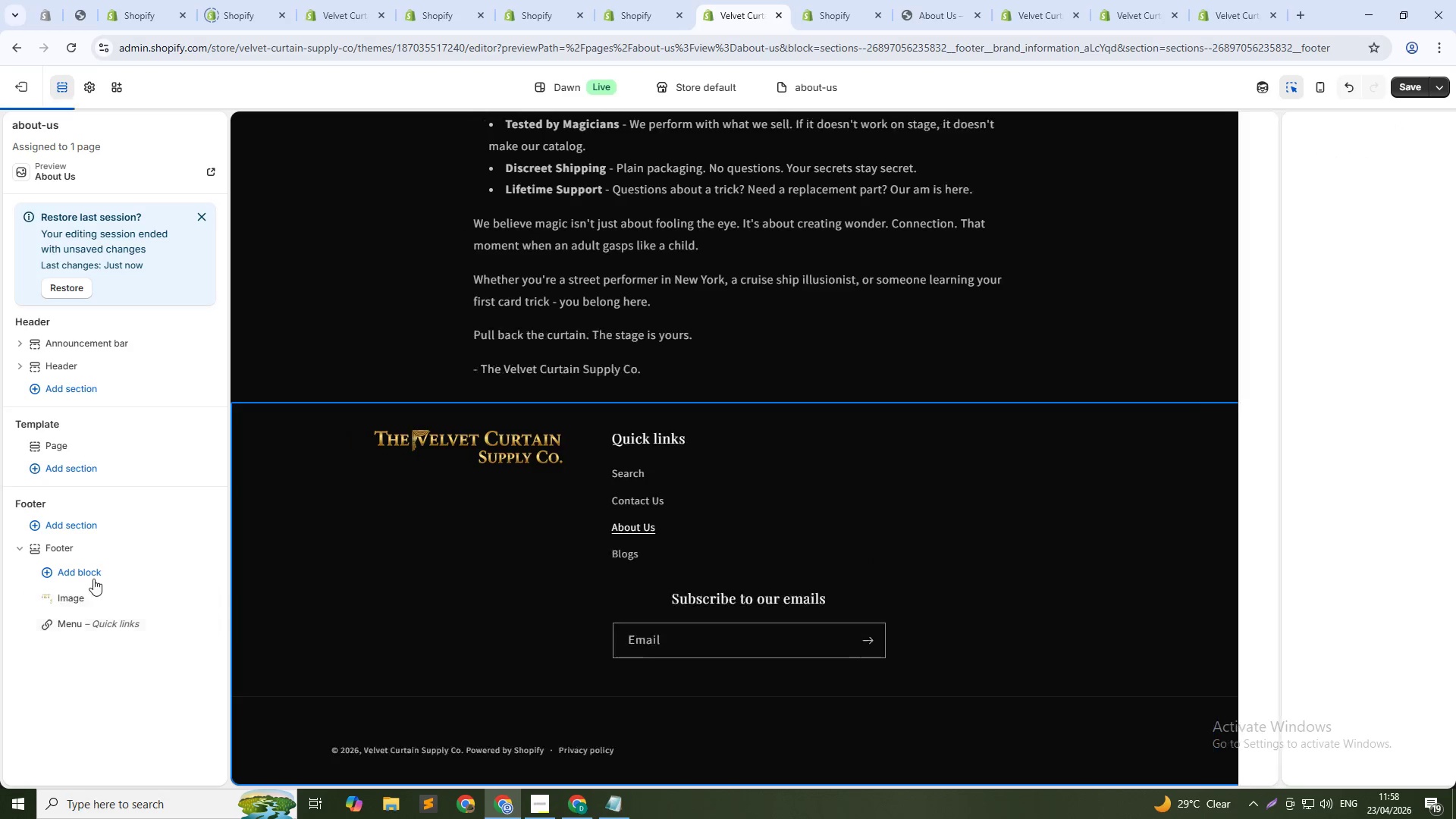 
left_click([99, 570])
 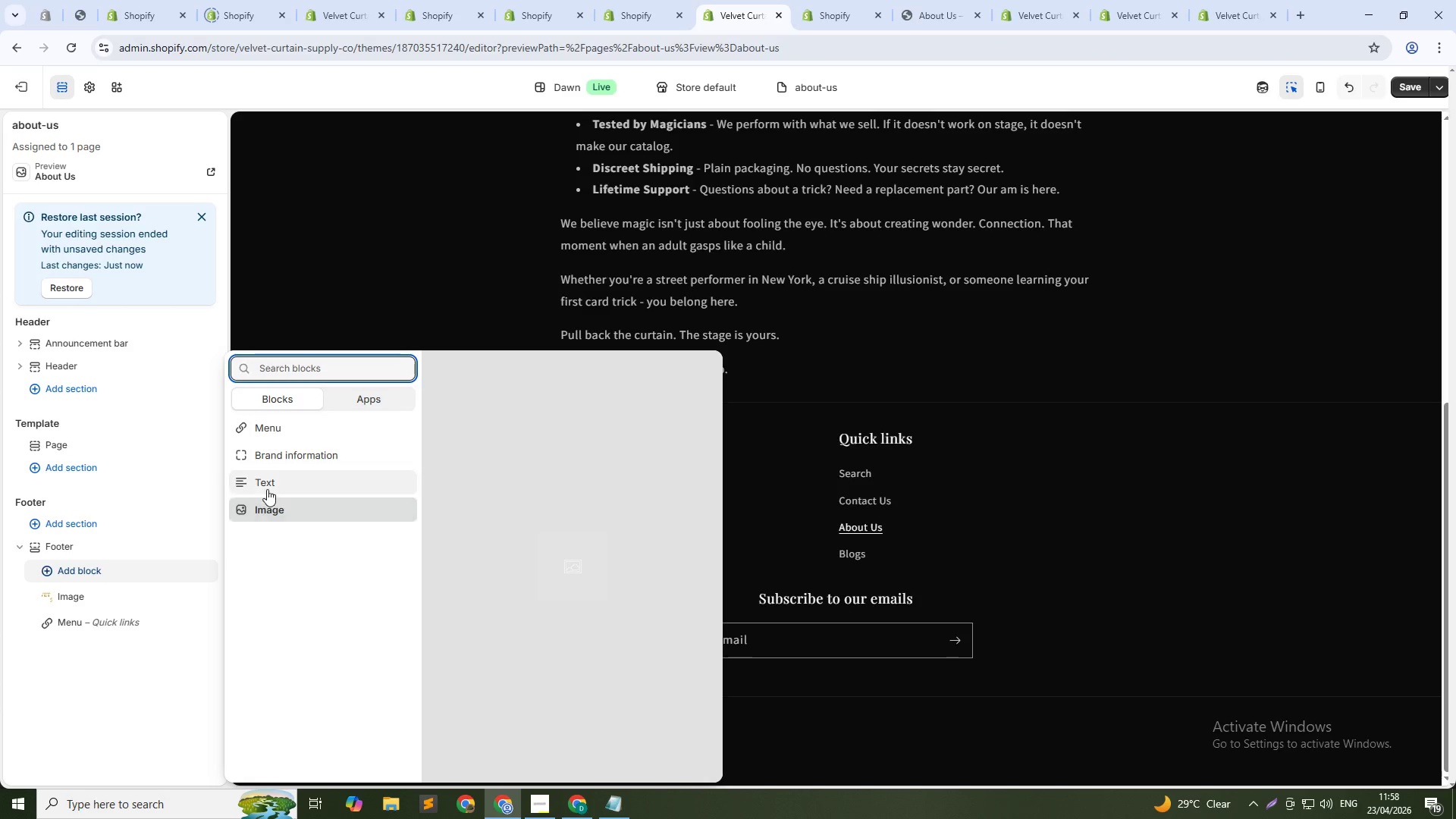 
left_click([265, 487])
 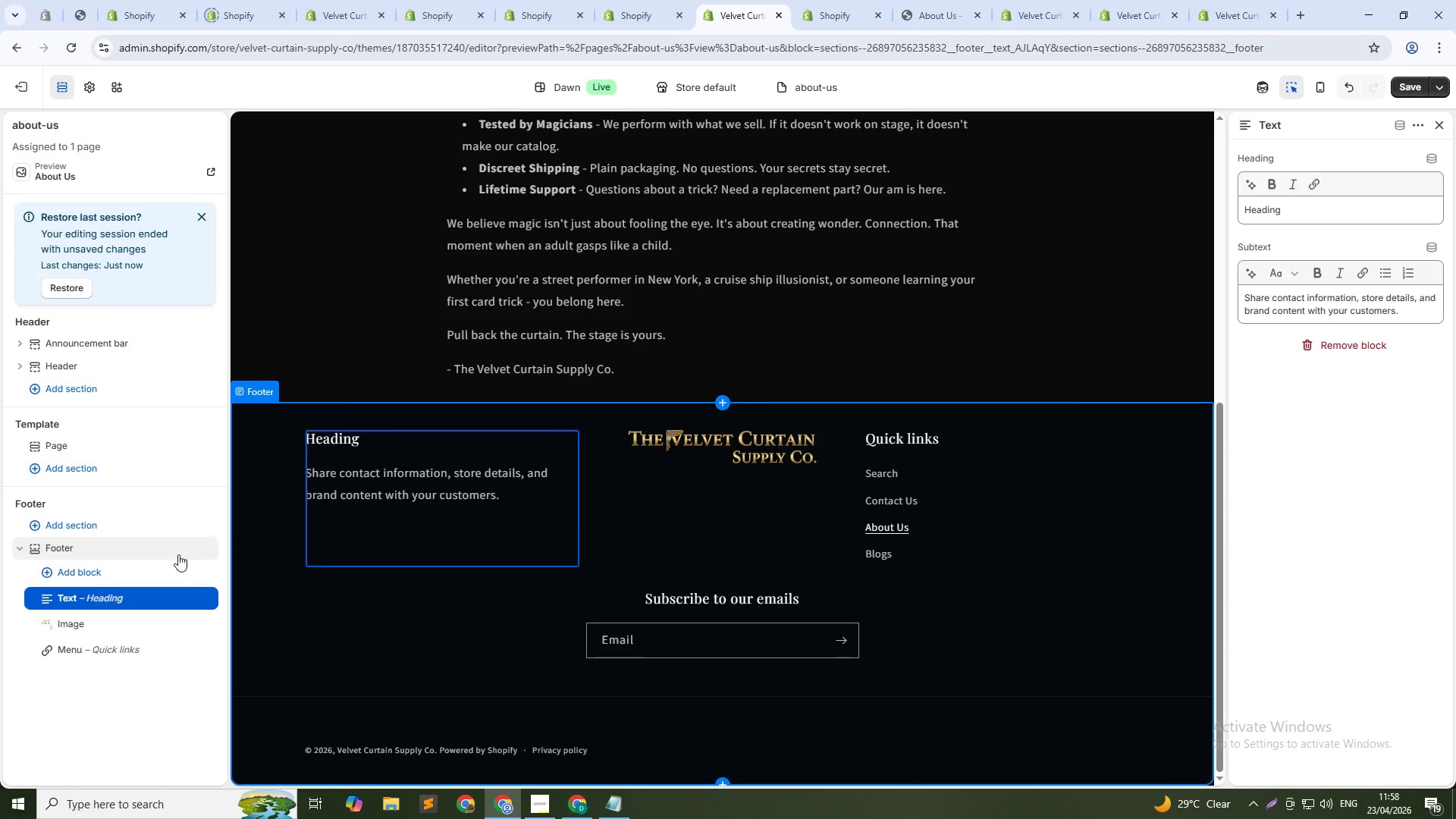 
left_click_drag(start_coordinate=[49, 592], to_coordinate=[46, 657])
 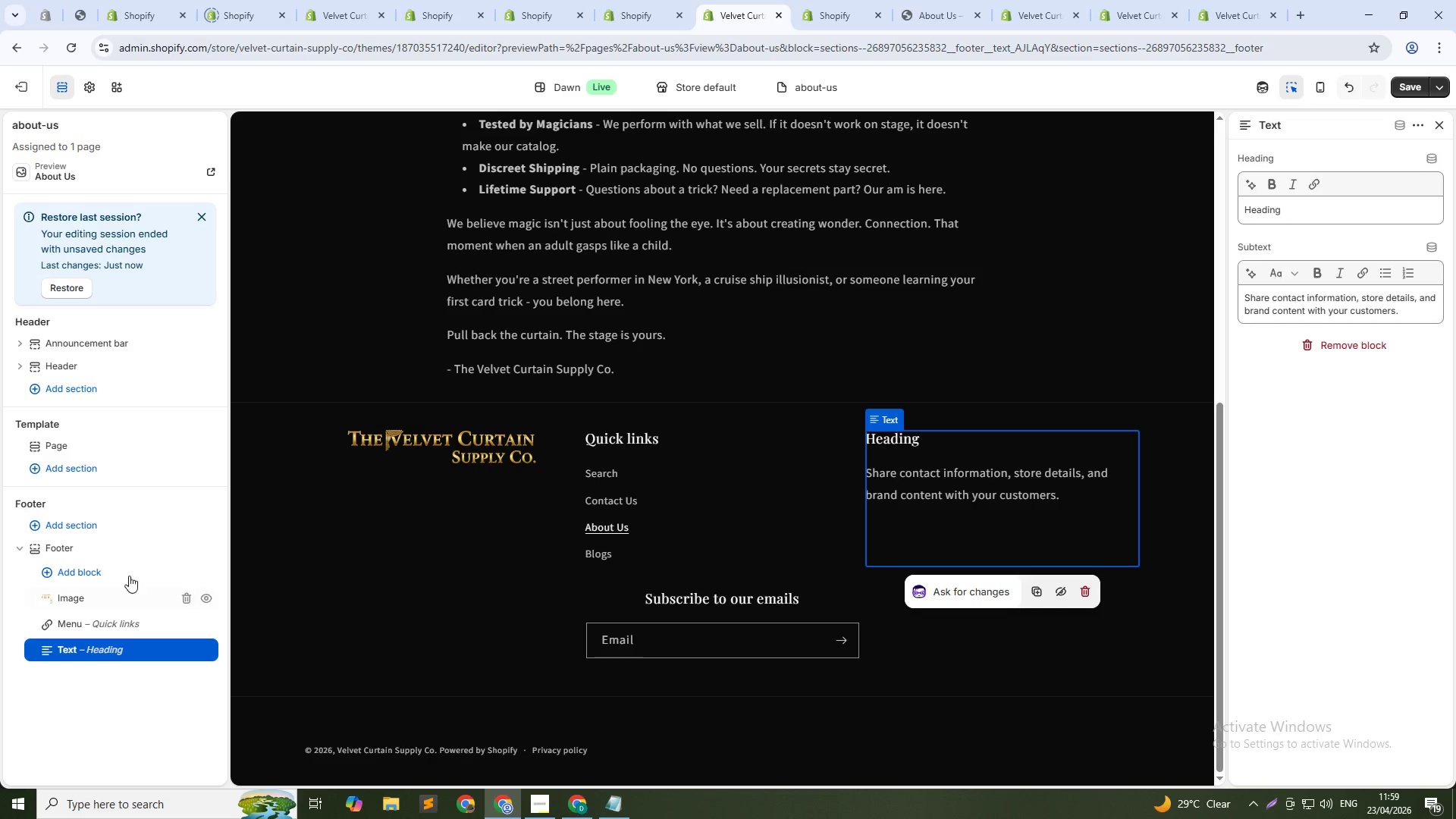 
wait(21.58)
 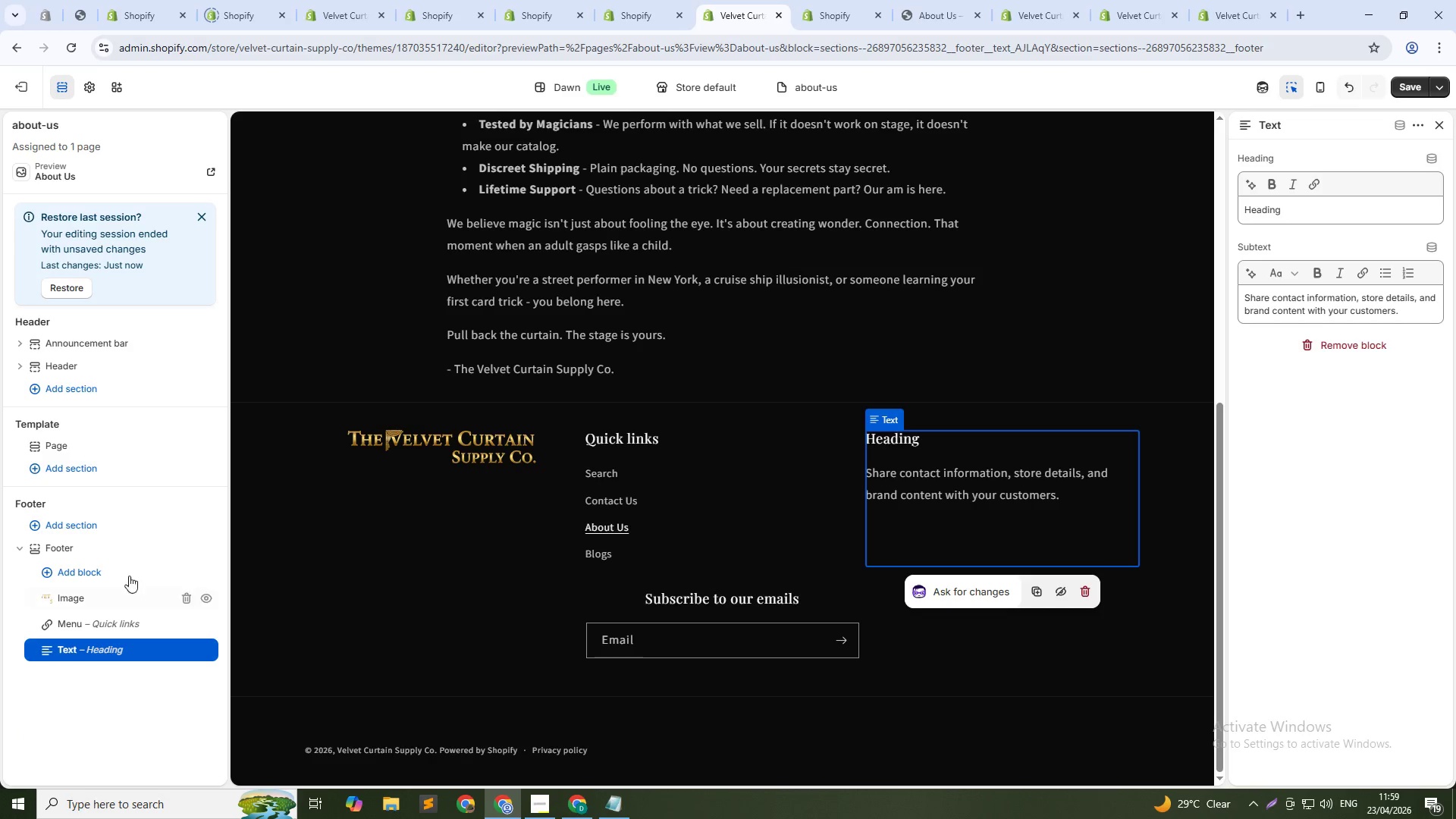 
left_click([80, 541])
 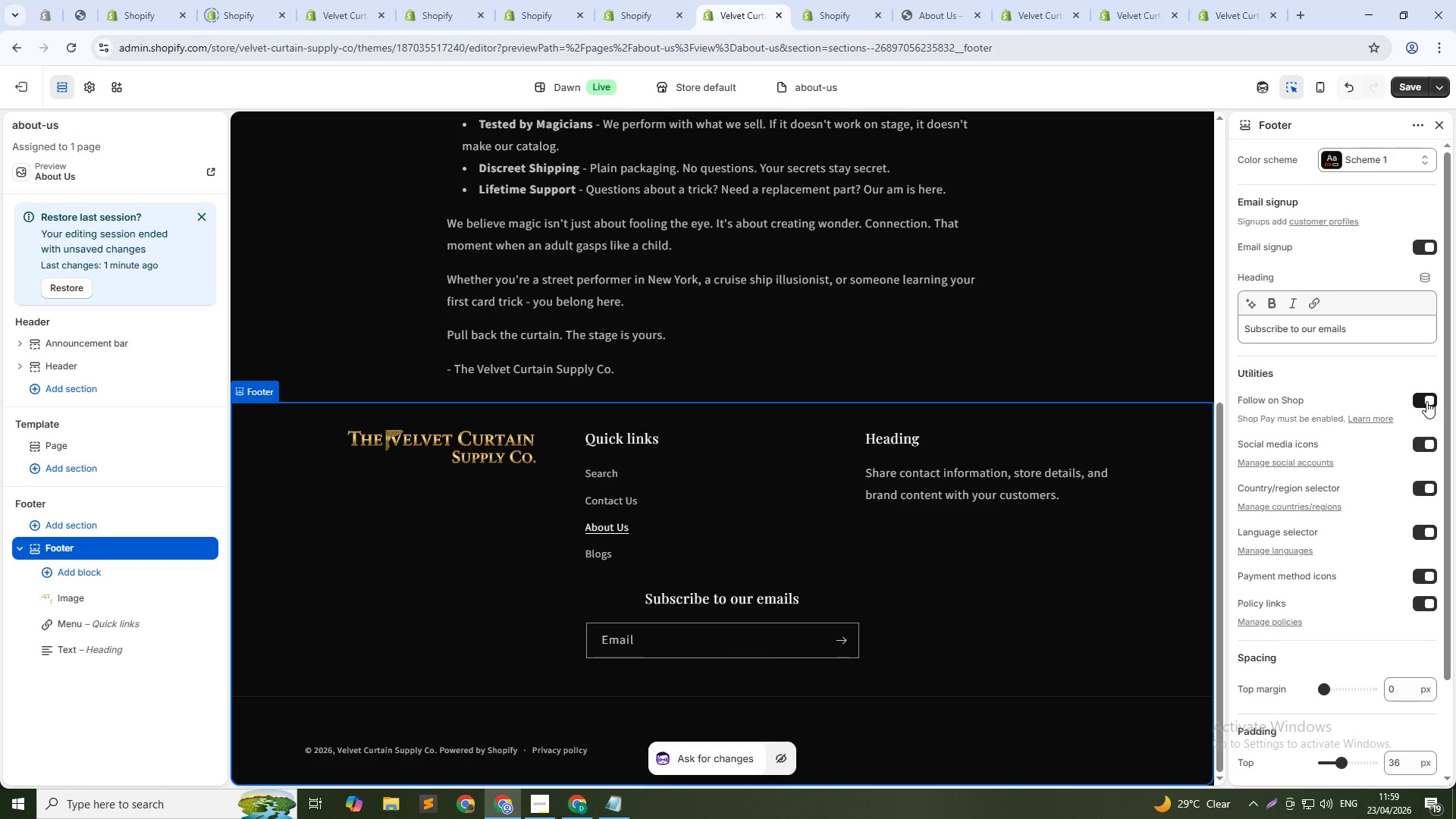 
left_click([1426, 401])
 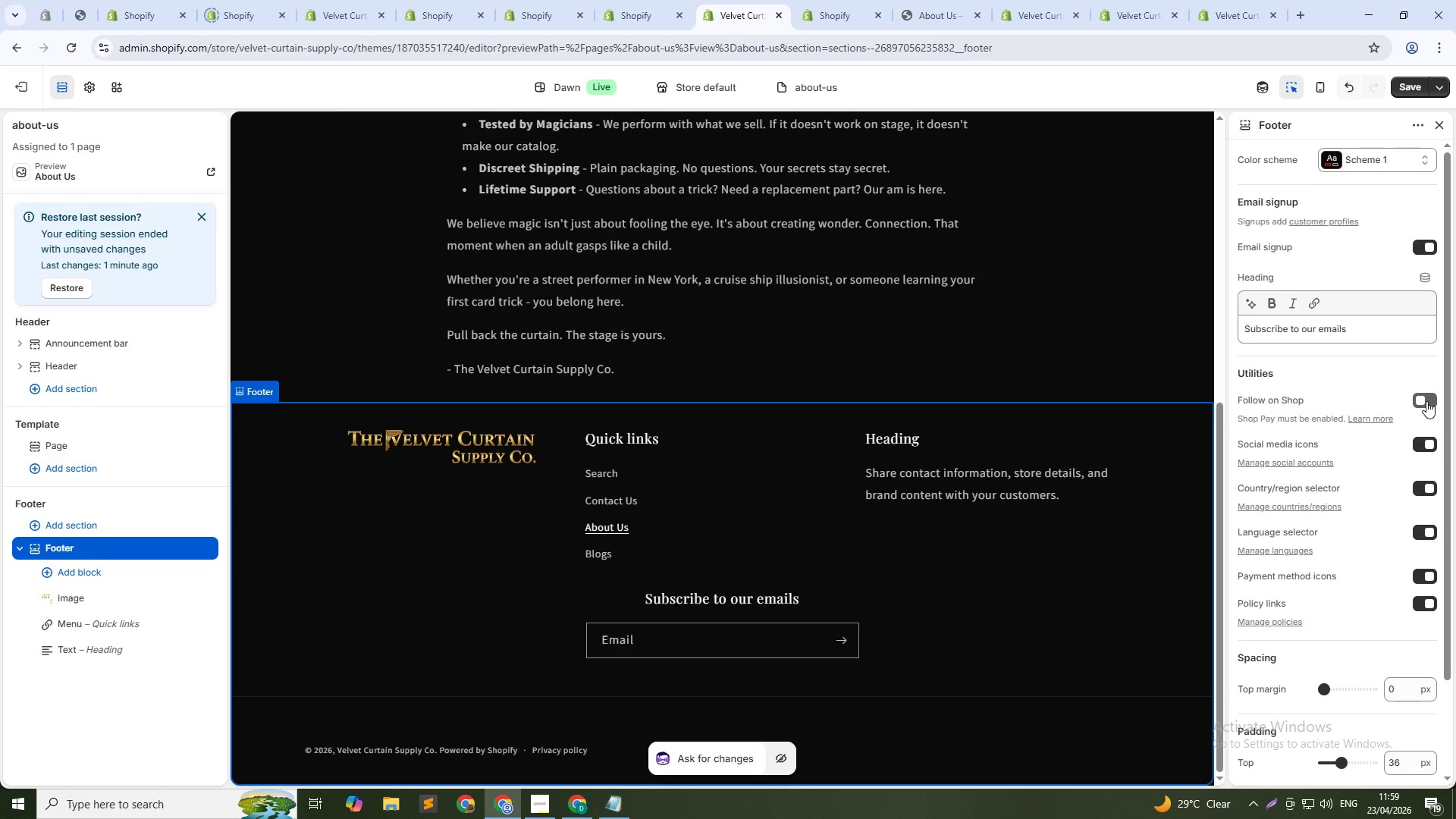 
left_click([1426, 401])
 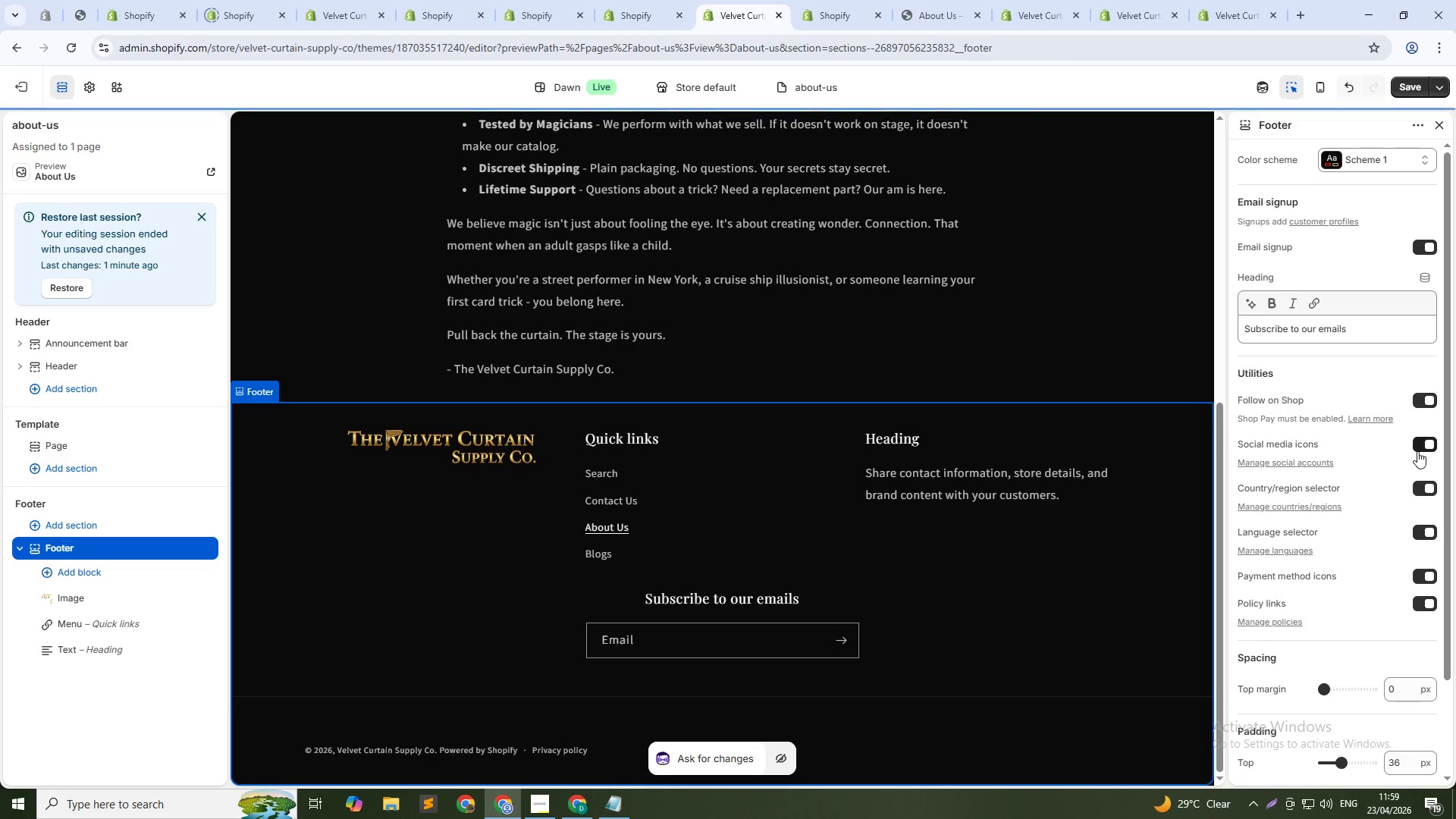 
left_click([1429, 444])
 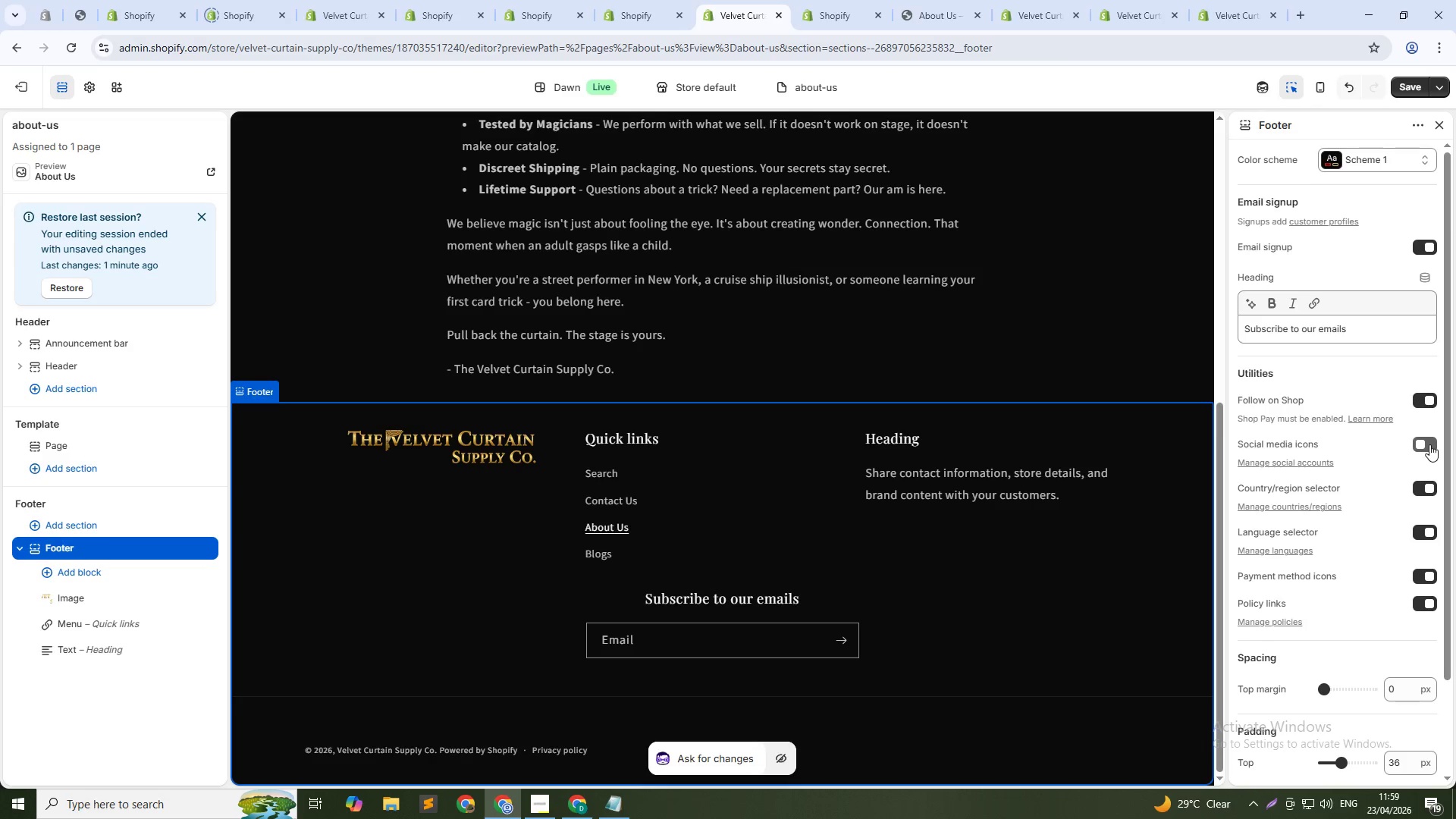 
left_click([1429, 444])
 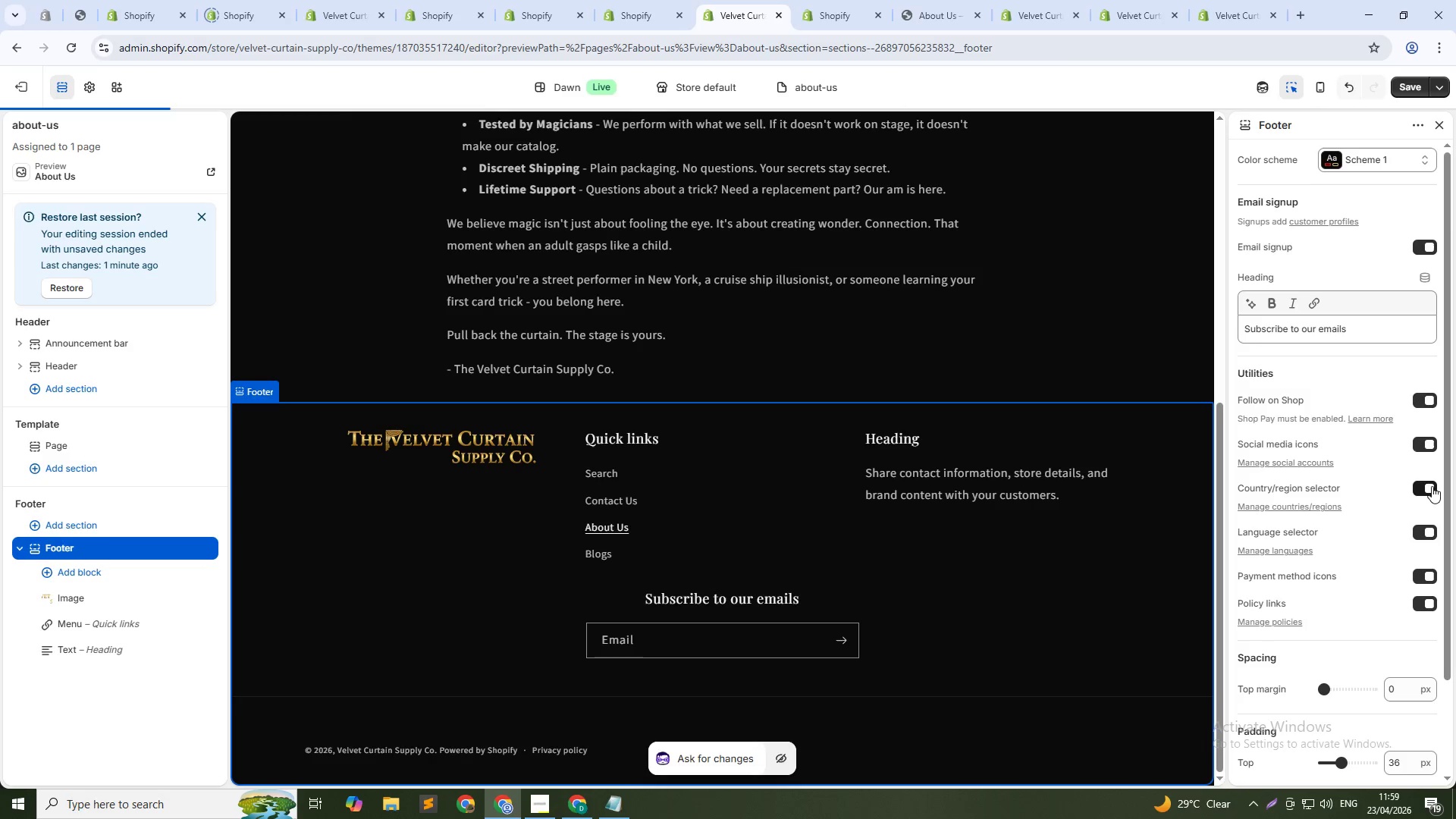 
left_click([1432, 486])
 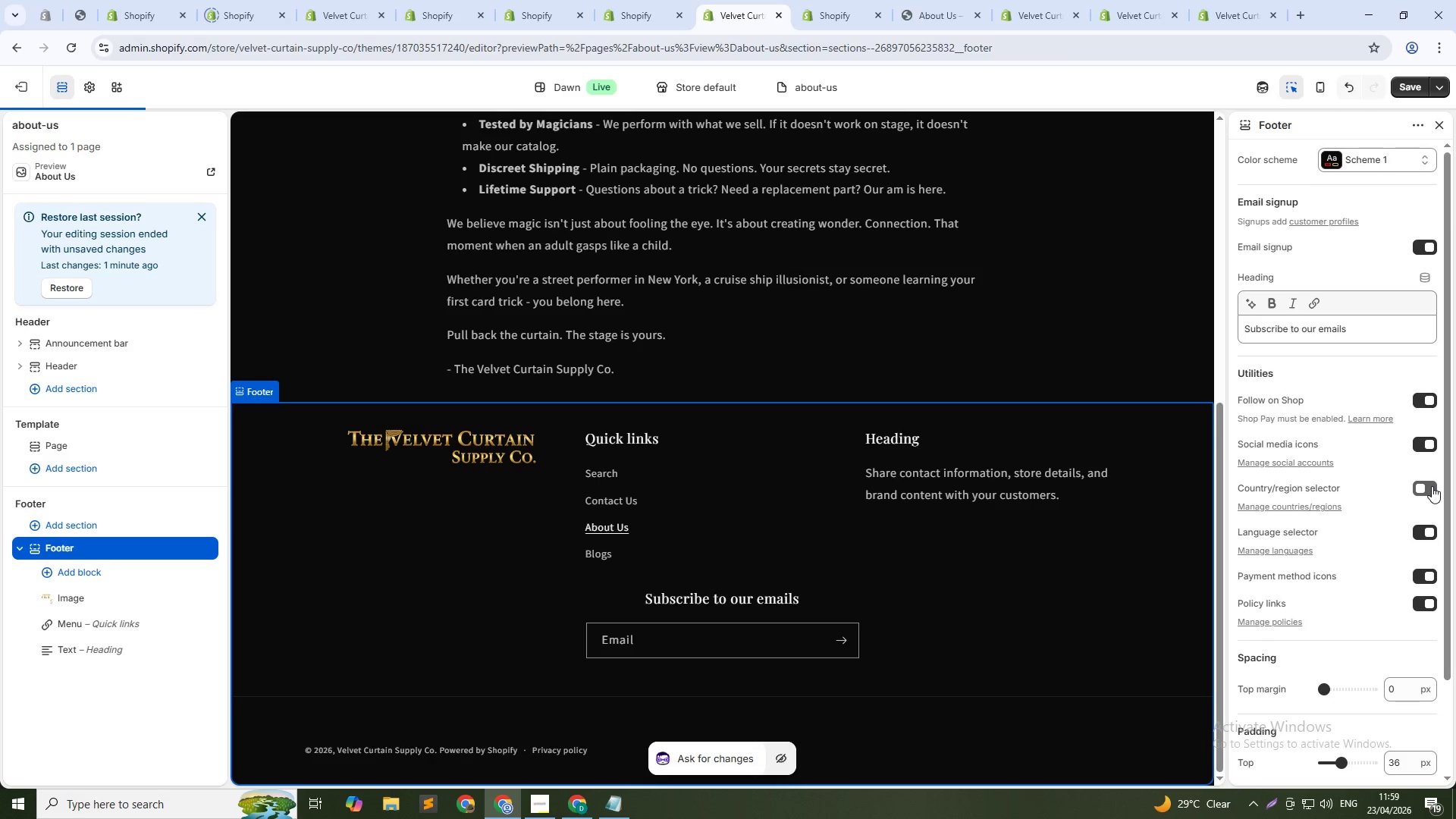 
left_click([1432, 486])
 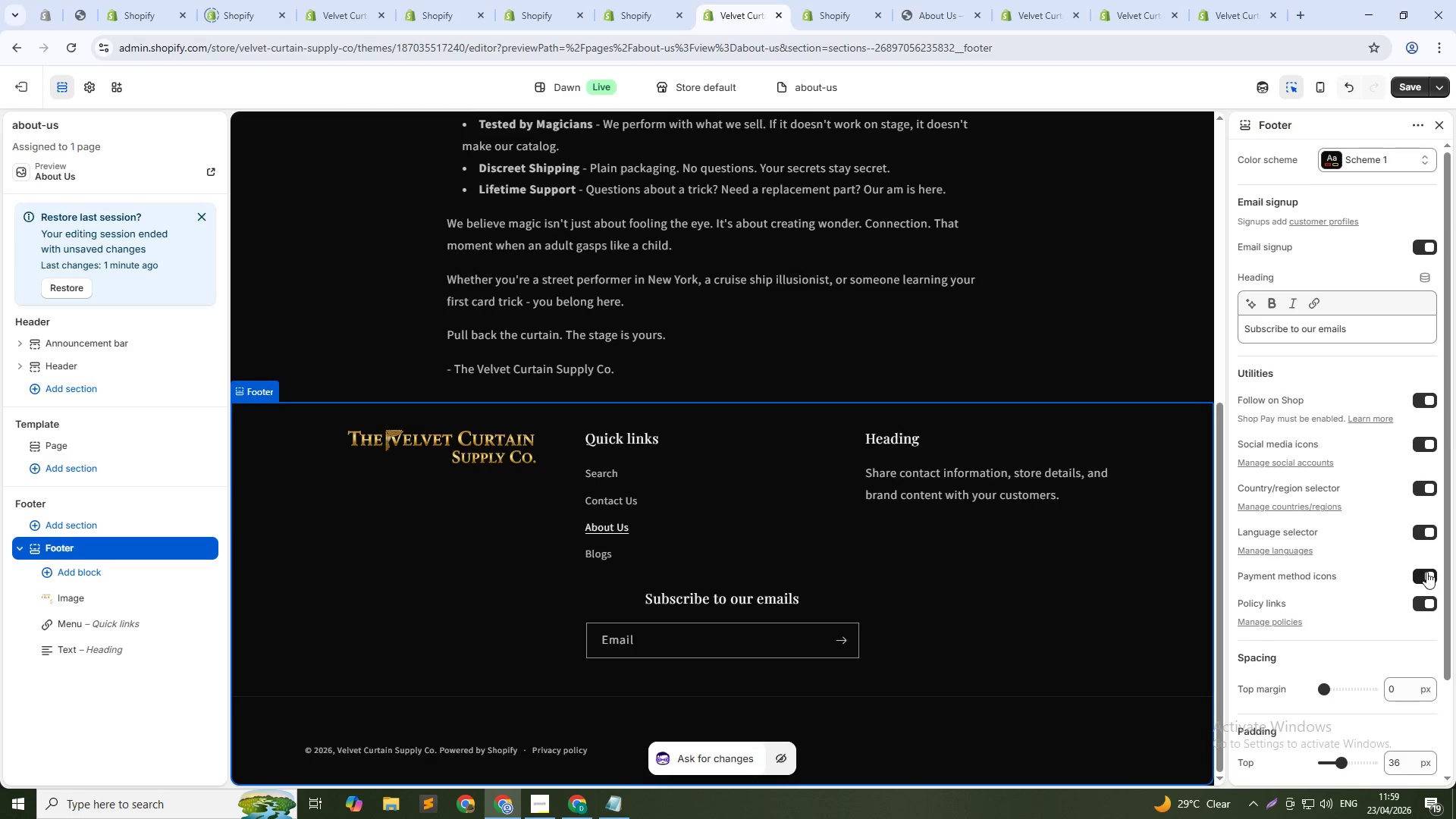 
left_click([1426, 572])
 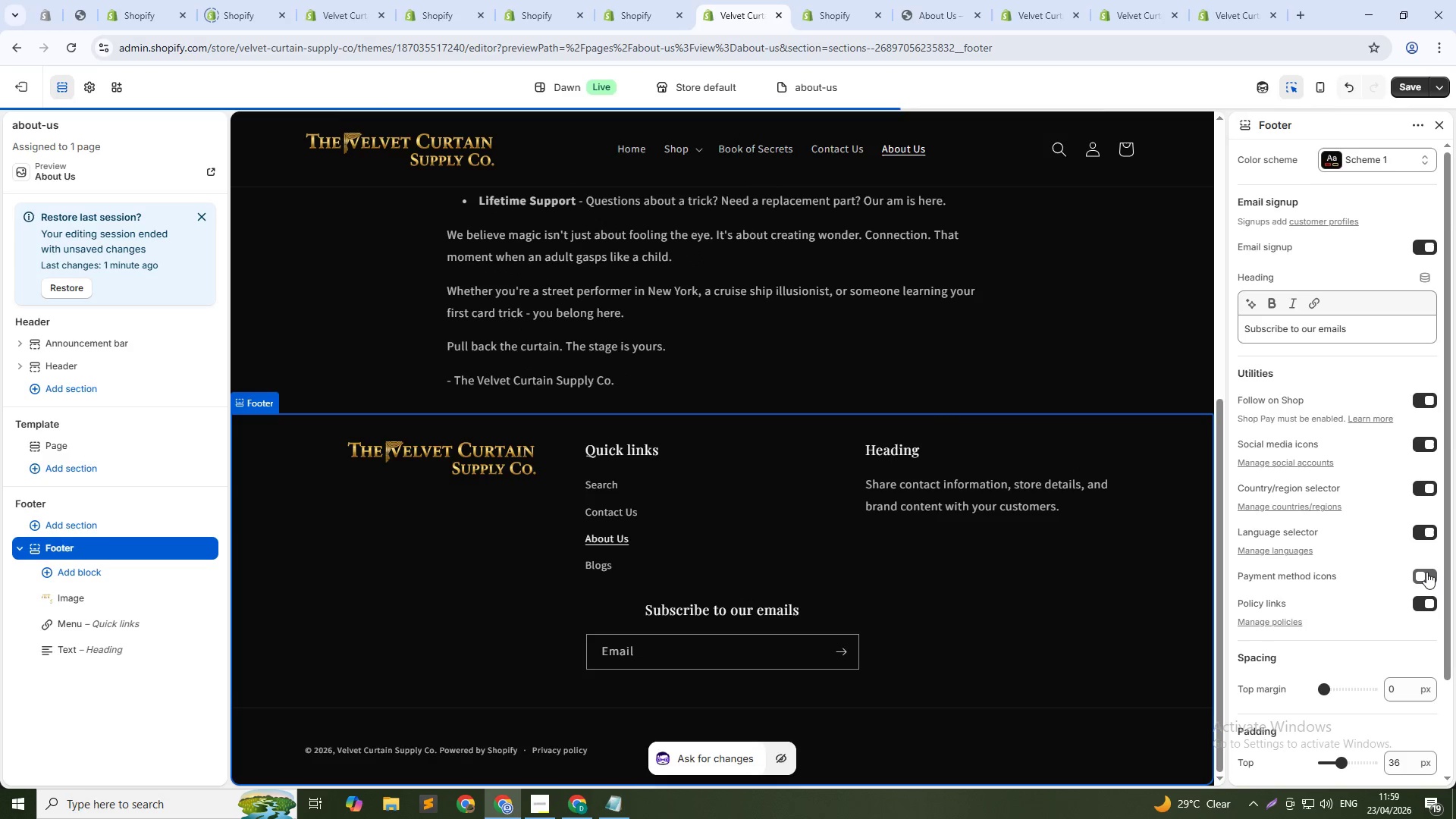 
left_click([1426, 572])
 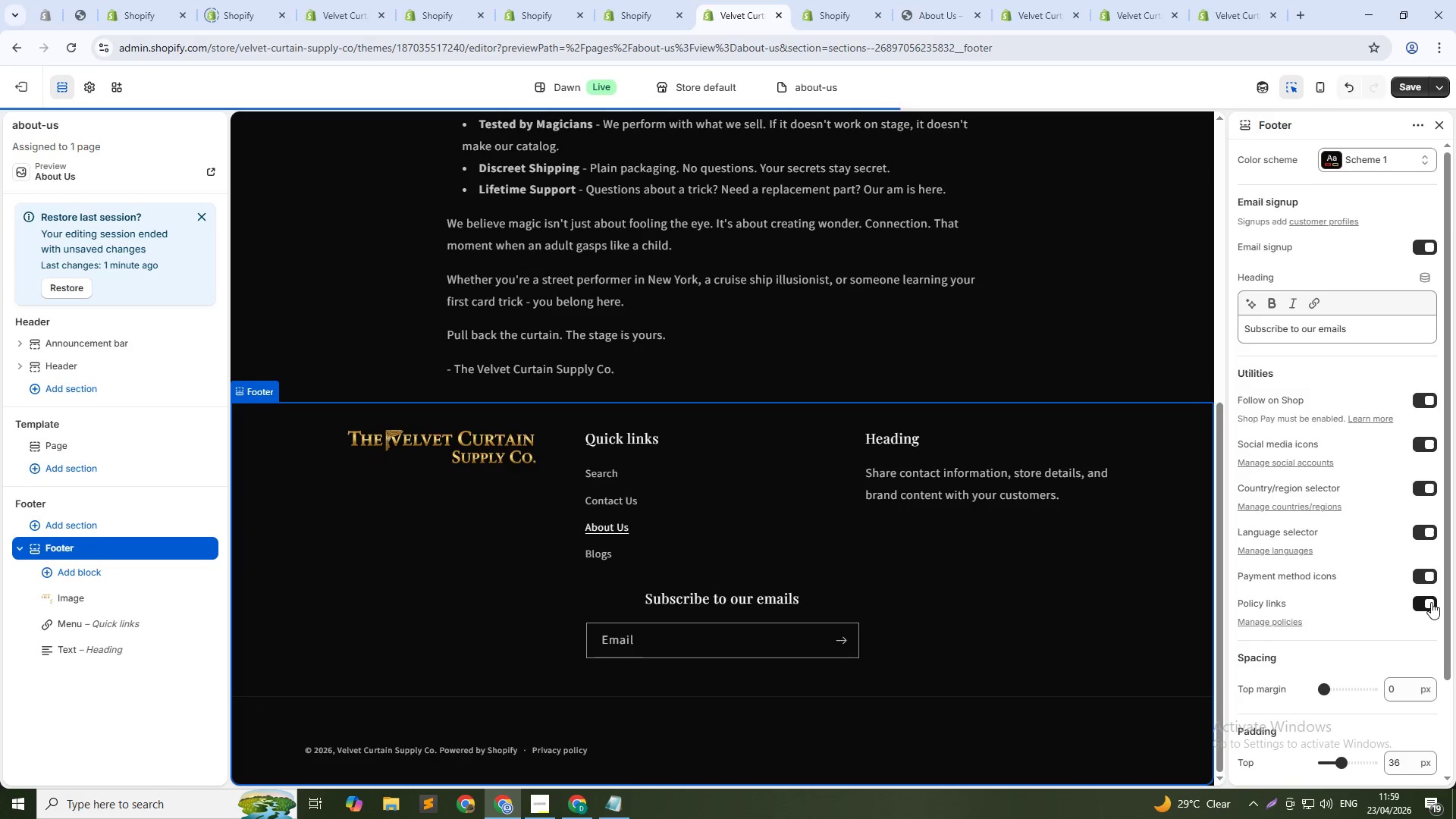 
left_click([1431, 602])
 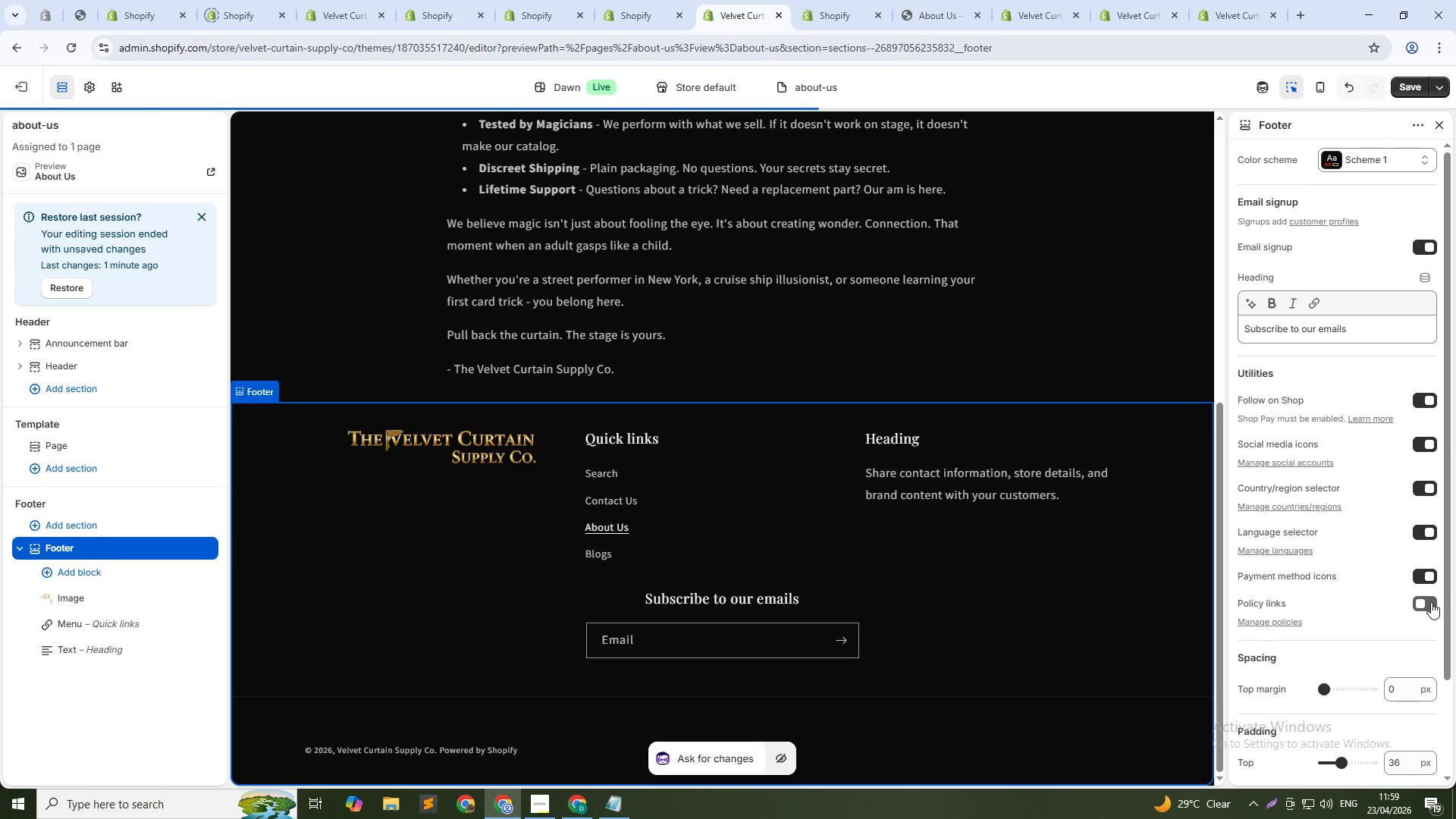 
left_click([1431, 602])
 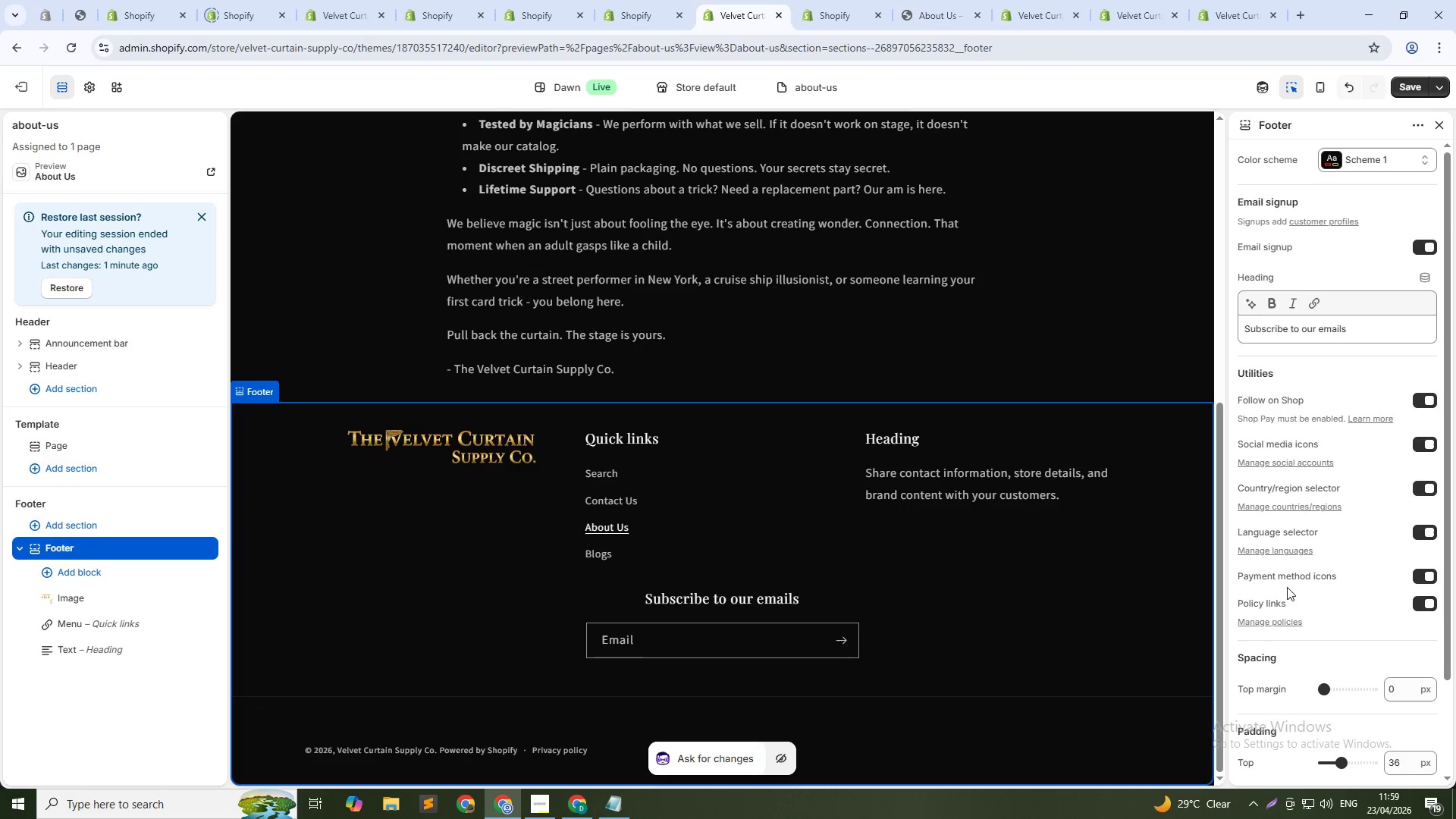 
wait(5.66)
 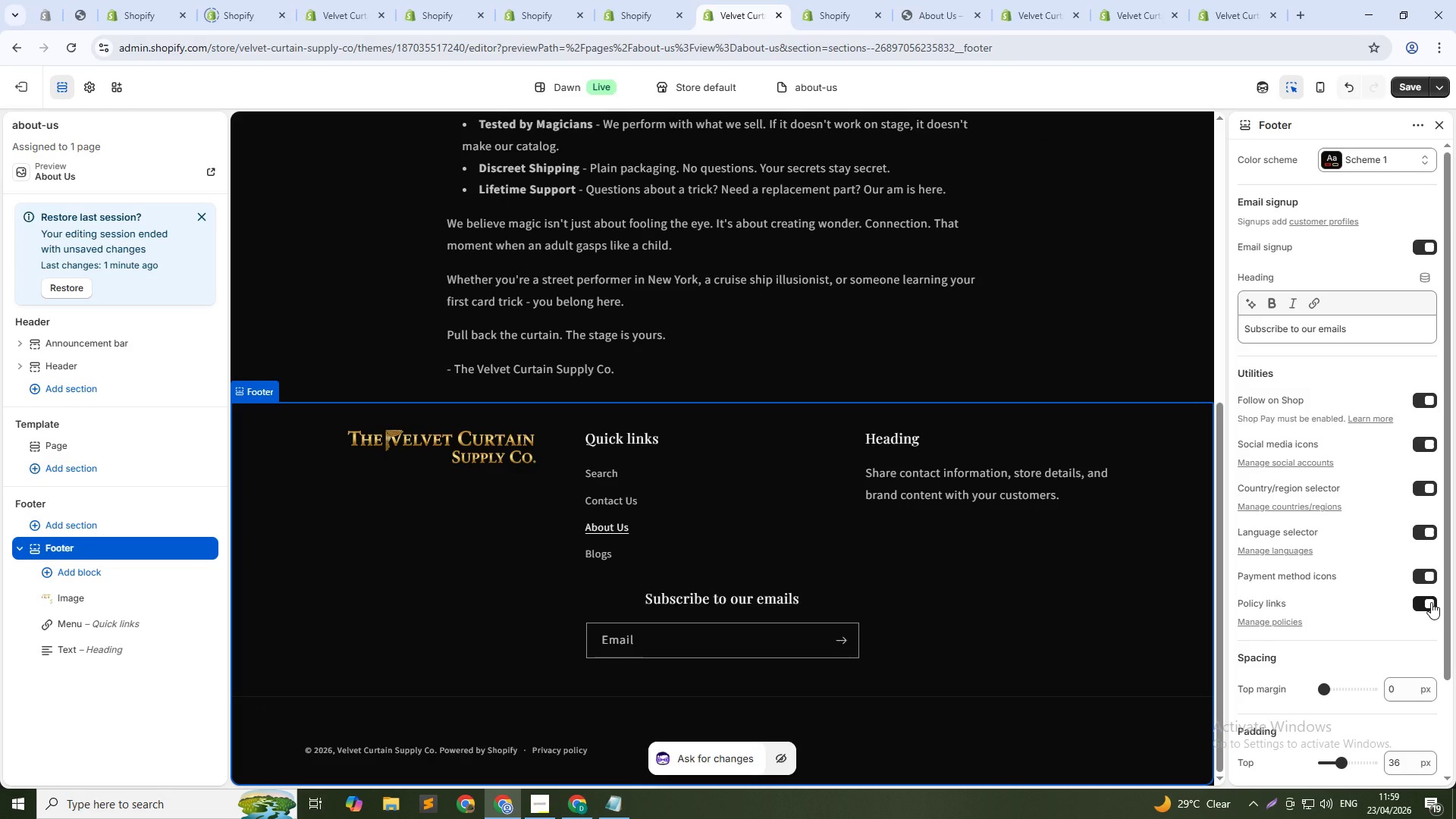 
scroll: coordinate [974, 611], scroll_direction: down, amount: 6.0
 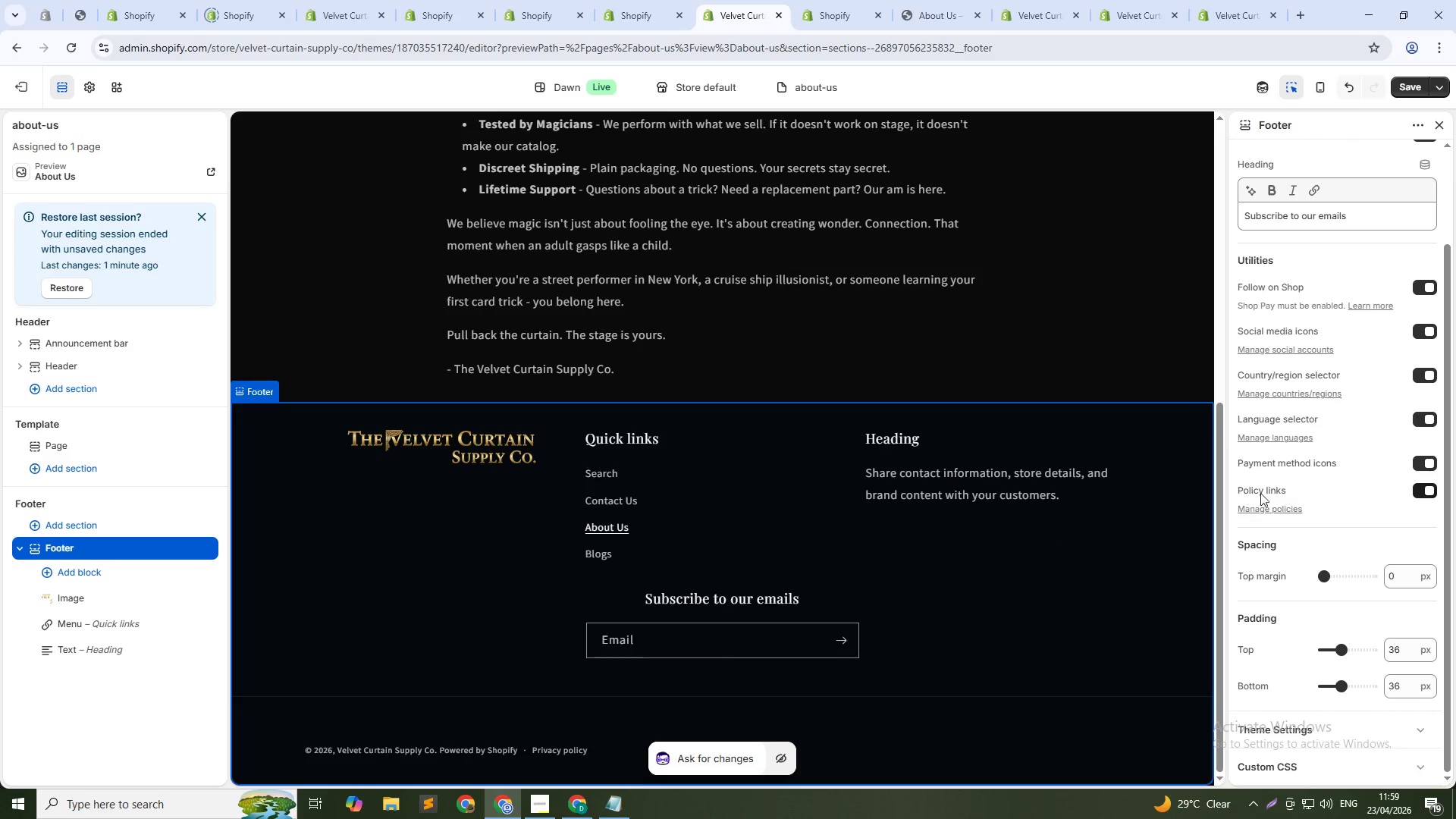 
left_click([1272, 512])
 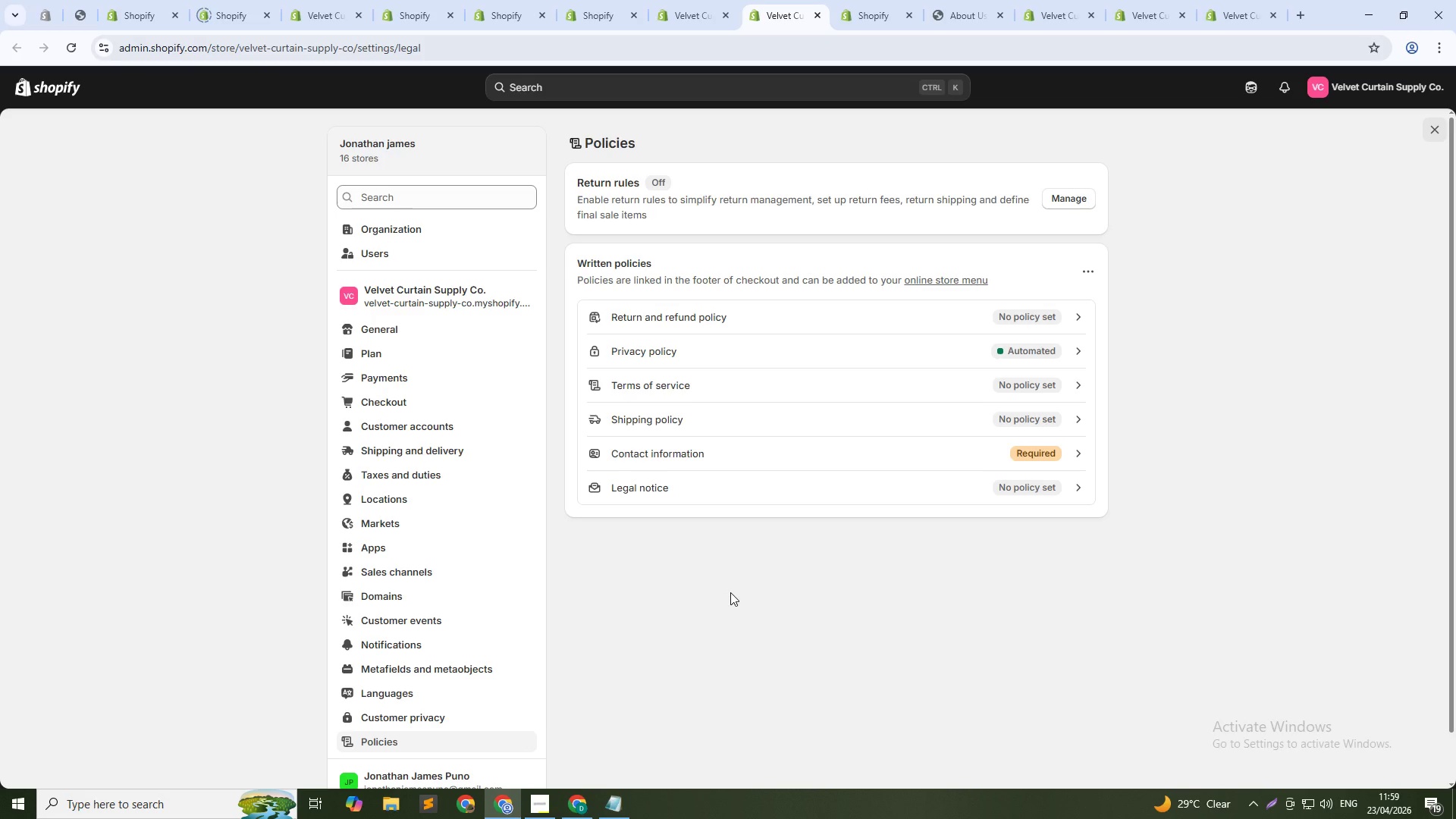 
wait(23.48)
 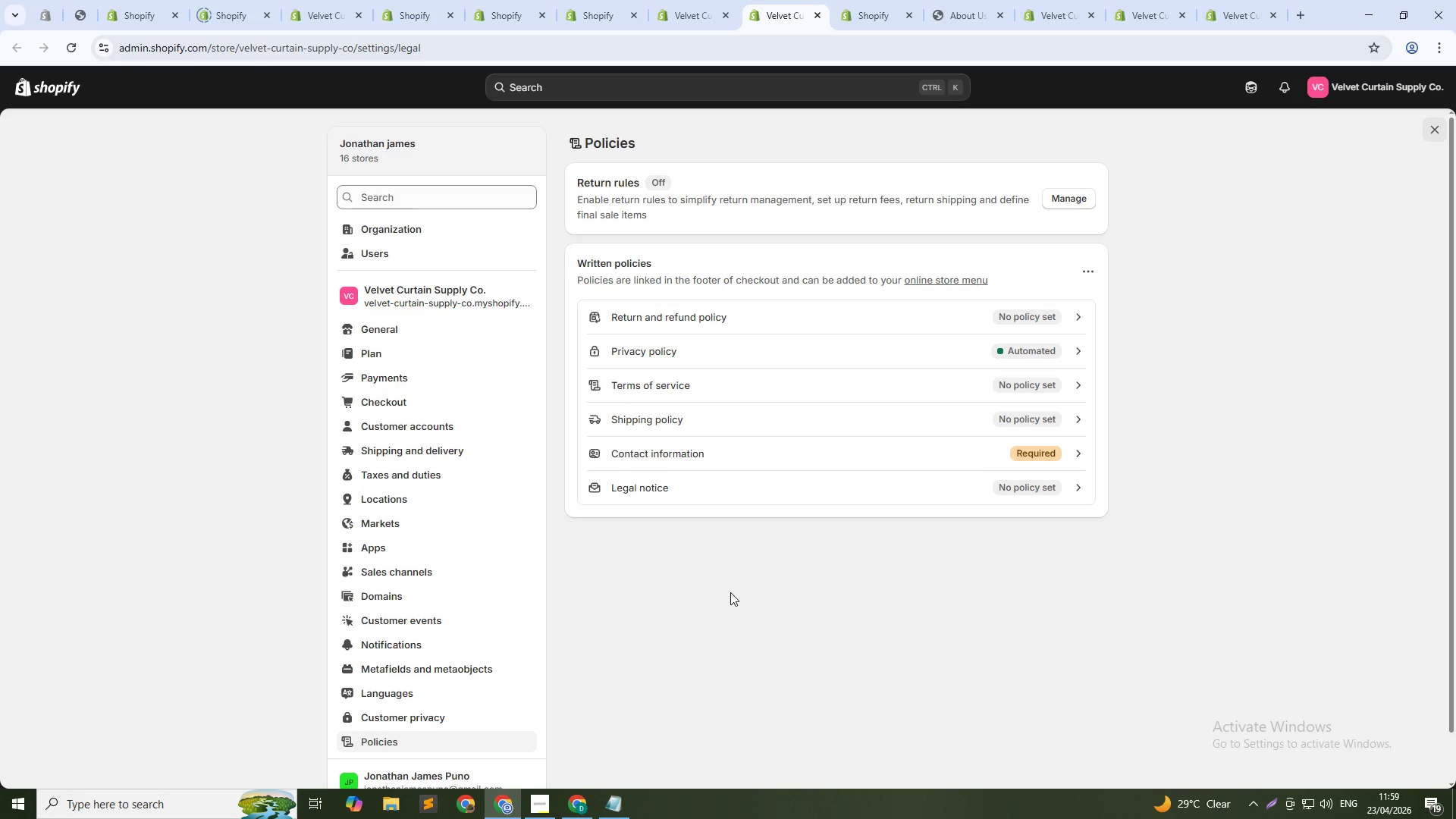 
left_click([678, 0])
 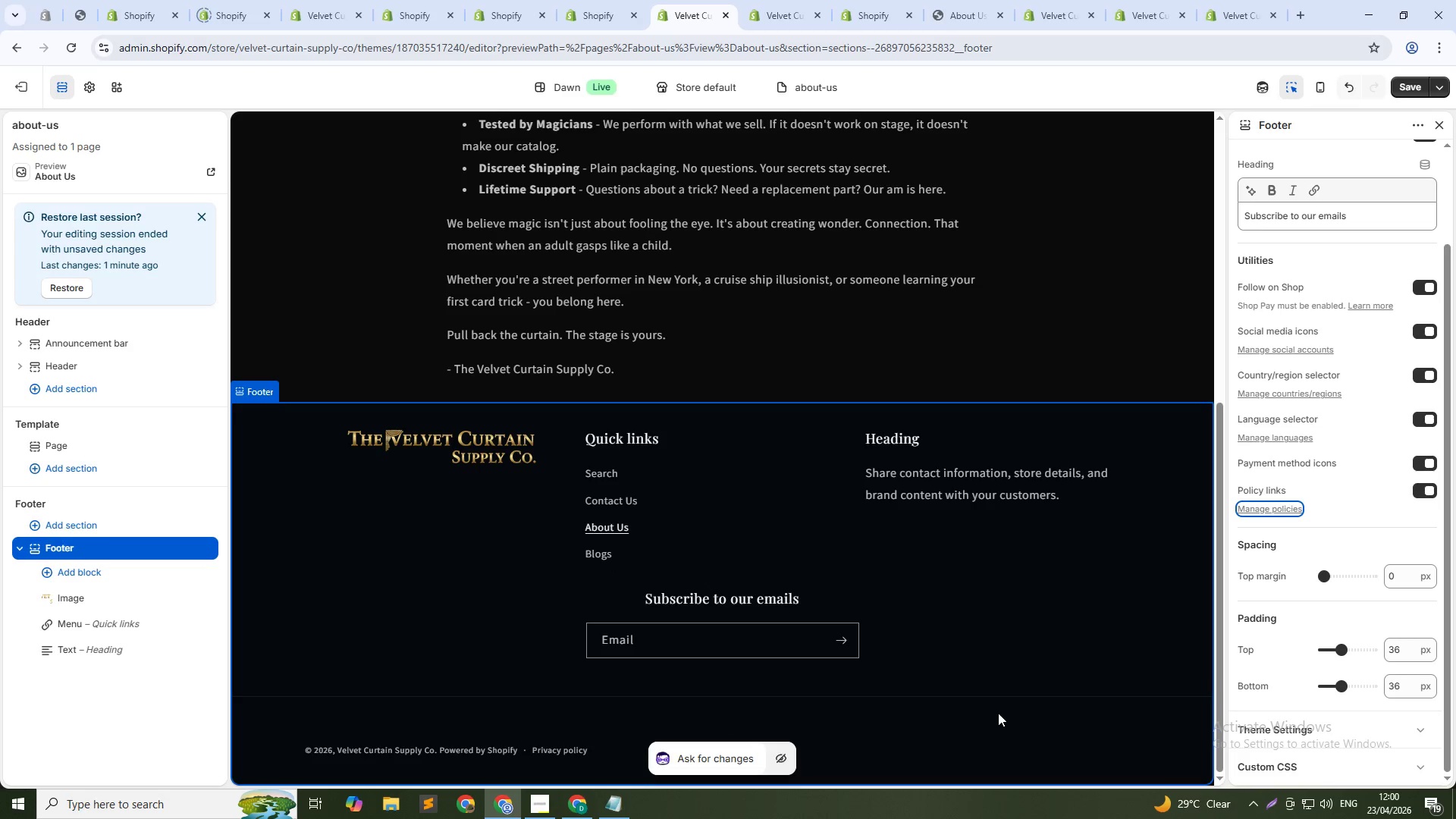 
wait(12.12)
 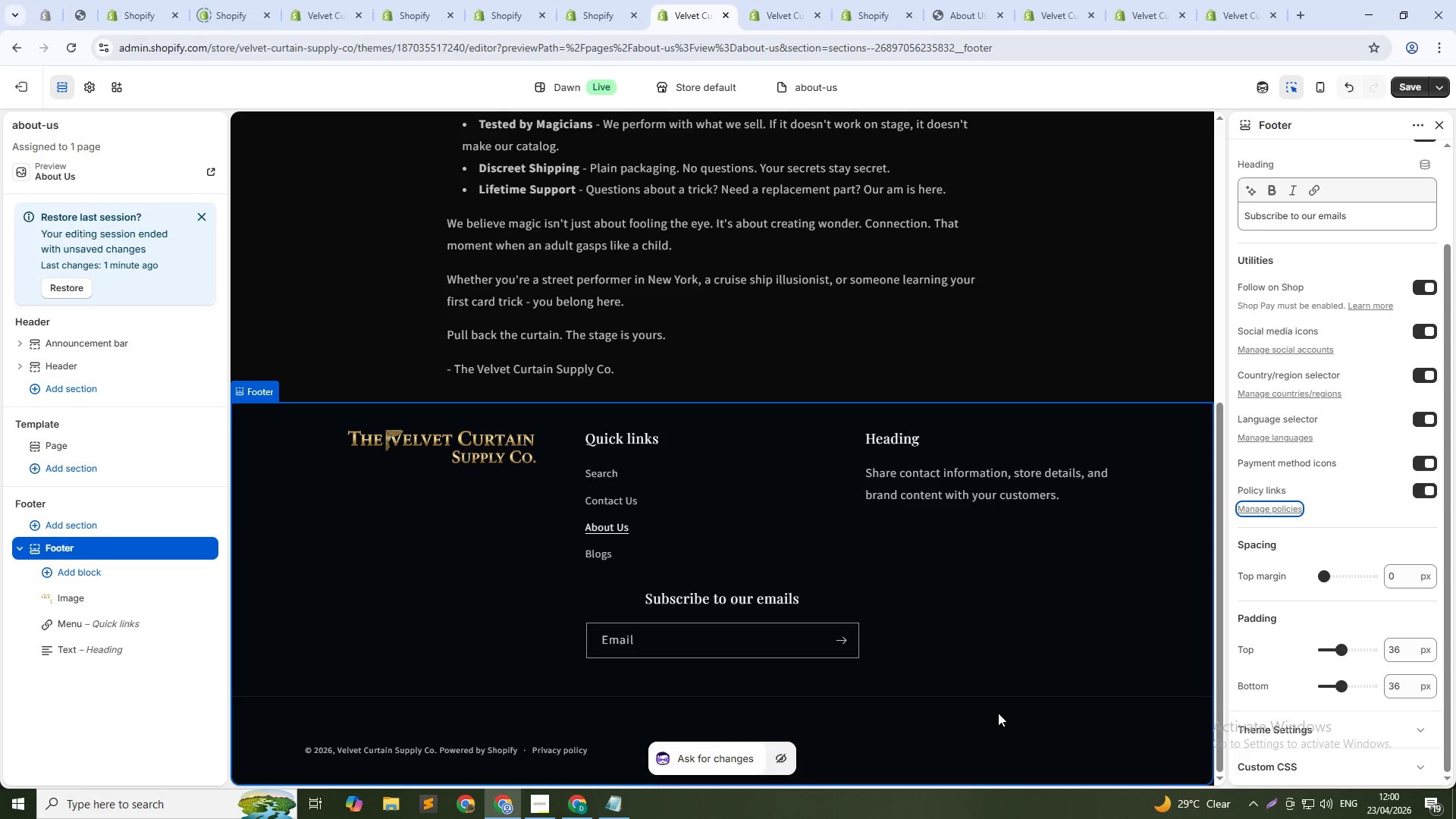 
left_click([768, 0])
 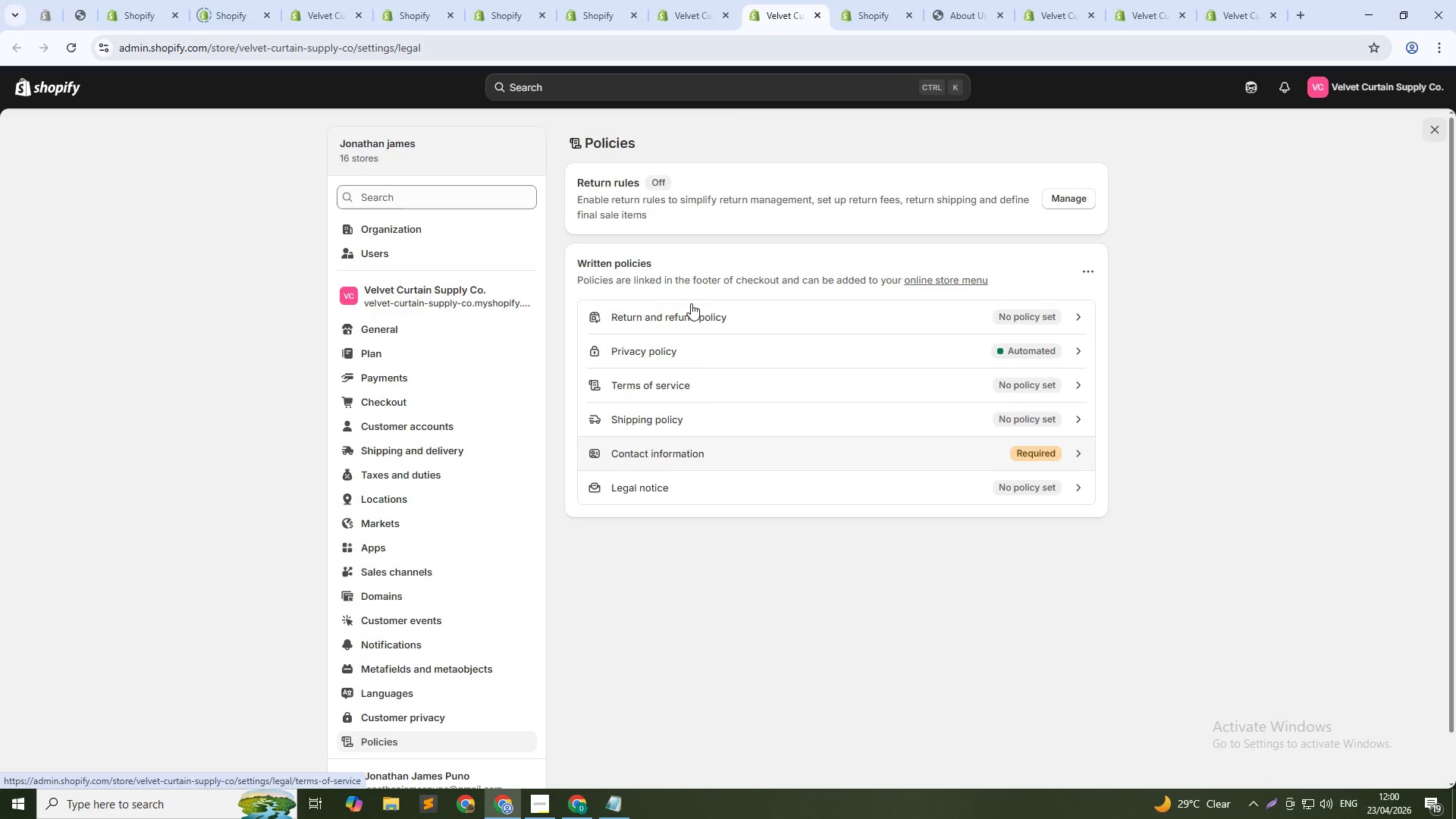 
left_click([711, 0])
 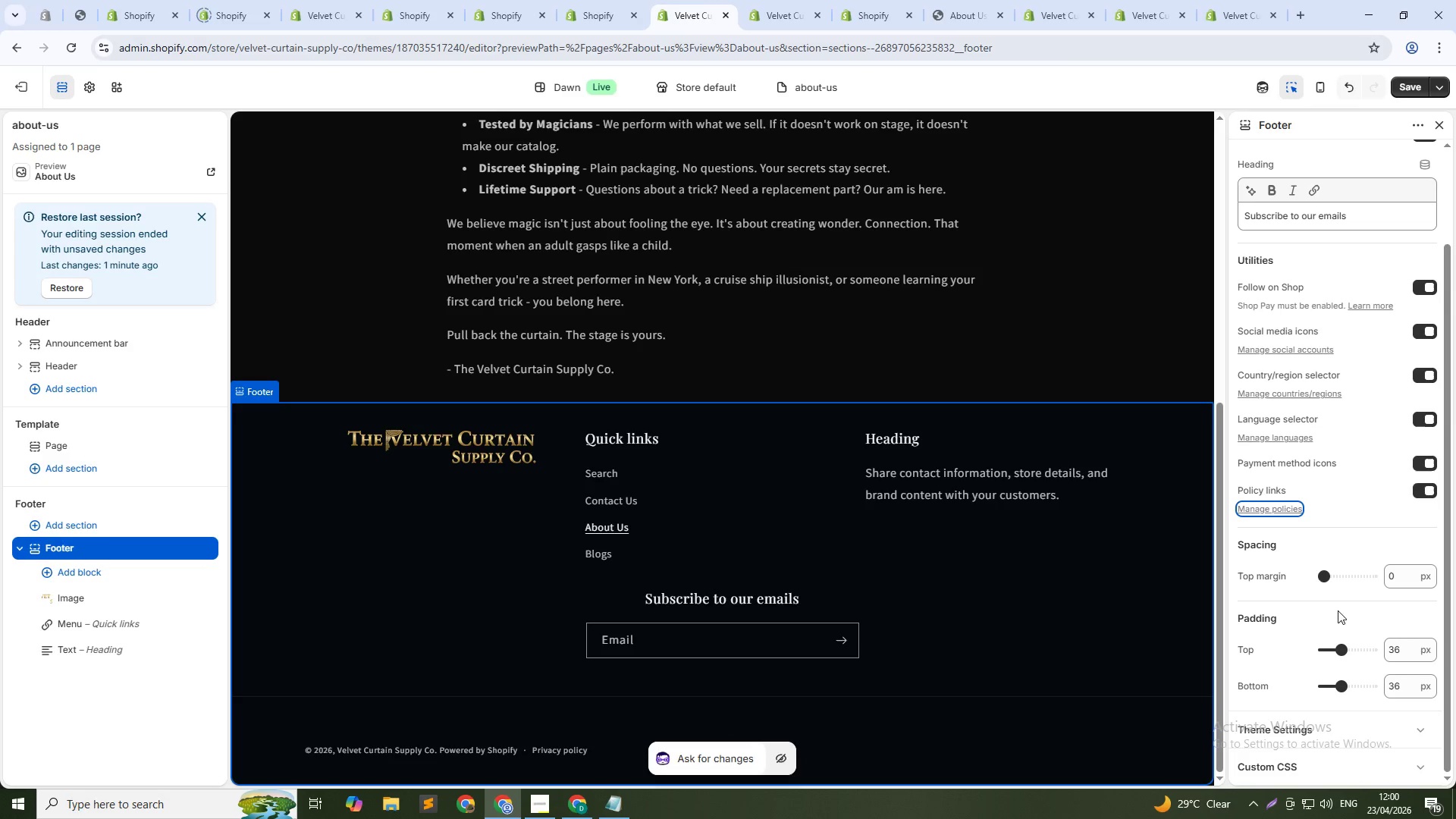 
scroll: coordinate [1332, 673], scroll_direction: down, amount: 2.0
 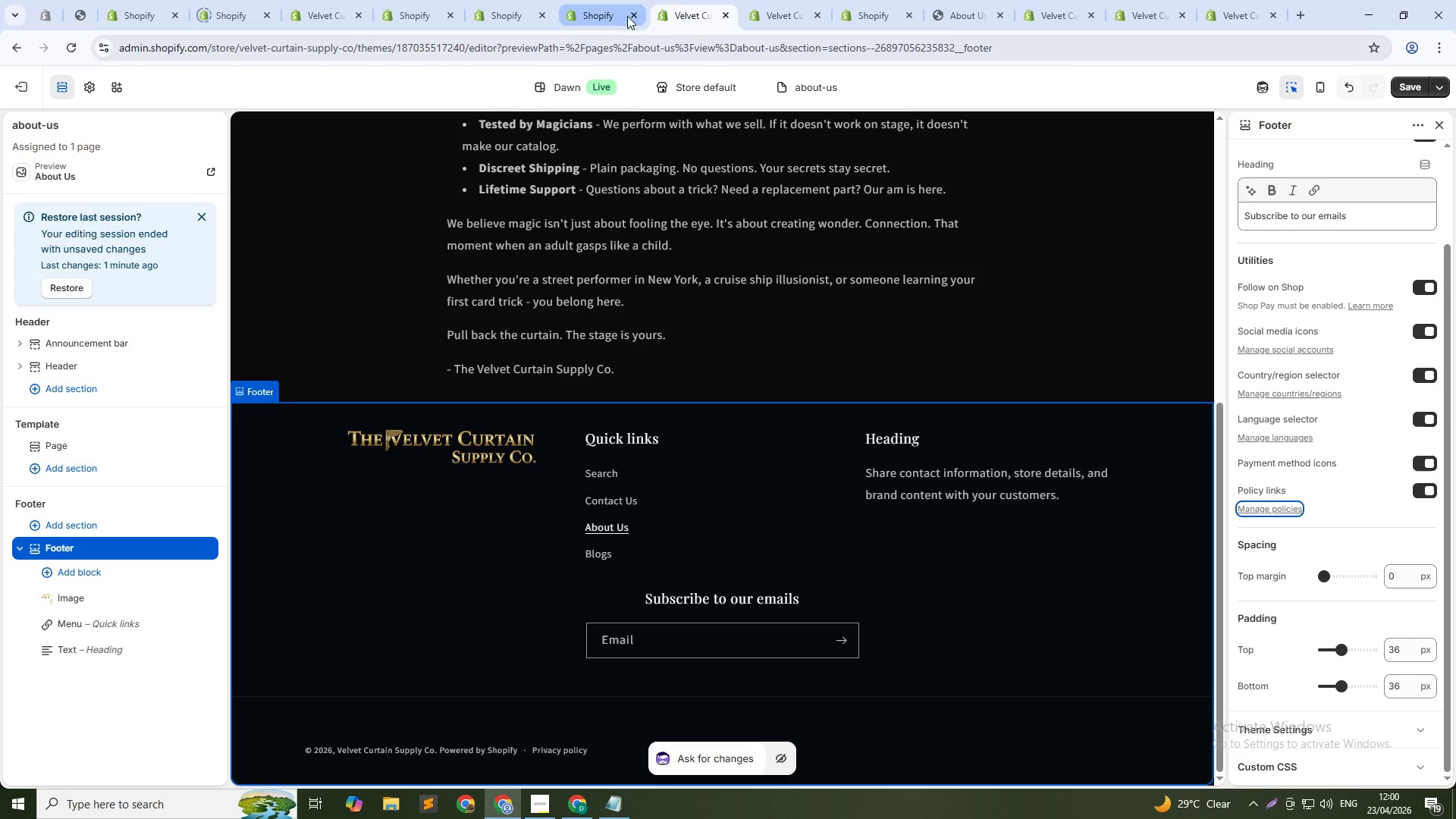 
left_click([783, 4])
 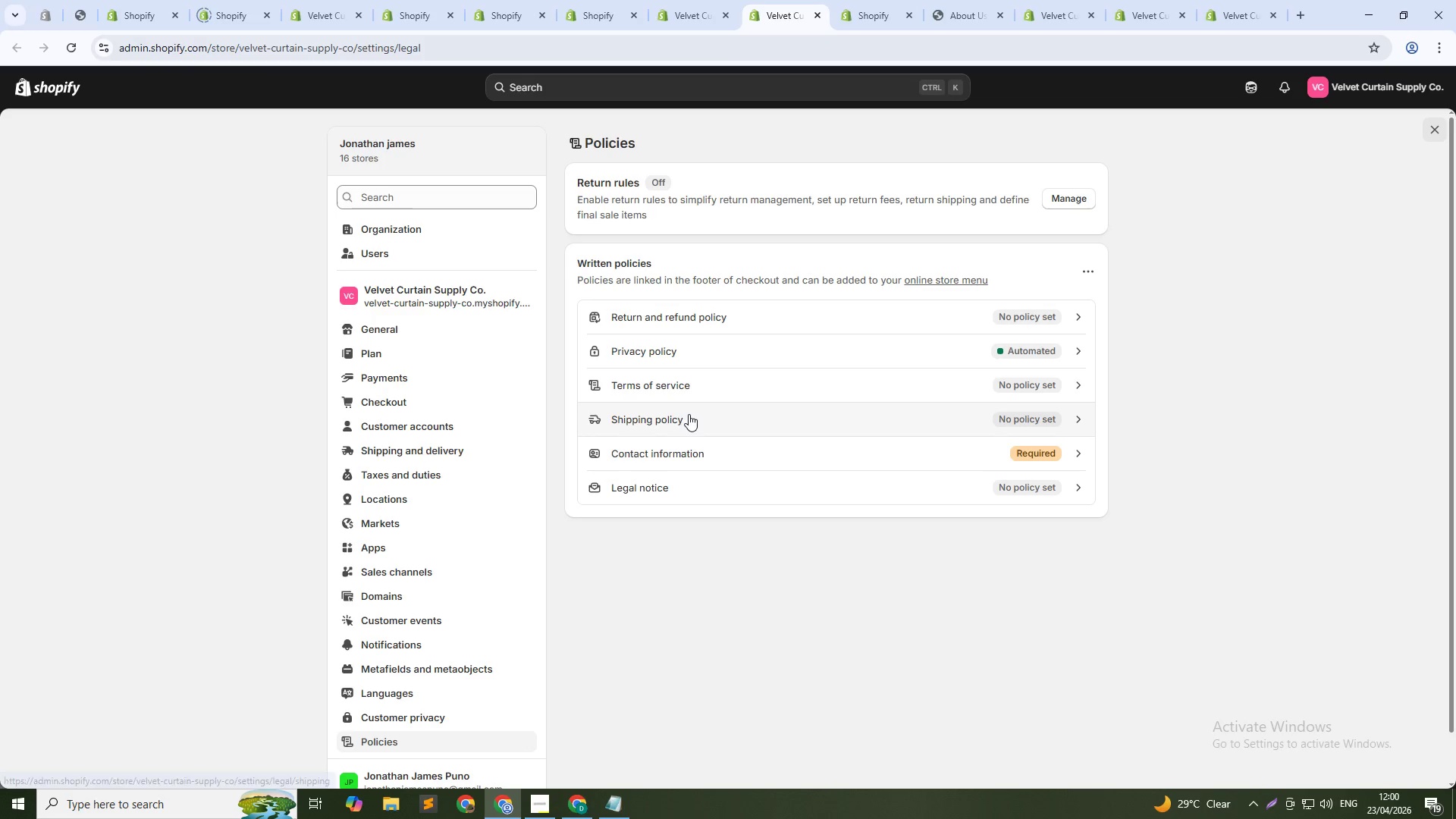 
left_click([703, 414])
 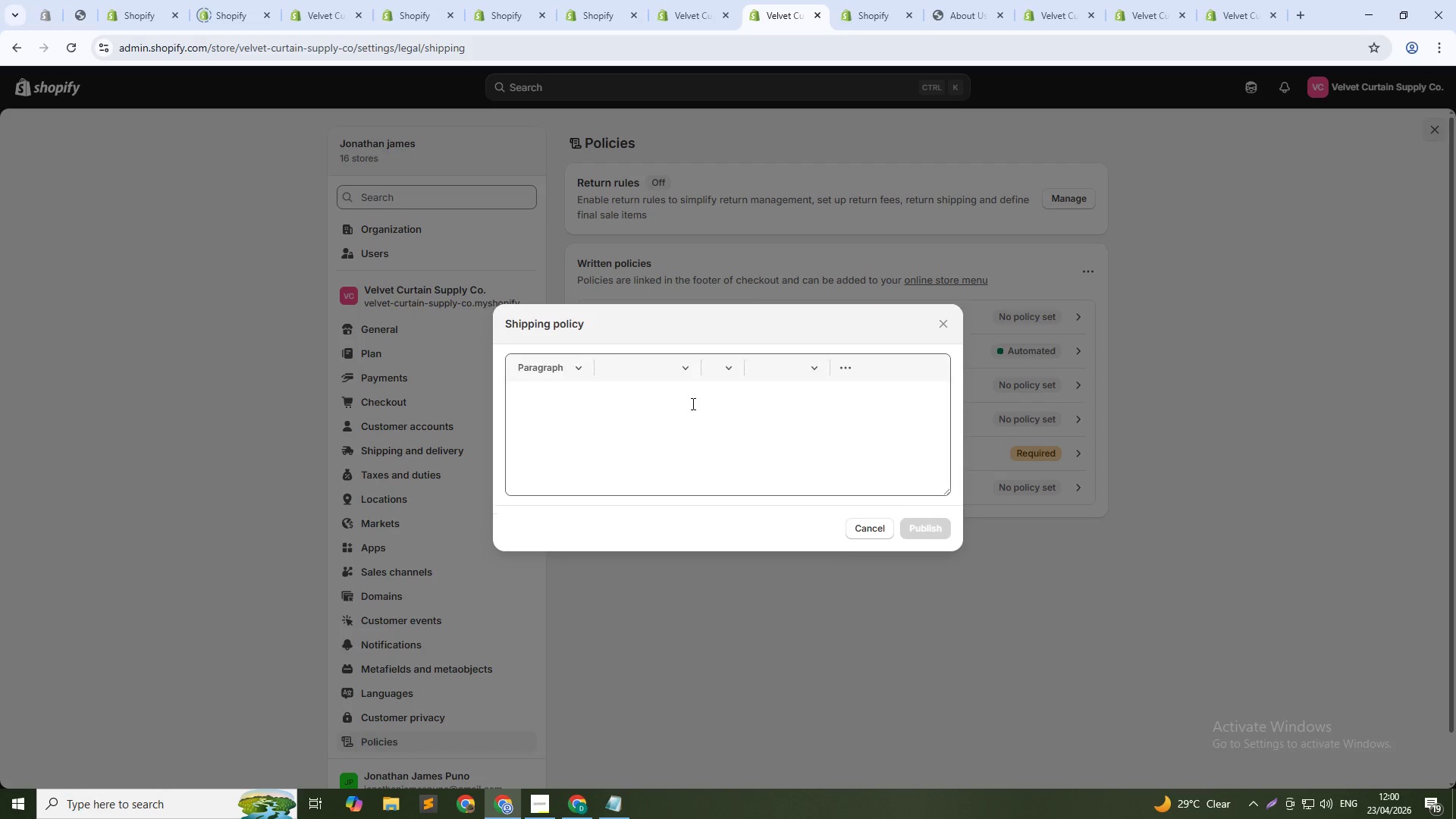 
left_click([689, 403])
 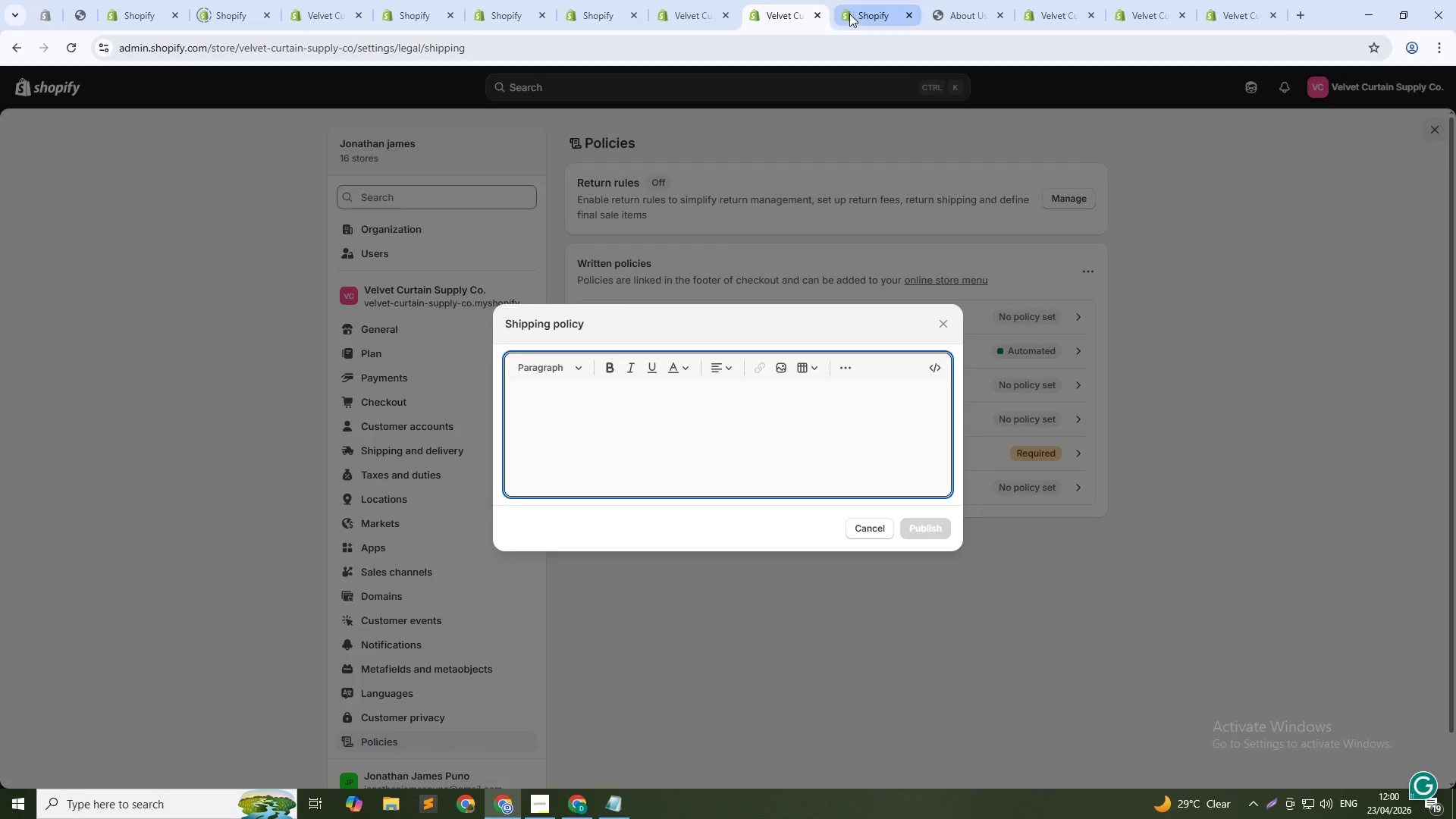 
wait(7.33)
 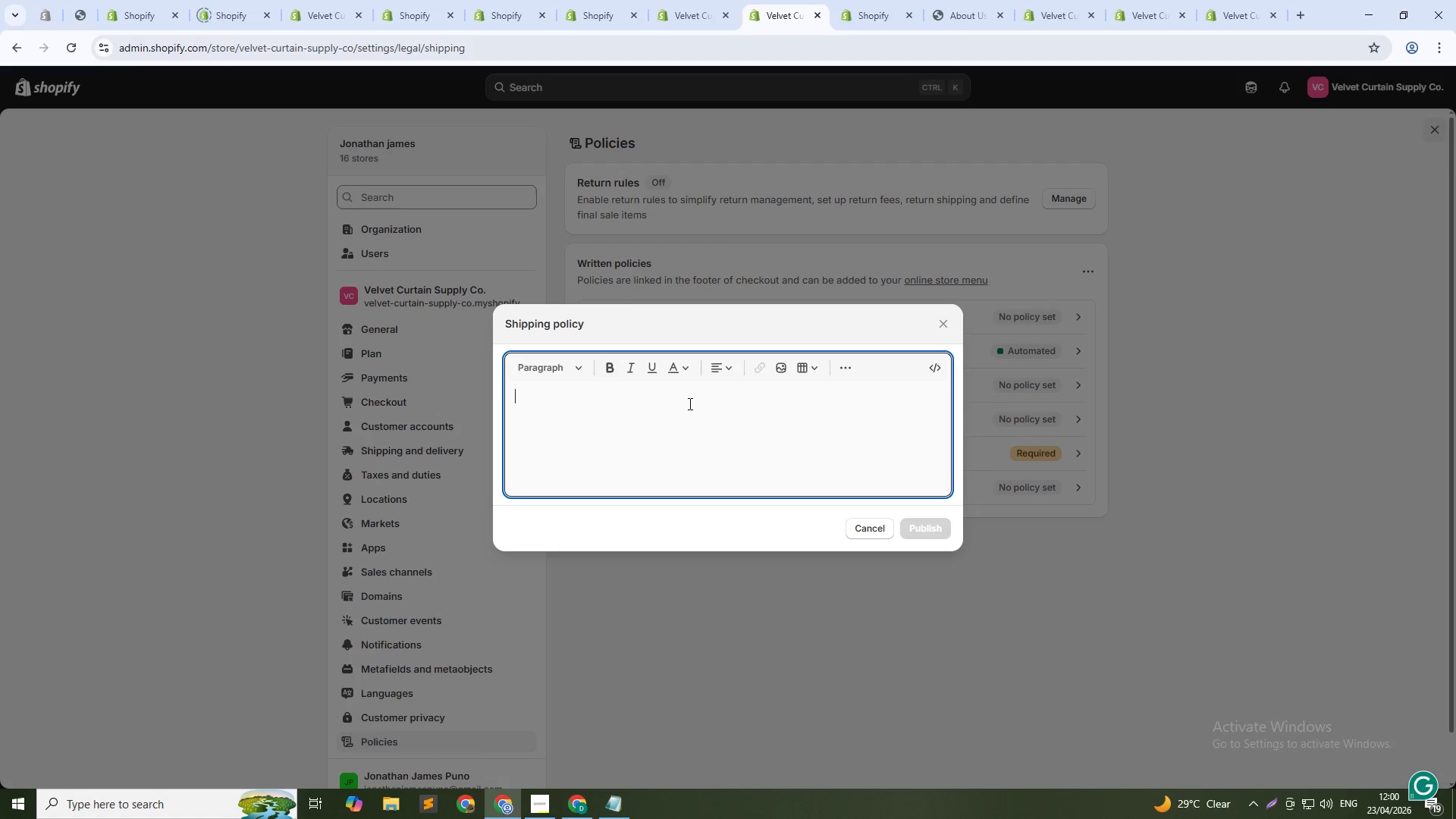 
type(iunik)
 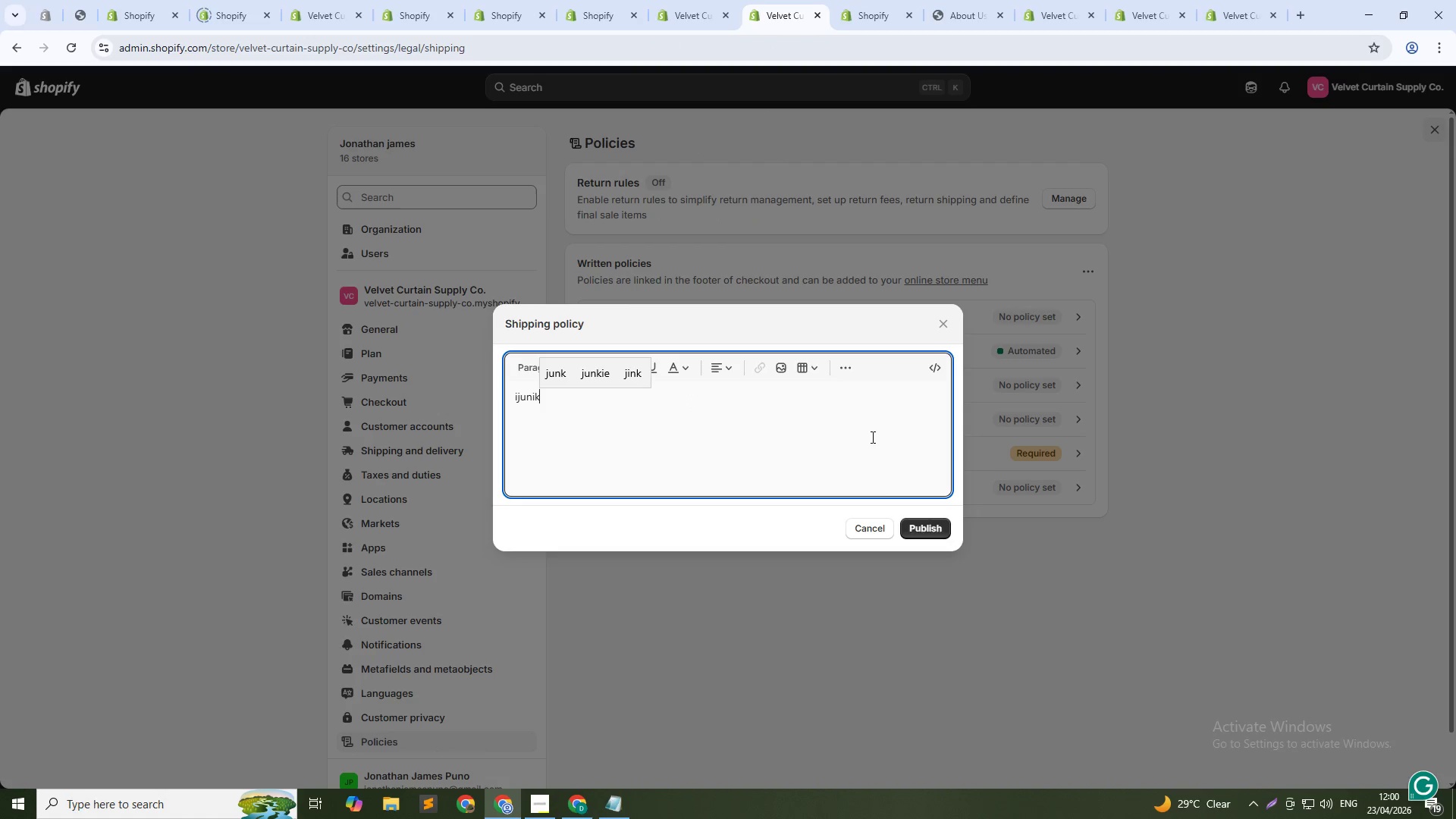 
hold_key(key=J, duration=0.34)
 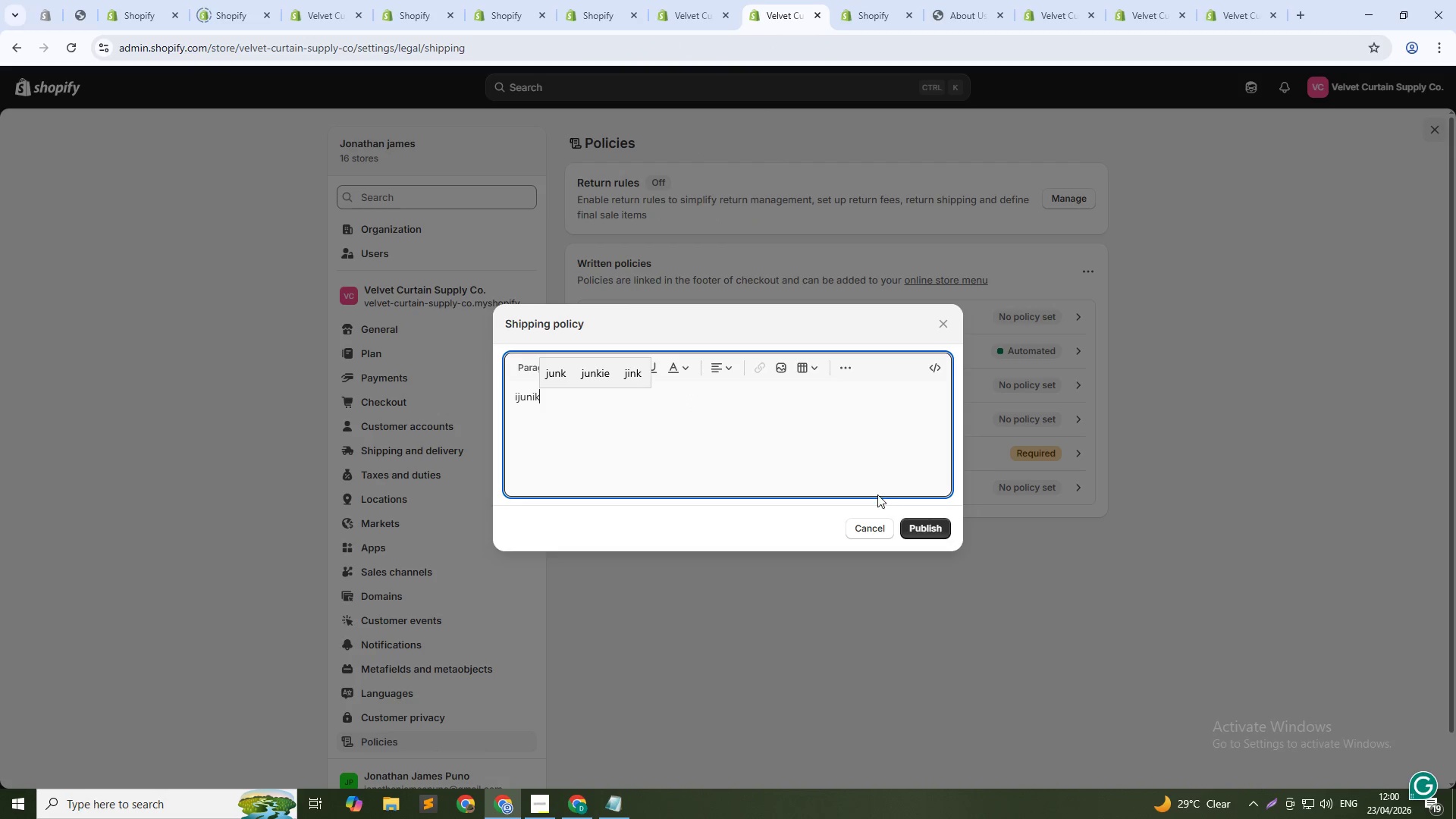 
double_click([866, 435])
 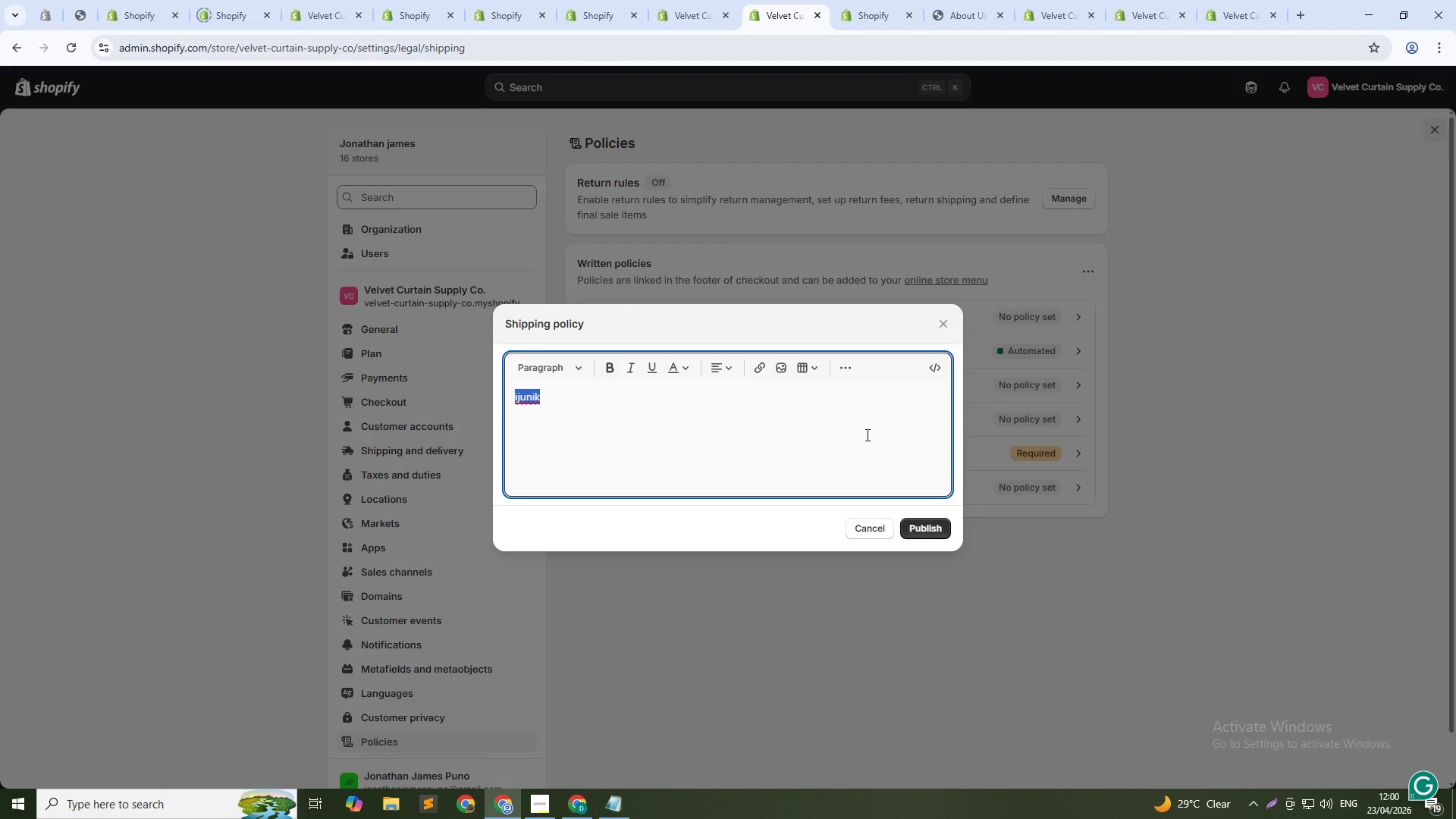 
key(Control+A)
 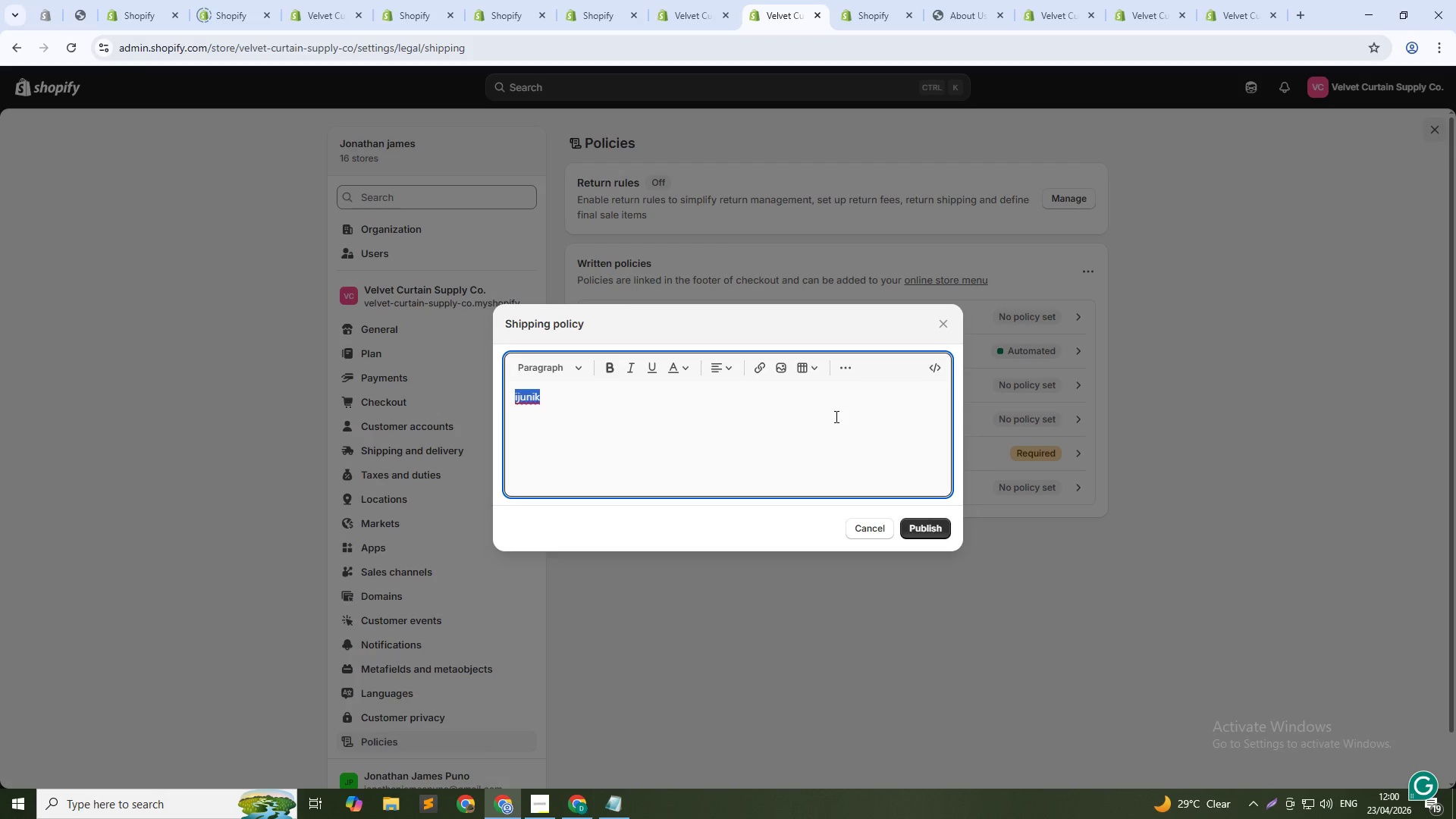 
key(Backspace)
 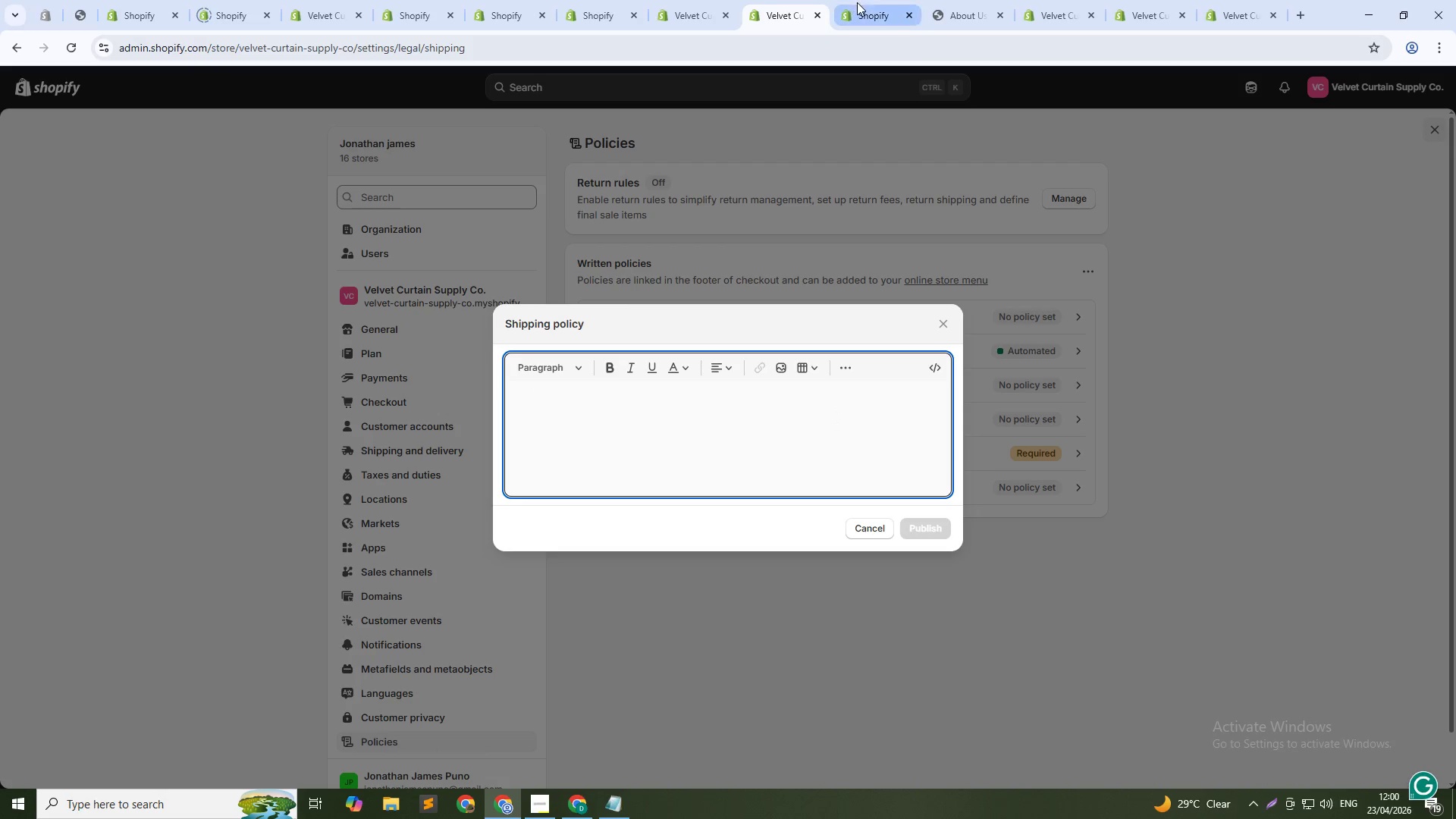 
left_click([682, 0])
 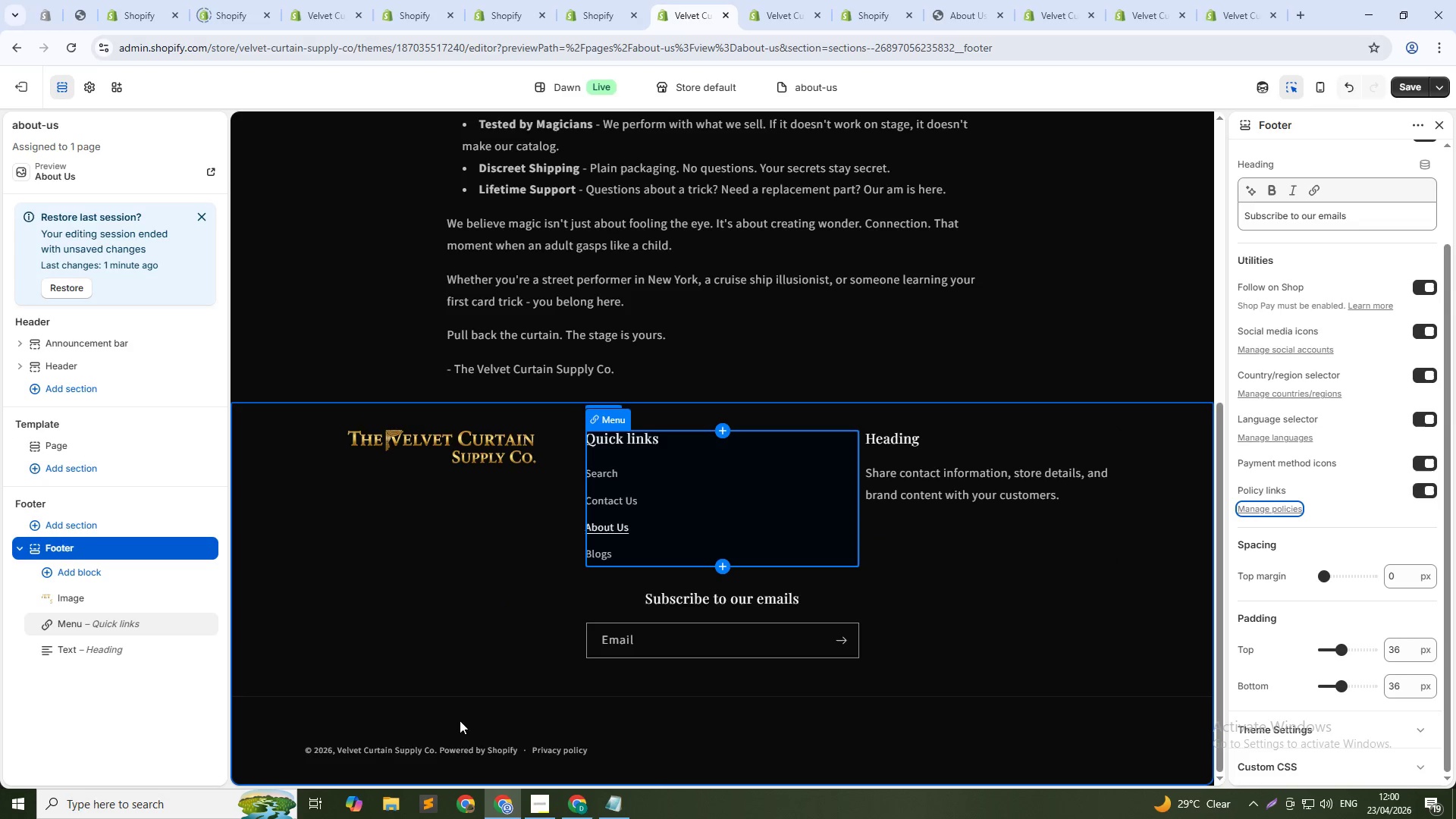 
wait(7.36)
 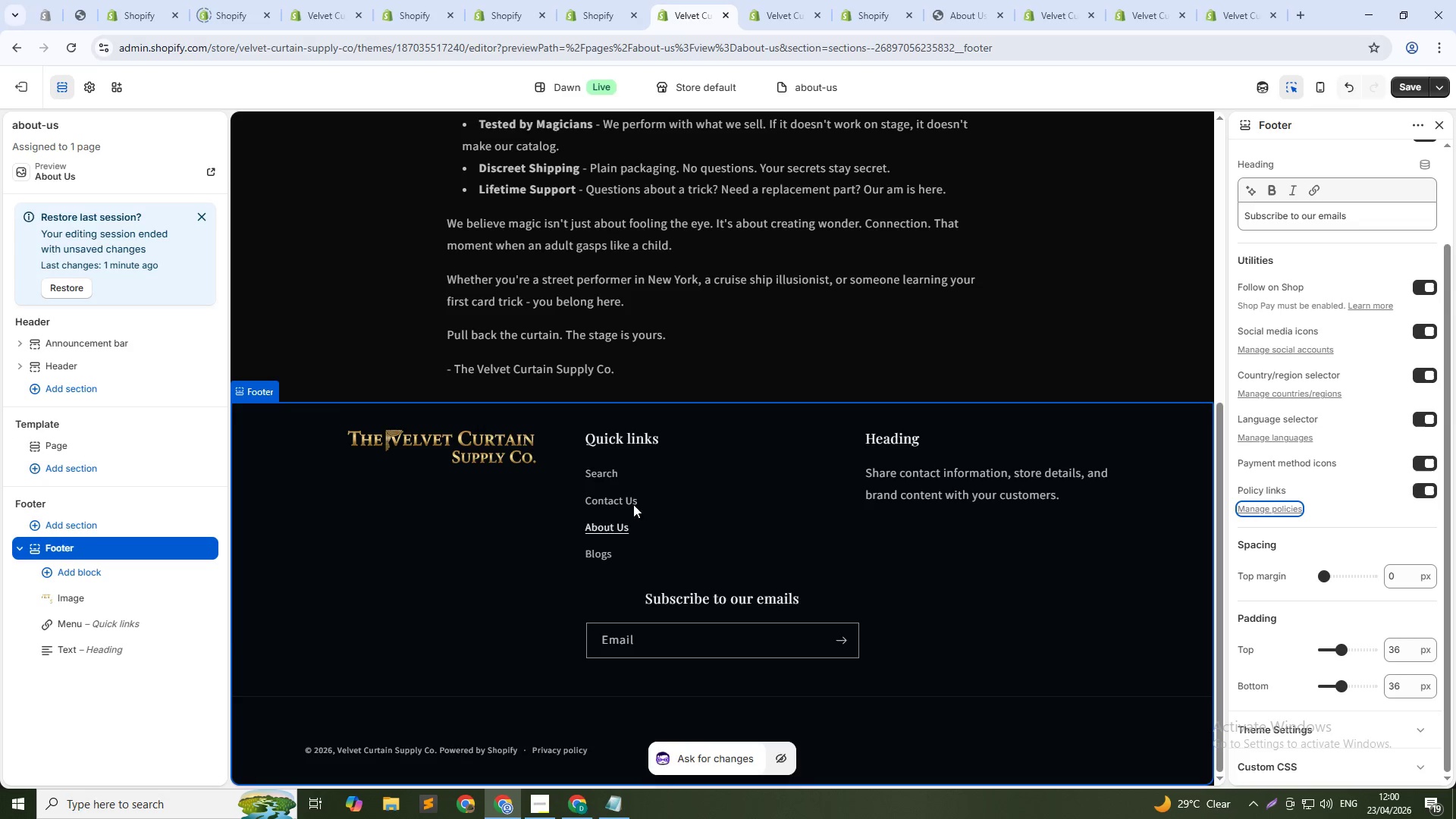 
left_click([86, 567])
 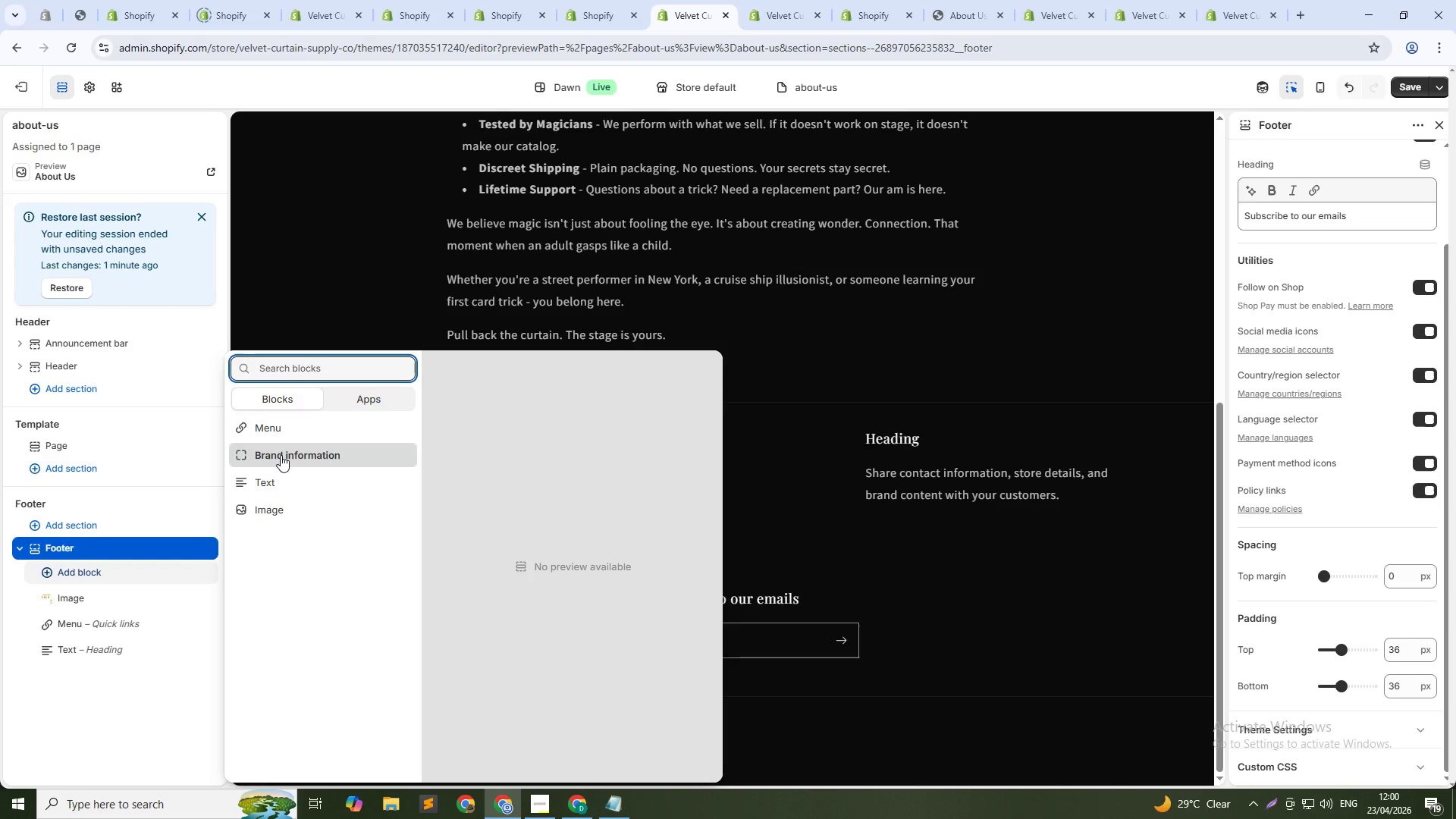 
left_click([286, 421])
 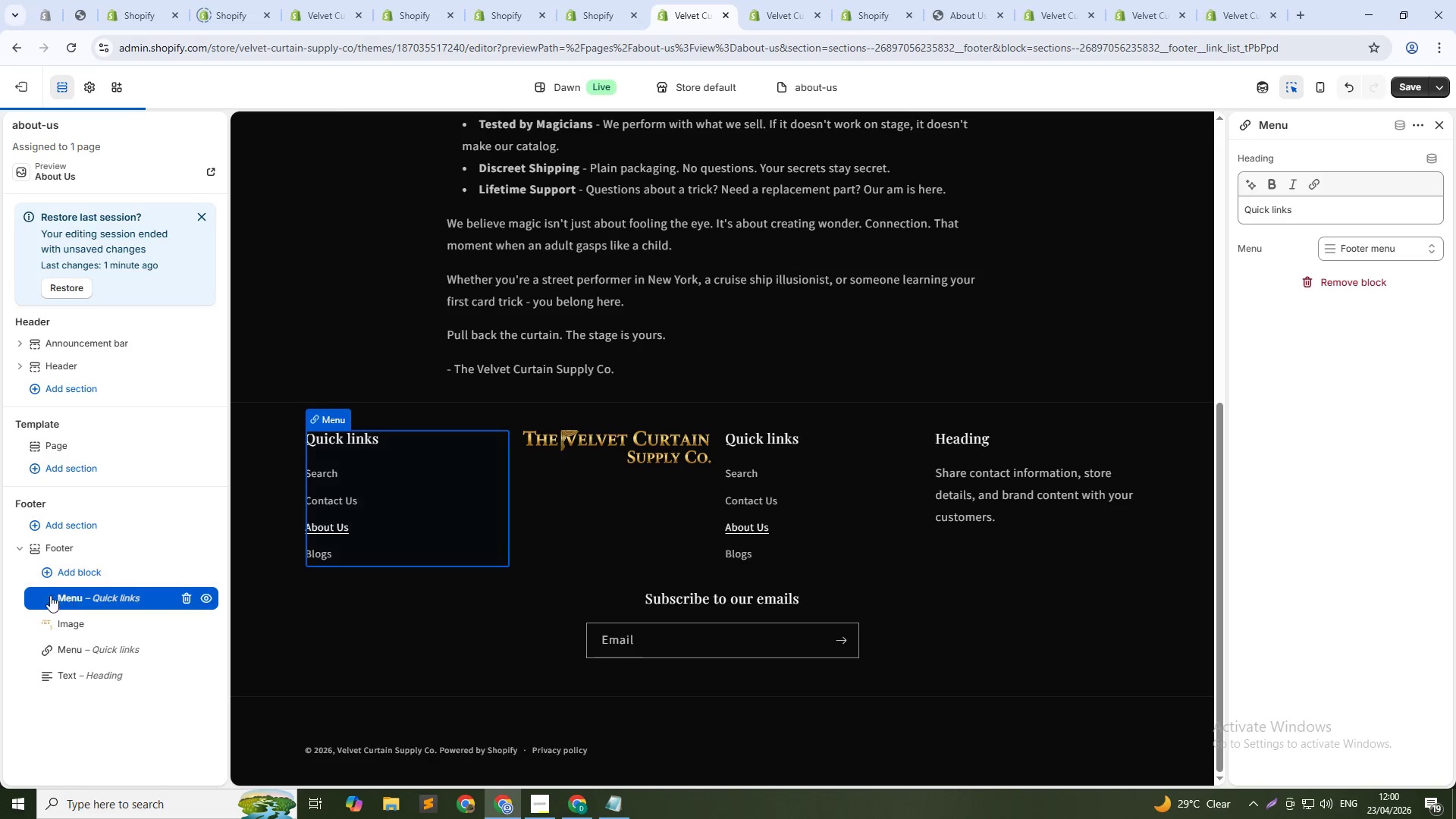 
left_click_drag(start_coordinate=[46, 595], to_coordinate=[49, 661])
 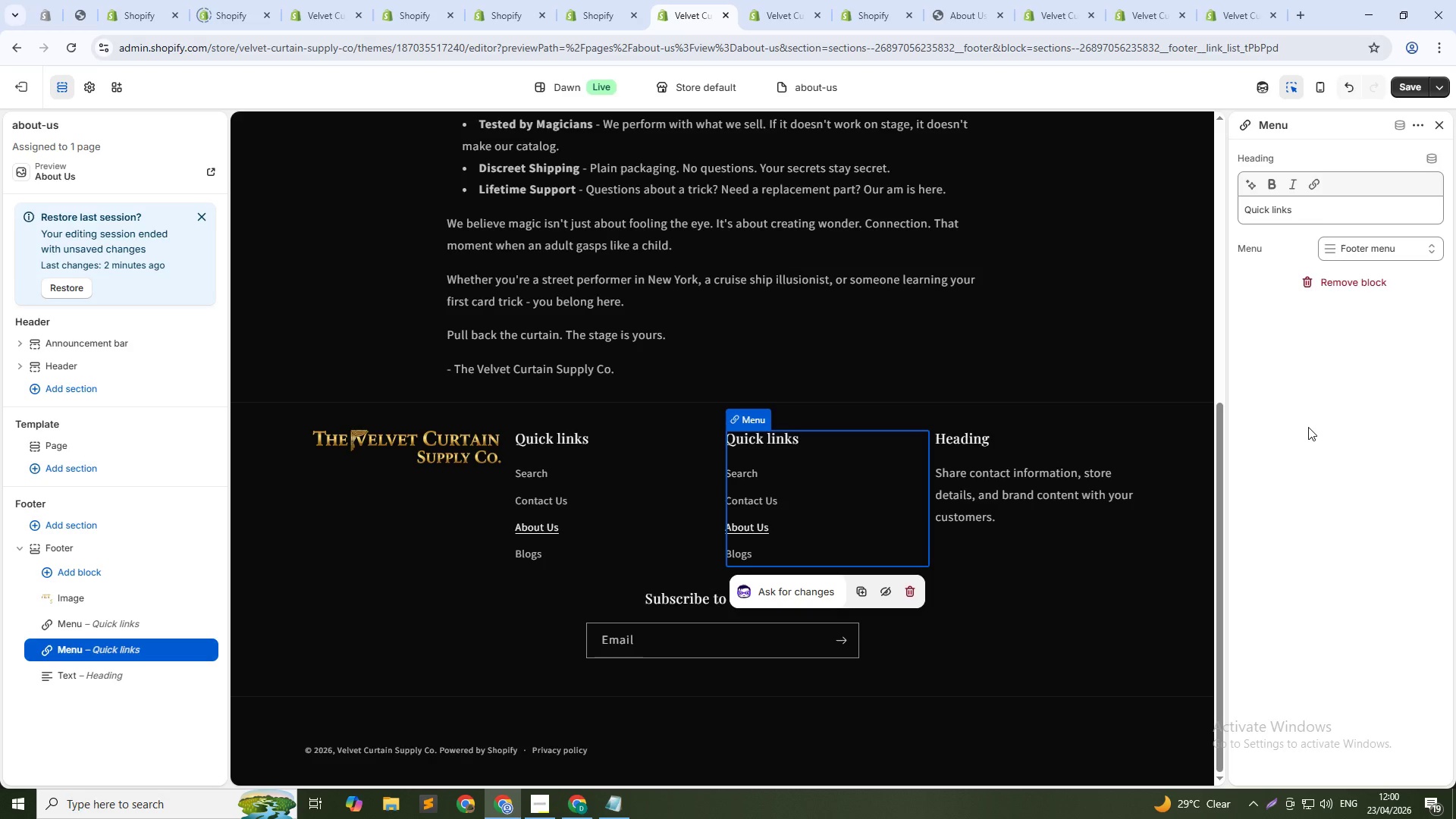 
wait(10.45)
 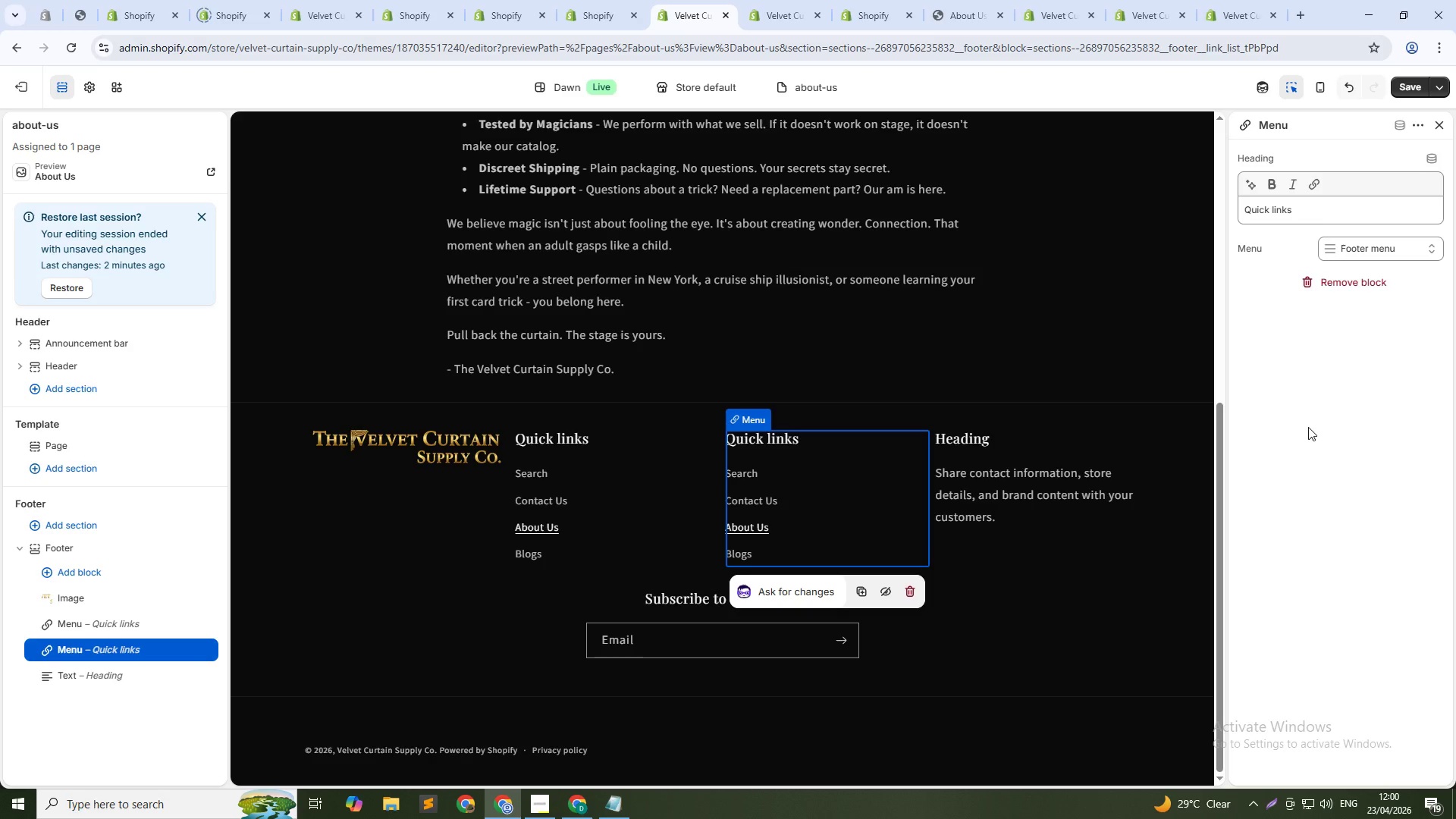 
left_click([188, 646])
 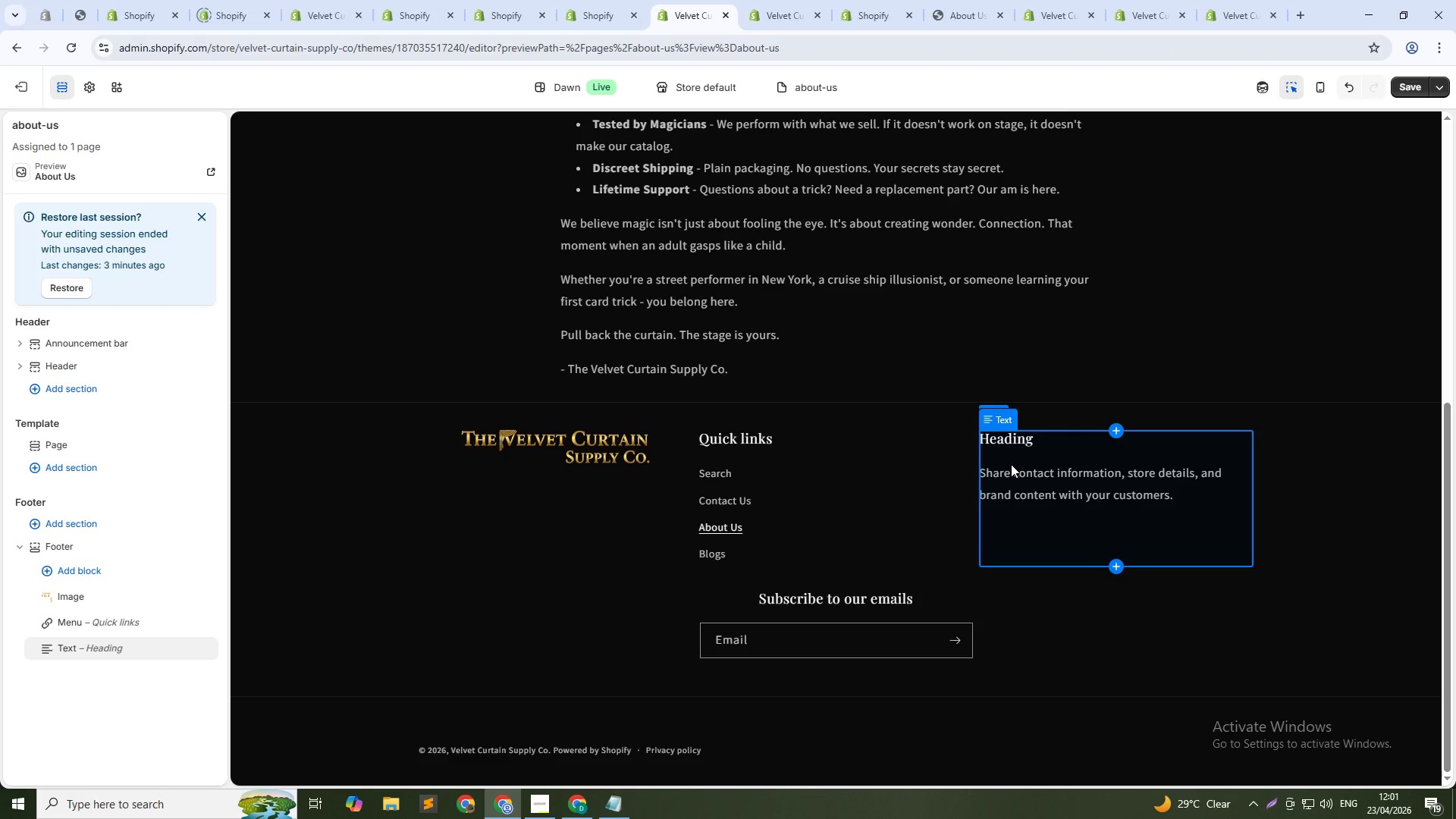 
wait(7.54)
 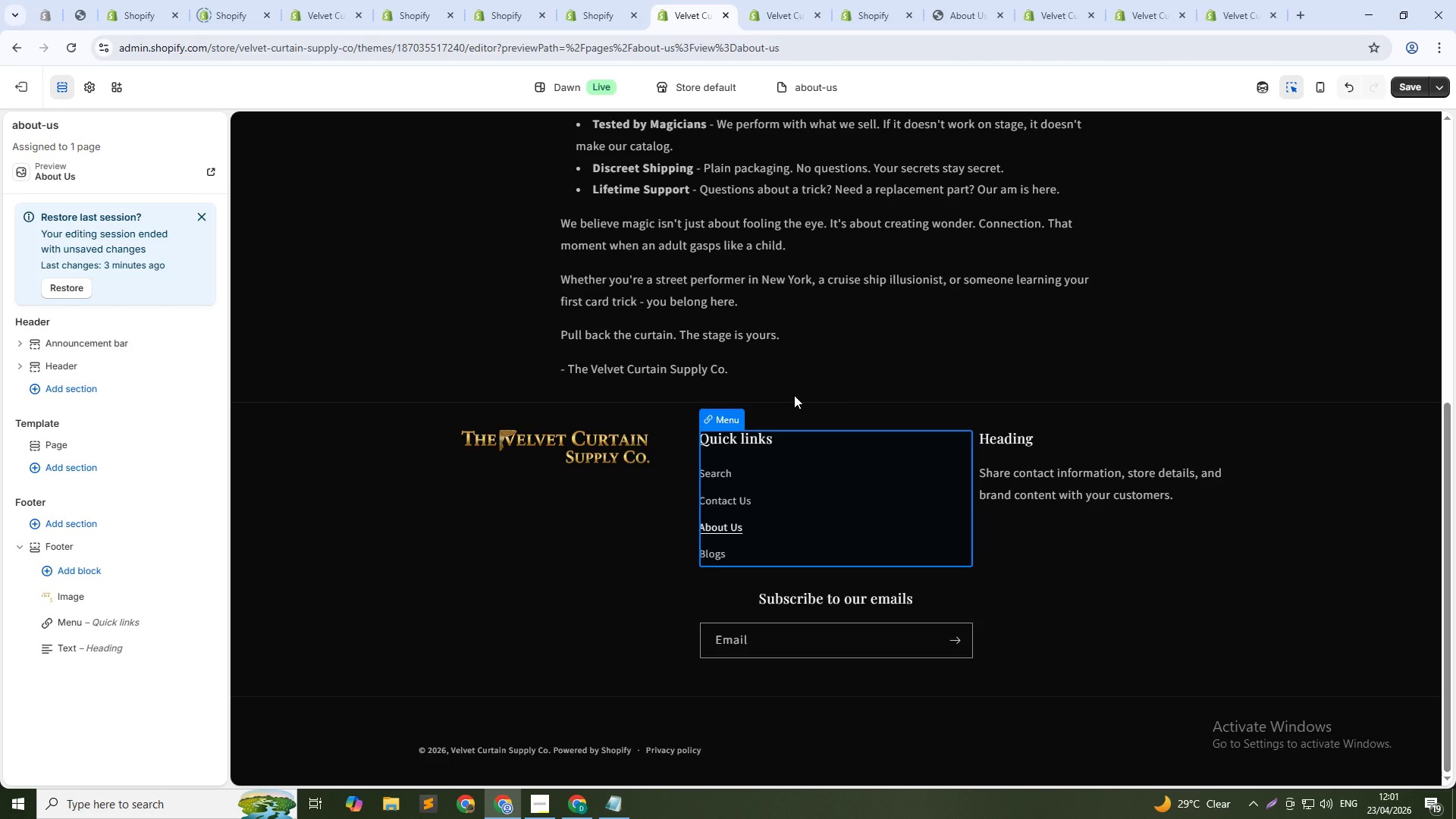 
mouse_move([739, 2])
 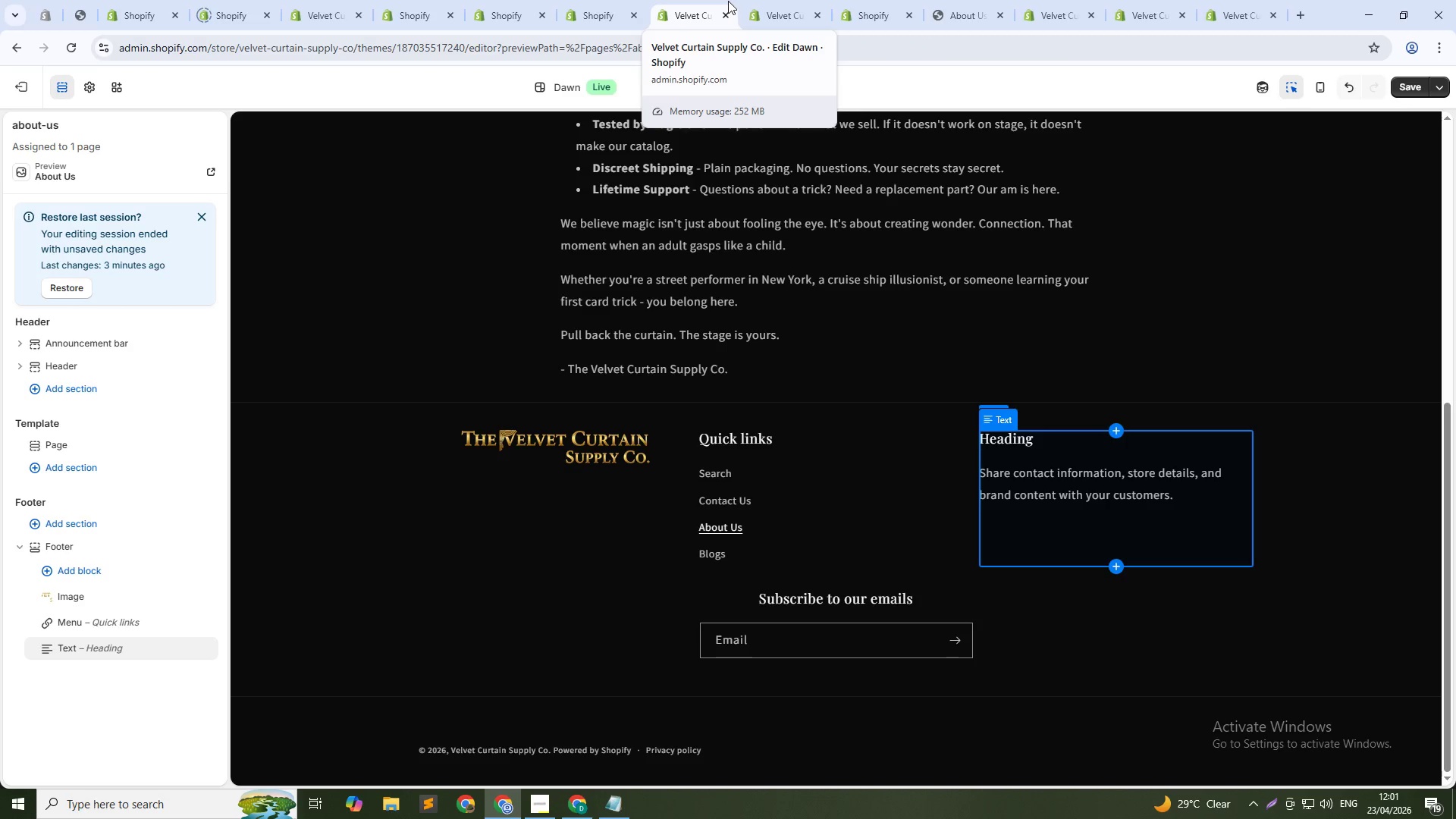 
mouse_move([723, 2])
 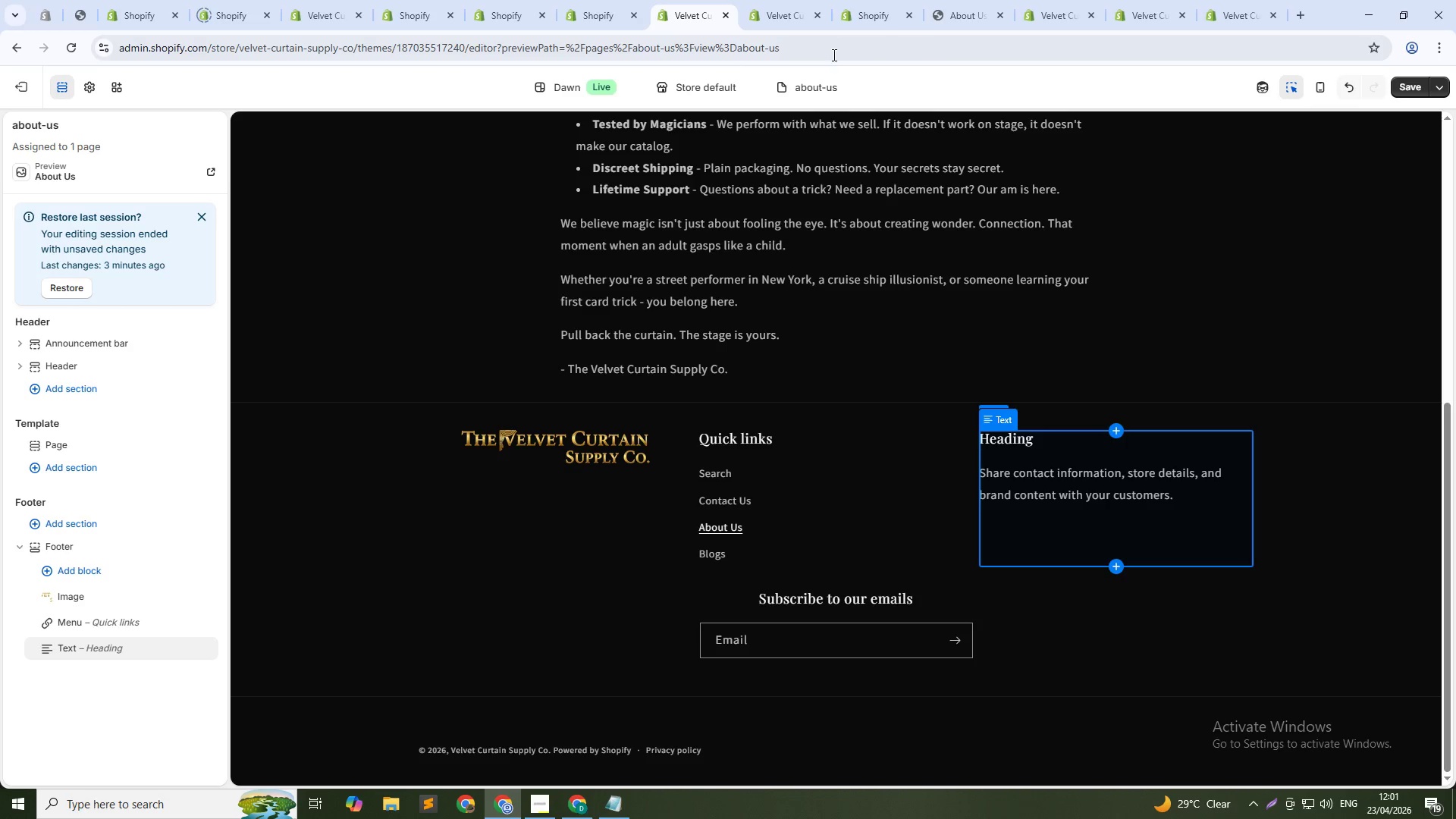 
left_click([946, 6])
 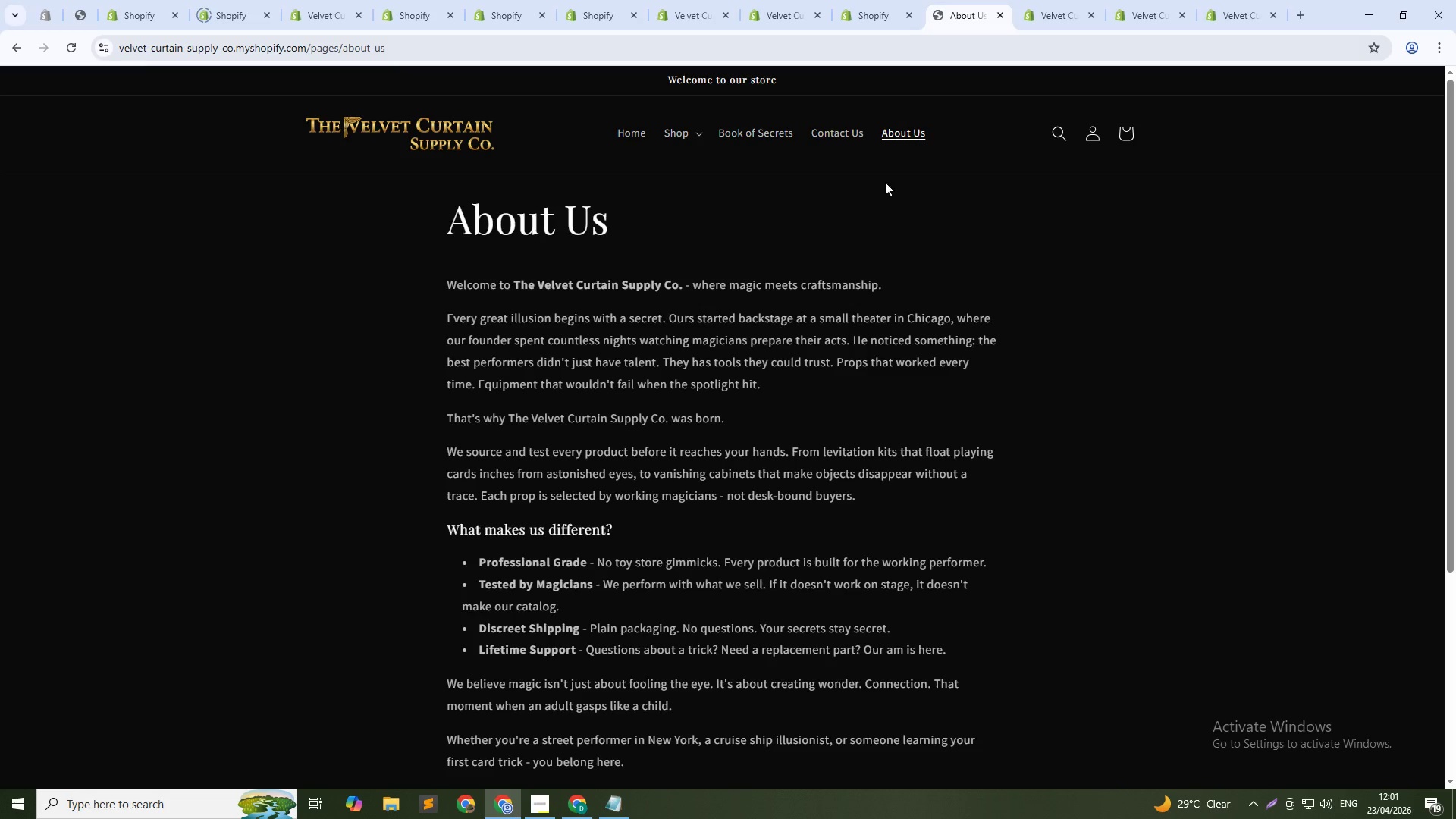 
scroll: coordinate [594, 306], scroll_direction: up, amount: 8.0
 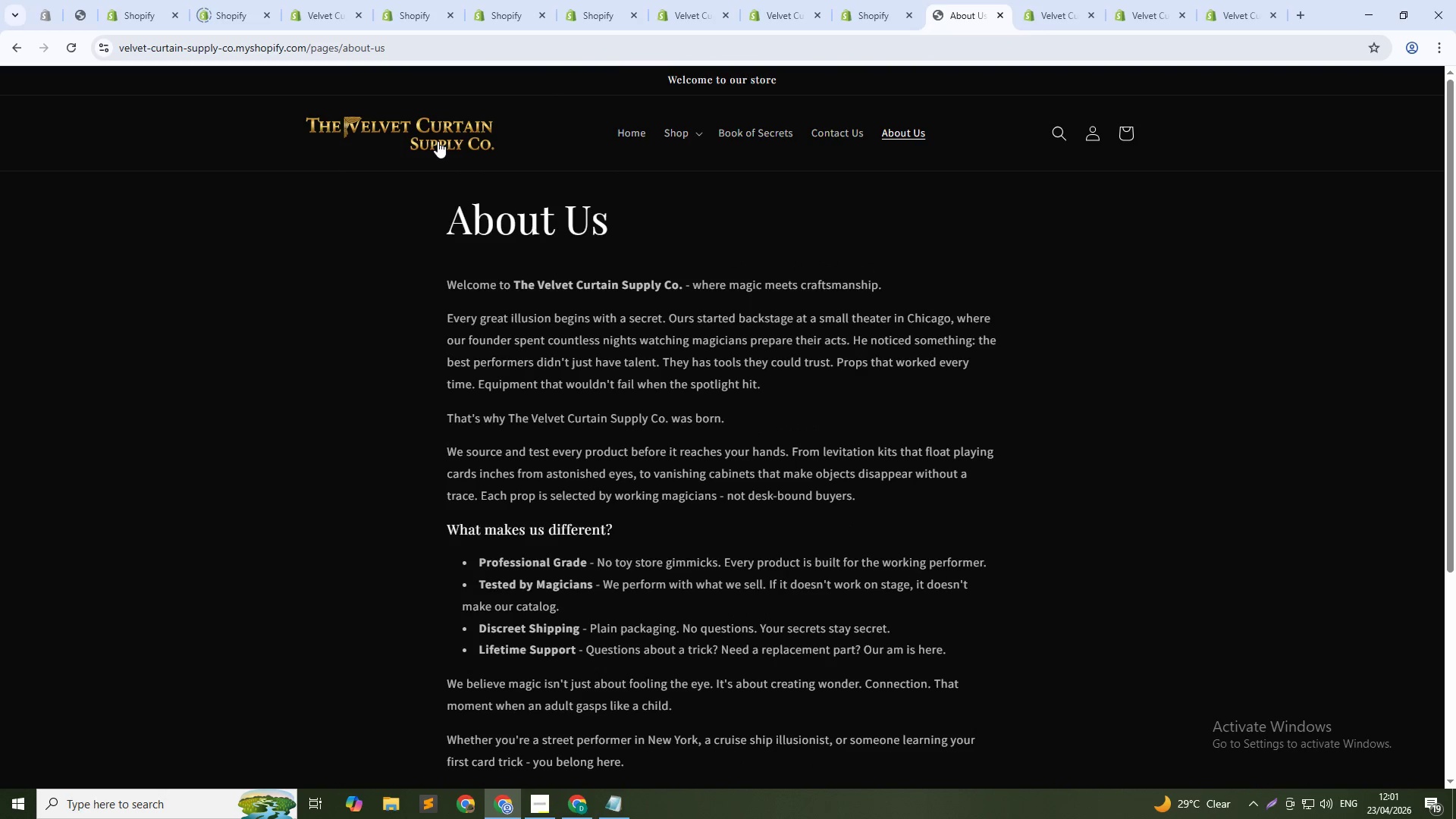 
left_click([438, 141])
 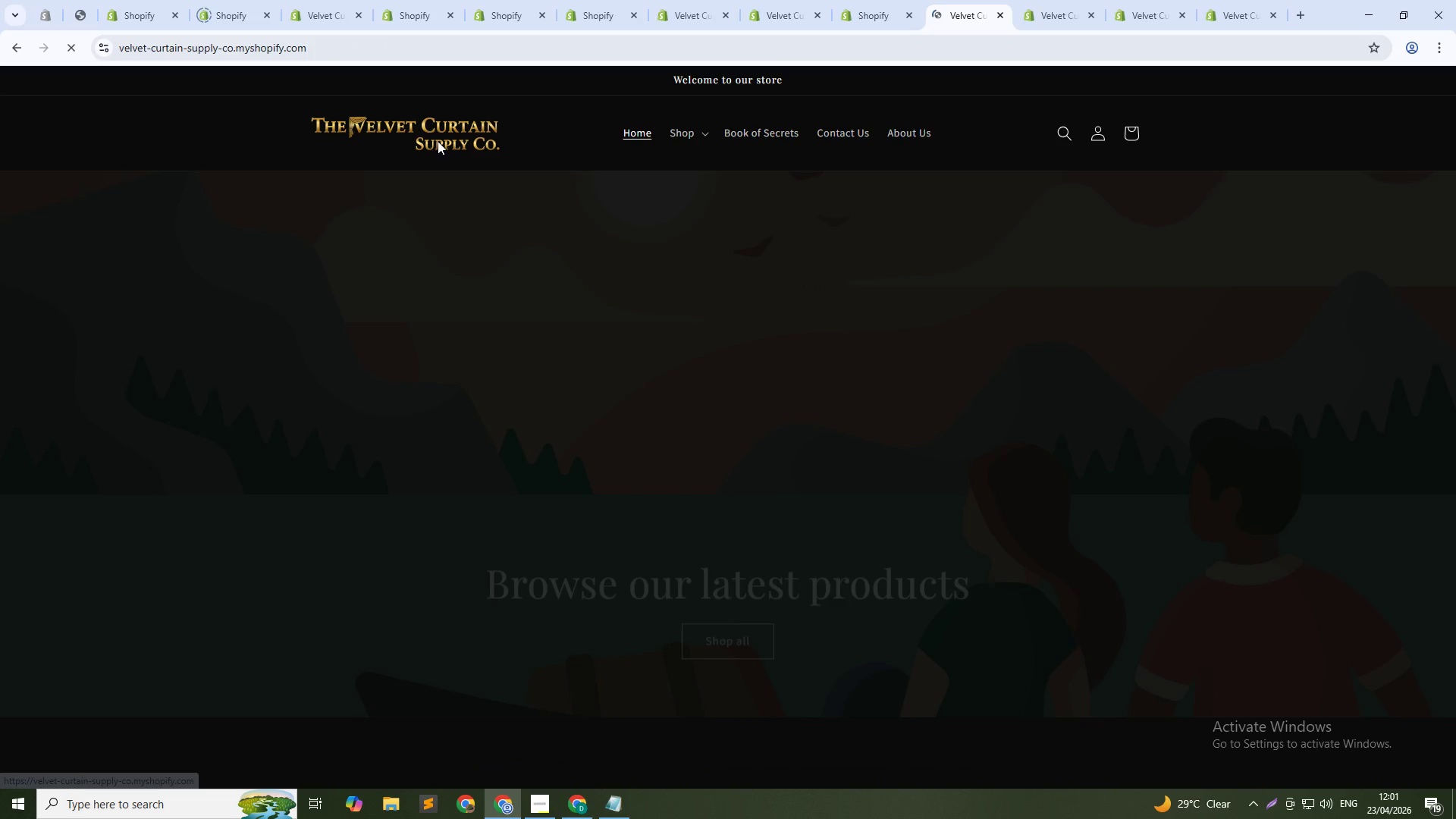 
scroll: coordinate [621, 350], scroll_direction: down, amount: 9.0
 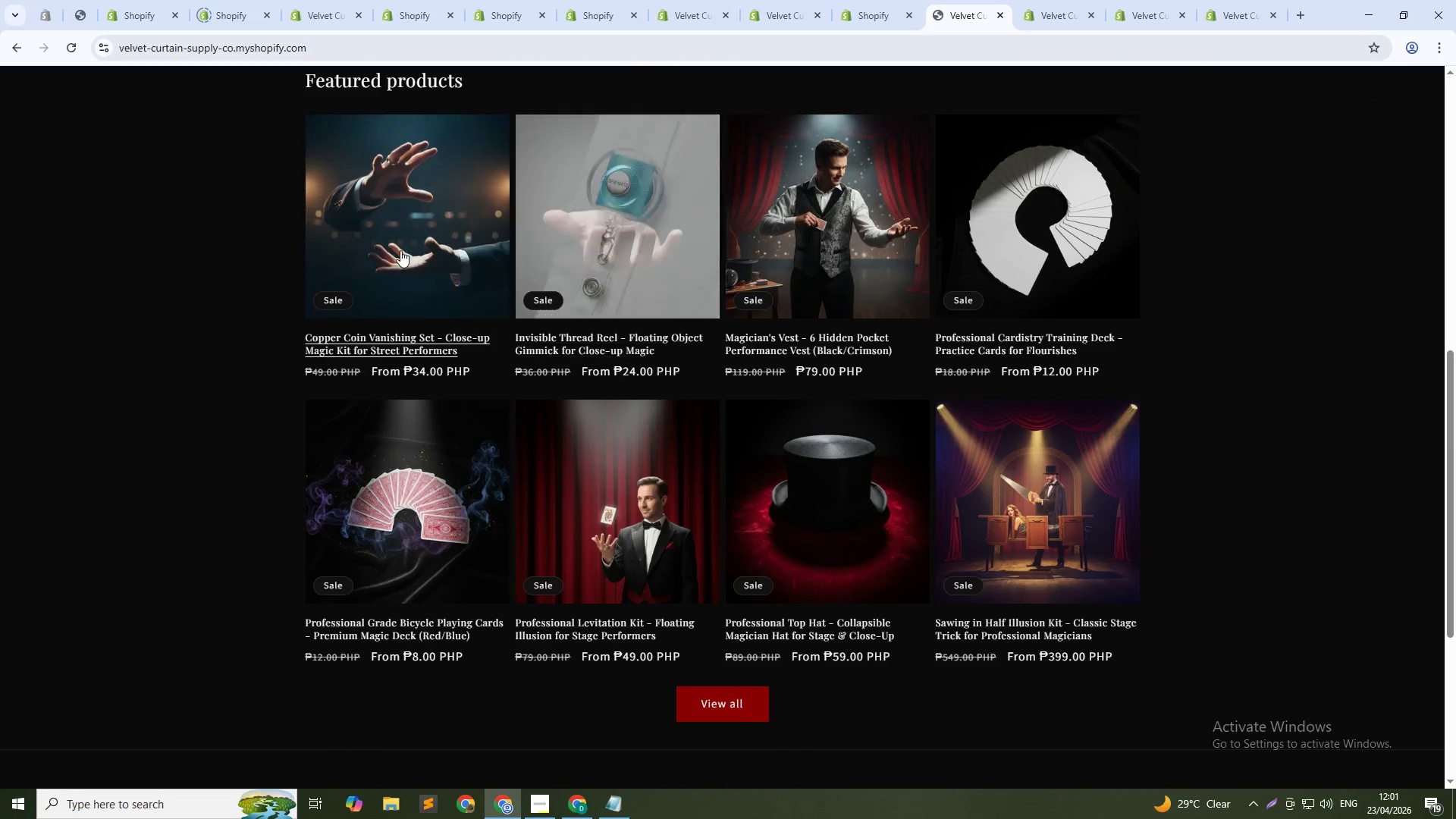 
scroll: coordinate [673, 282], scroll_direction: up, amount: 9.0
 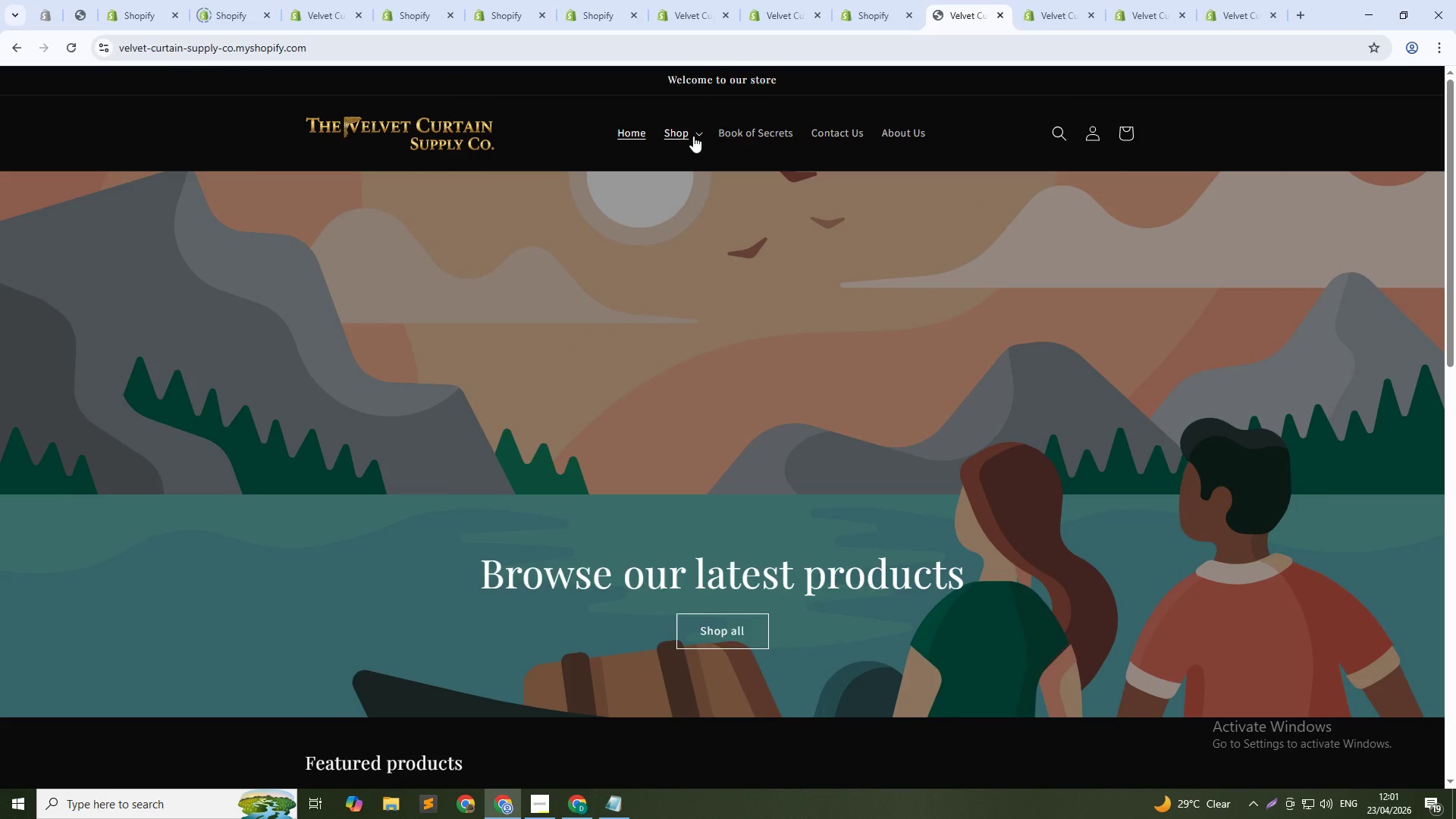 
left_click([695, 136])
 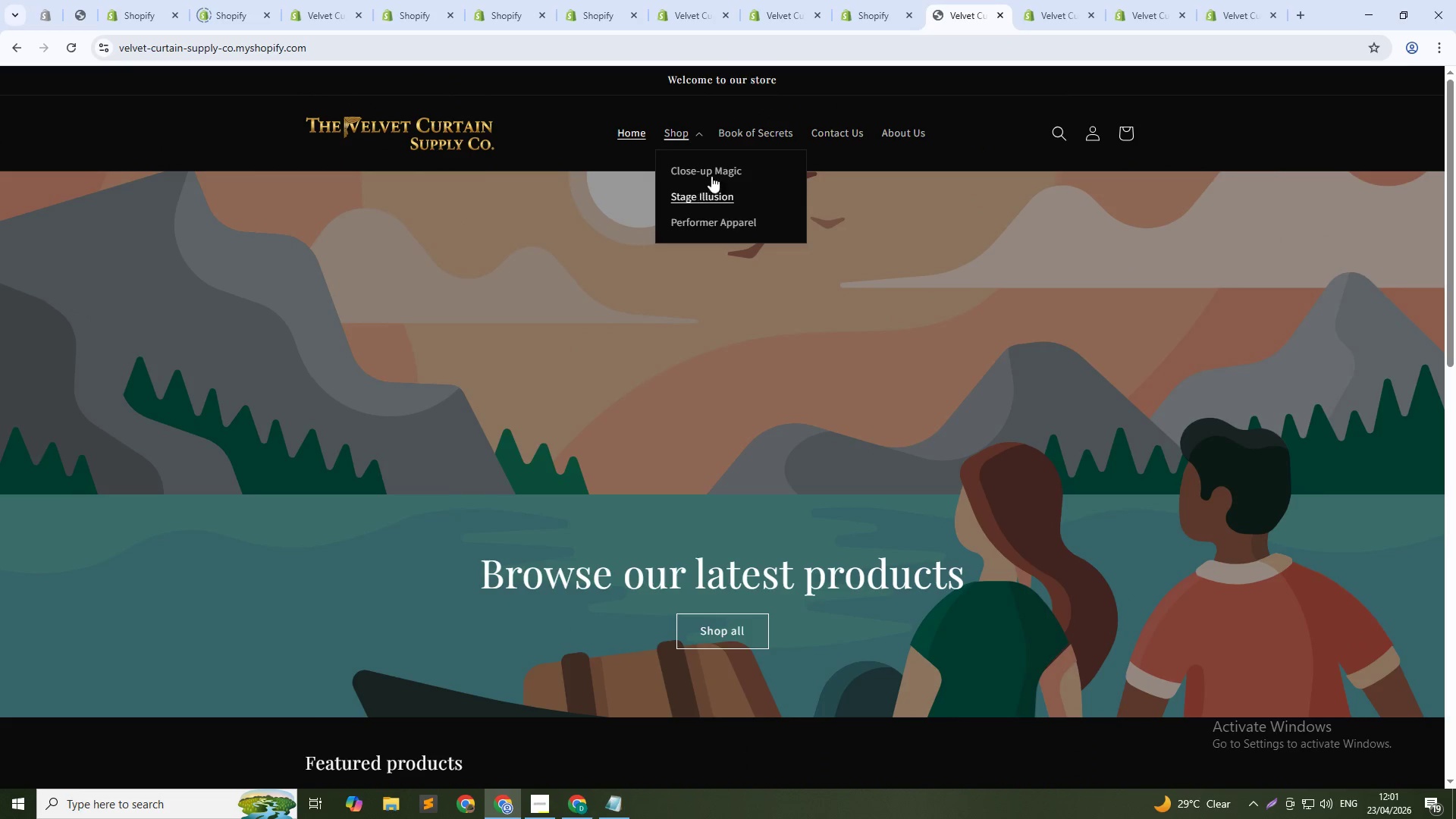 
left_click([716, 170])
 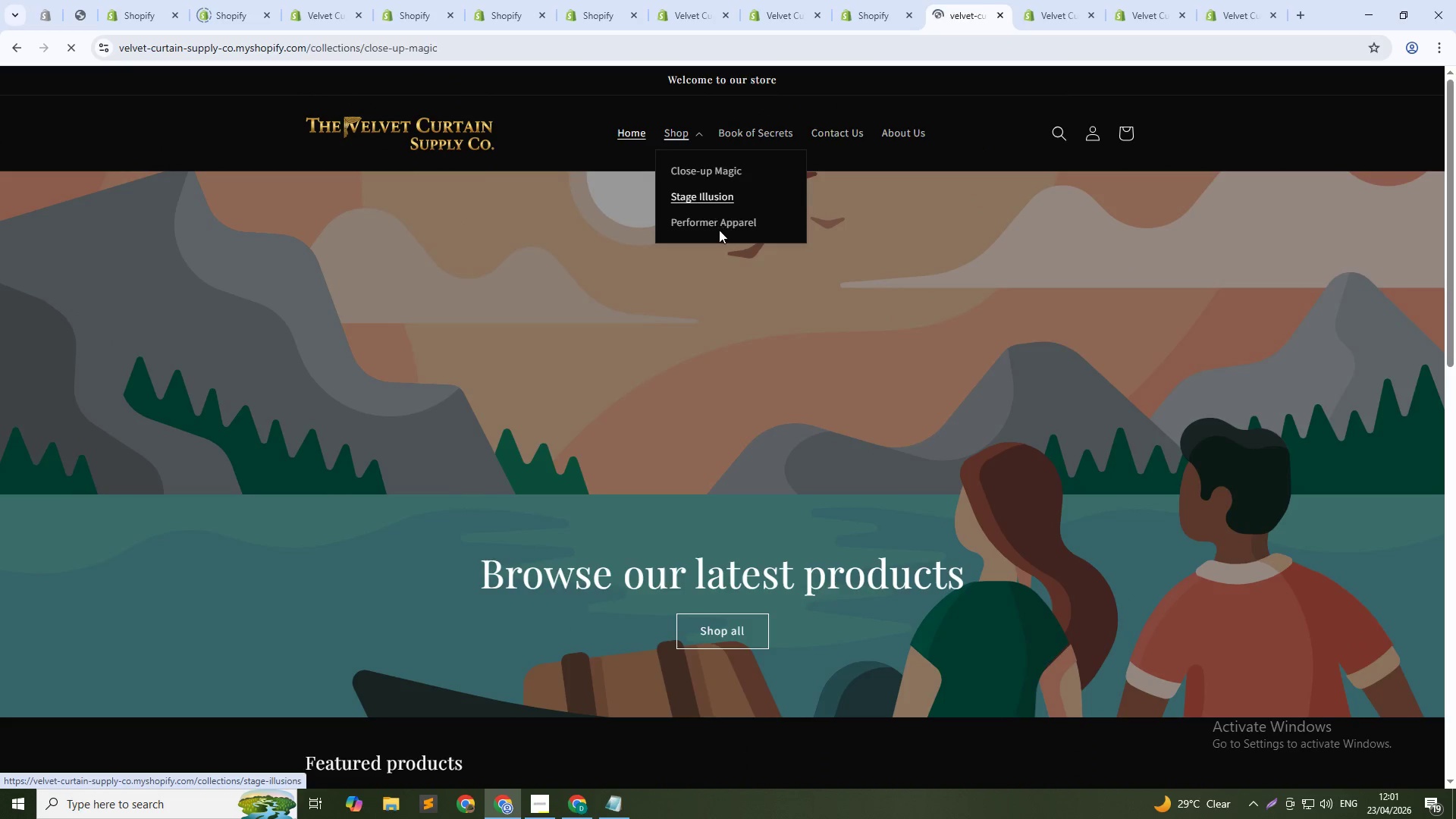 
scroll: coordinate [725, 304], scroll_direction: down, amount: 4.0
 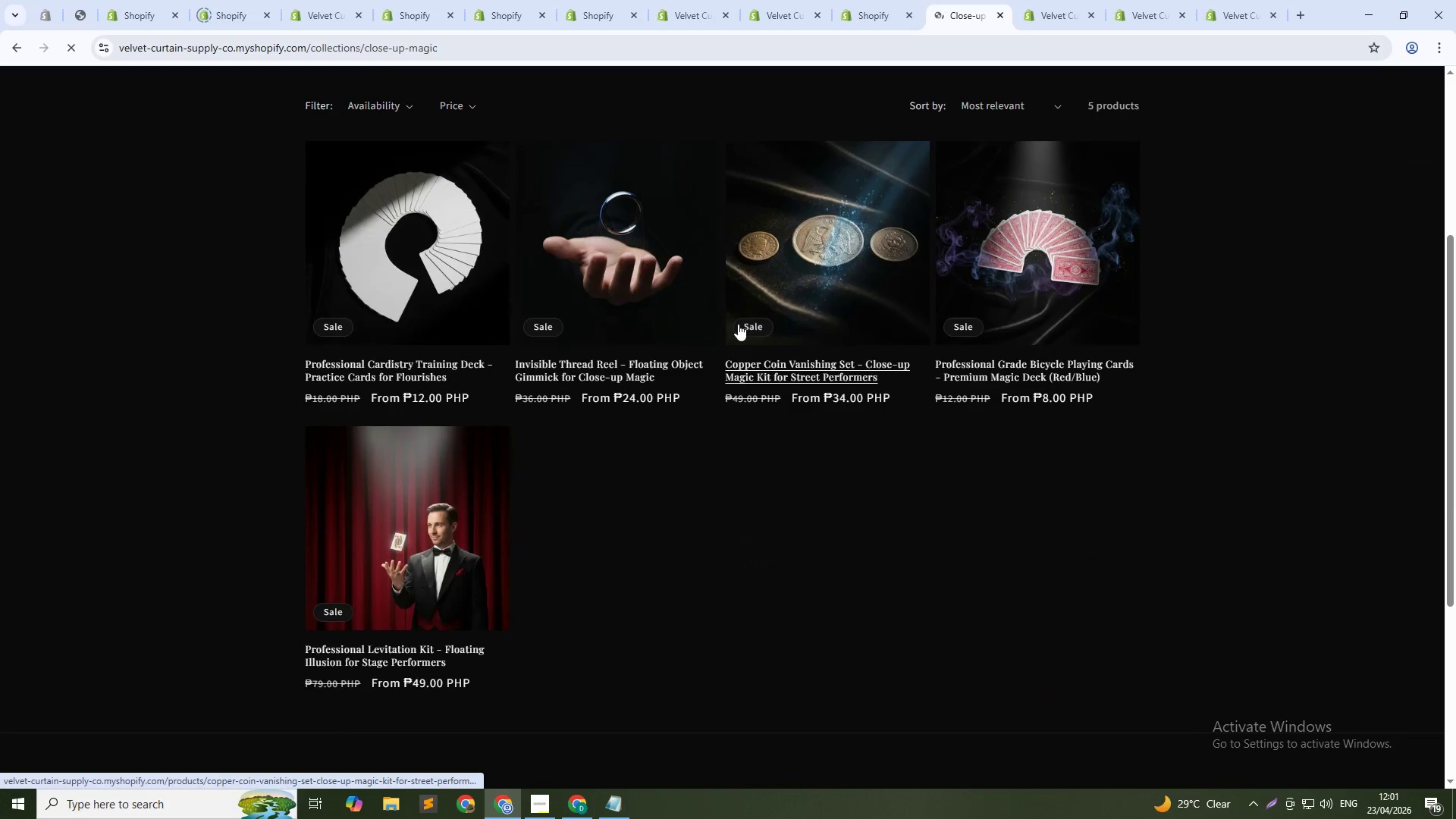 
scroll: coordinate [739, 325], scroll_direction: up, amount: 4.0
 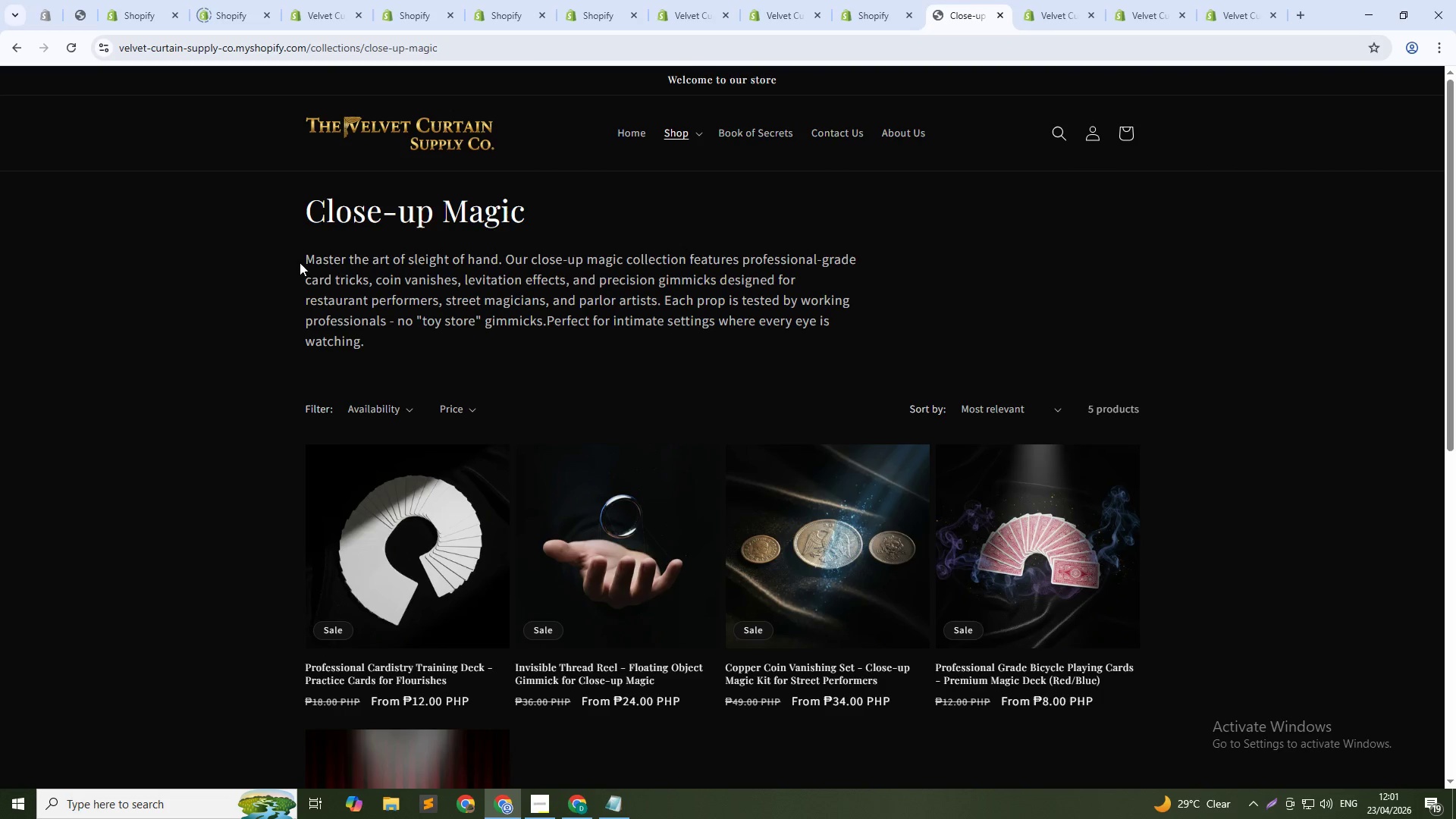 
left_click_drag(start_coordinate=[295, 252], to_coordinate=[679, 350])
 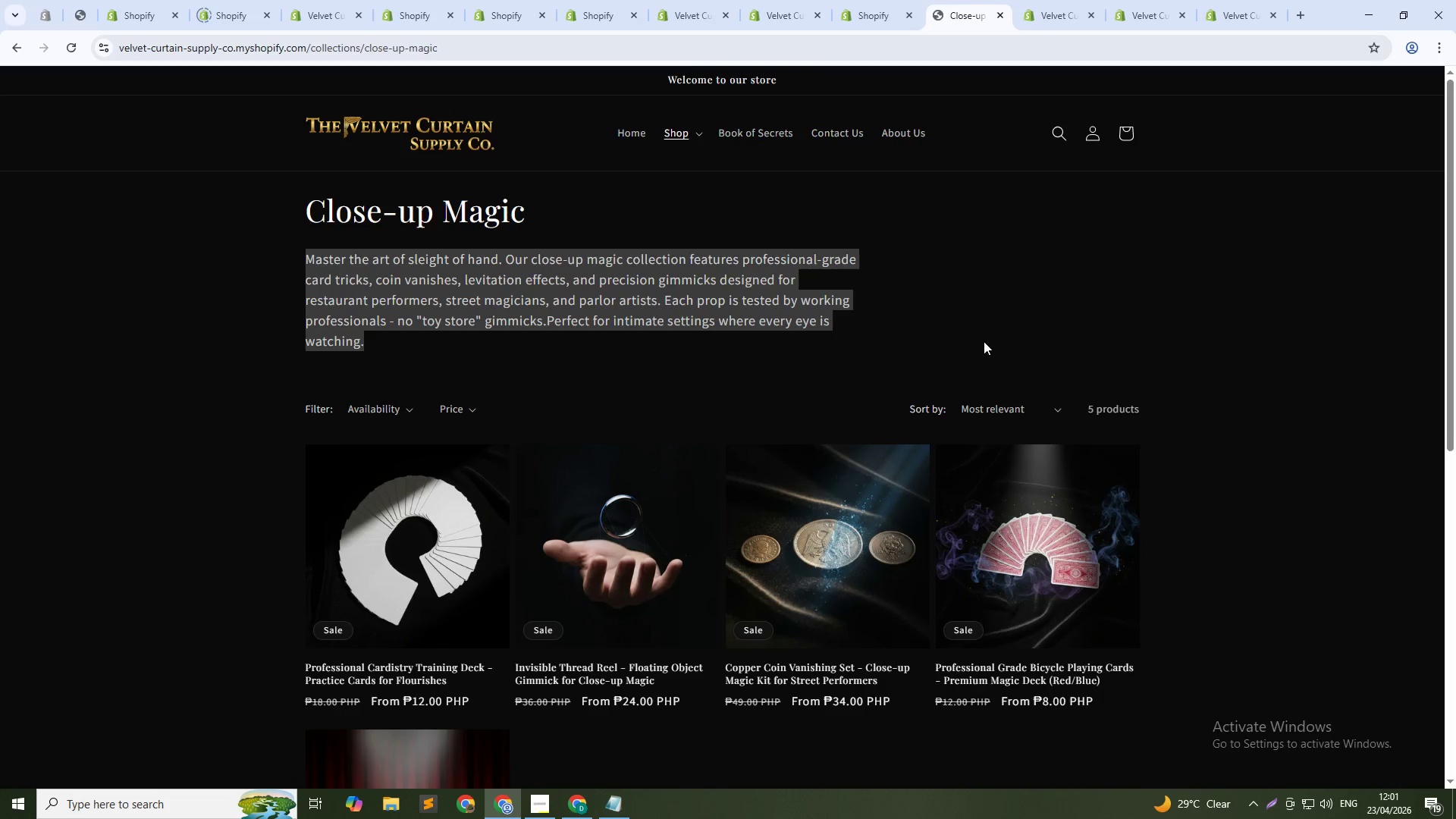 
left_click([984, 341])
 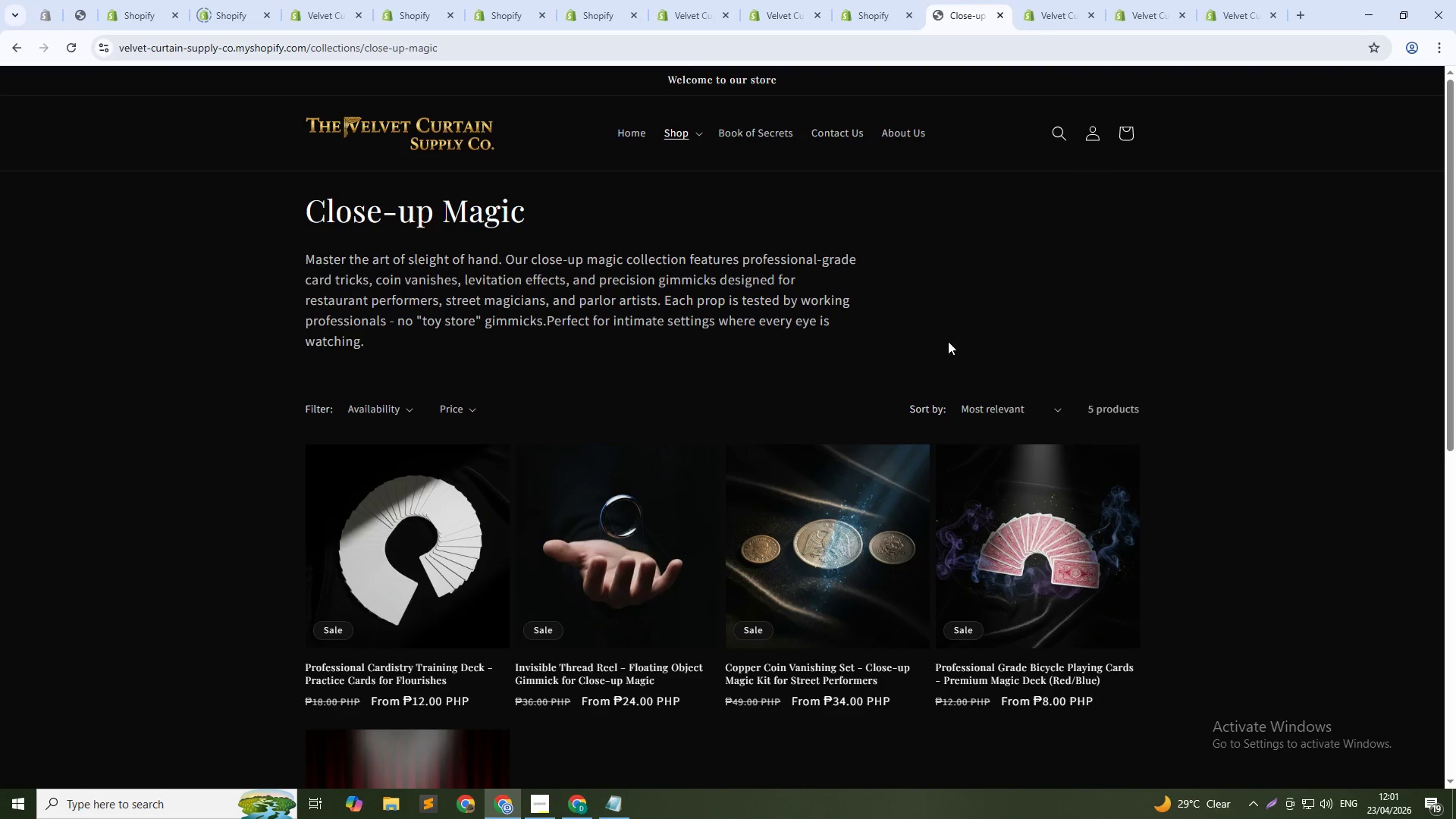 
scroll: coordinate [870, 347], scroll_direction: down, amount: 8.0
 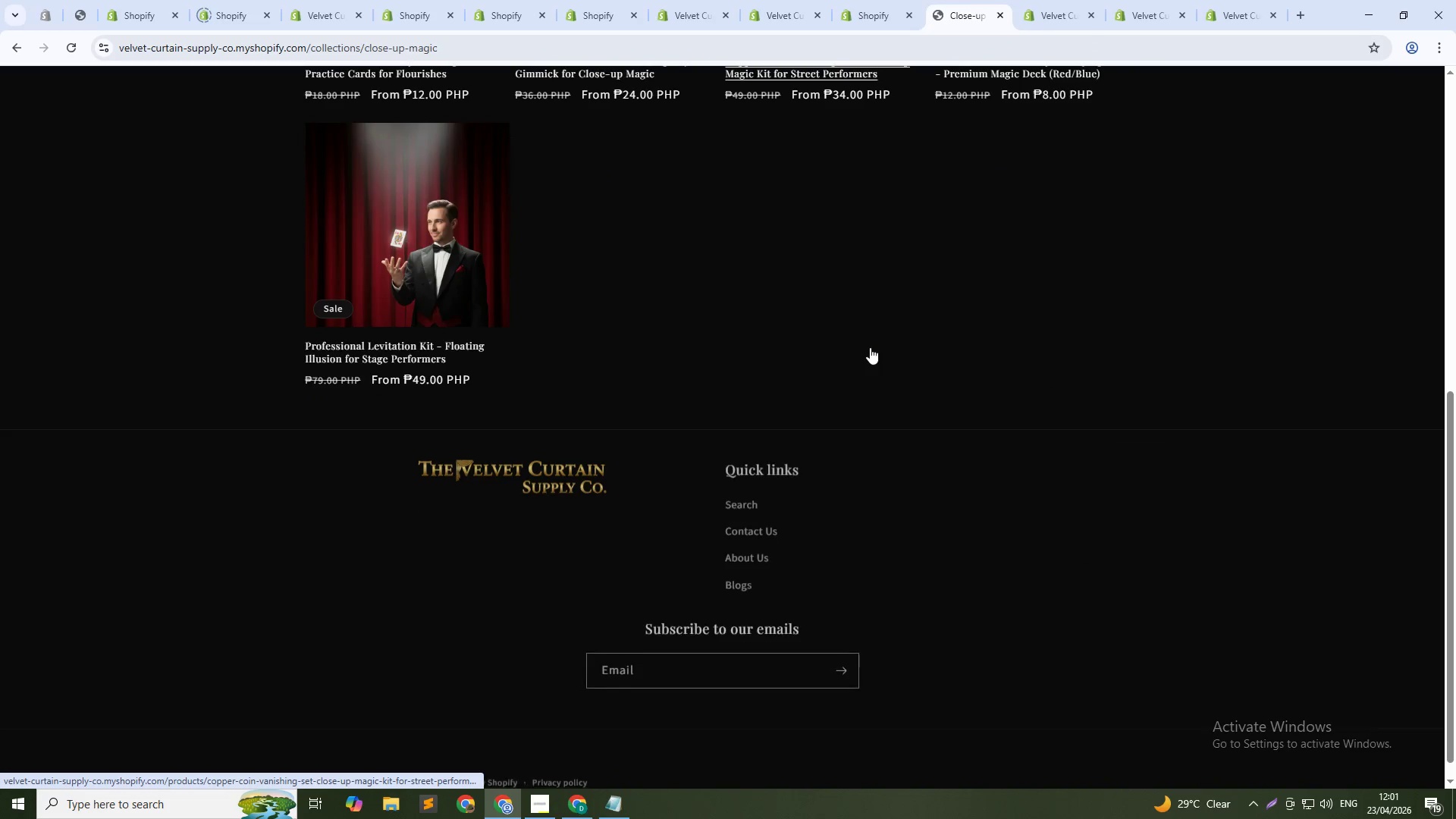 
scroll: coordinate [779, 332], scroll_direction: up, amount: 9.0
 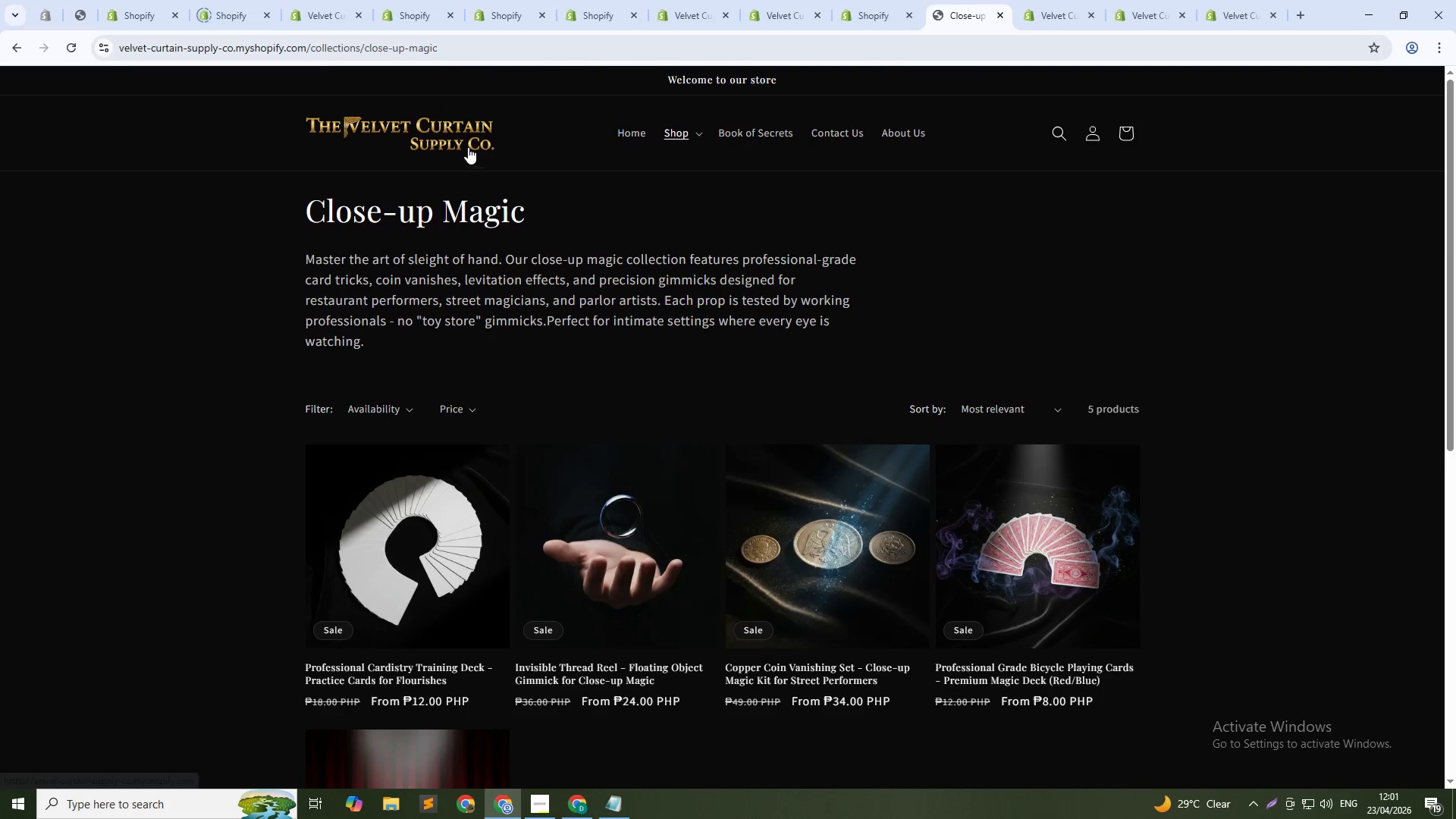 
left_click([466, 147])
 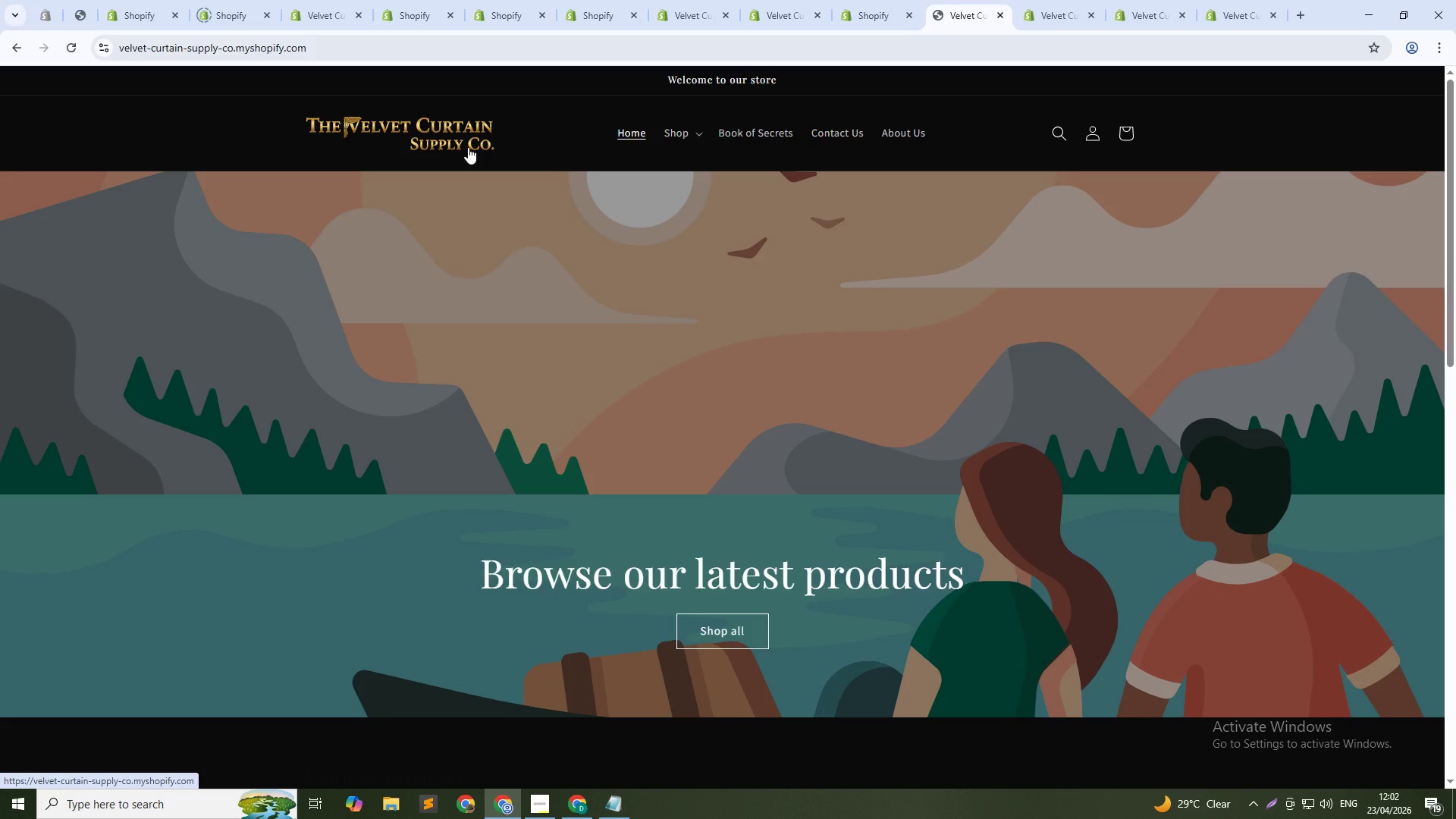 
wait(42.22)
 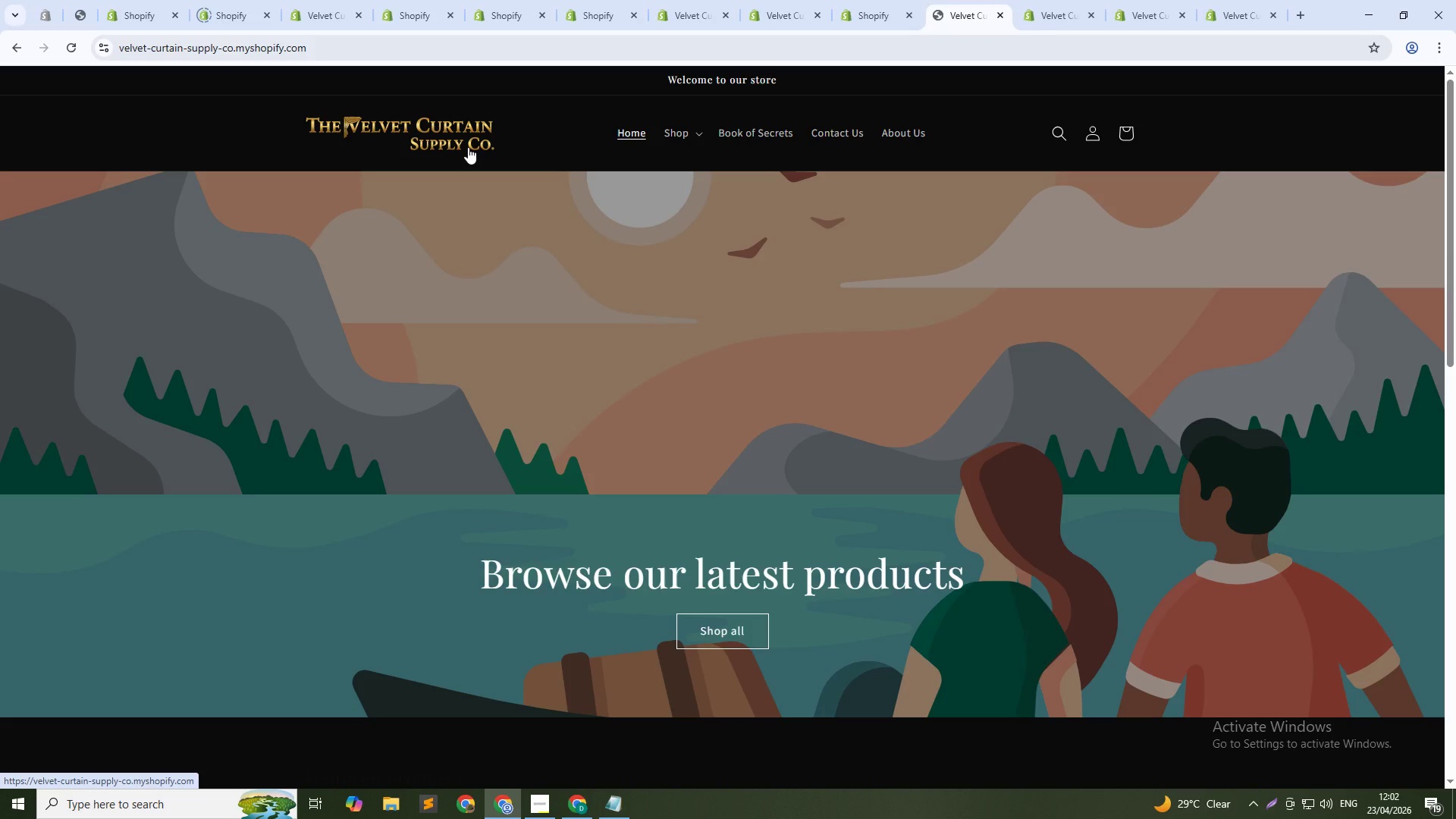 
left_click([795, 3])
 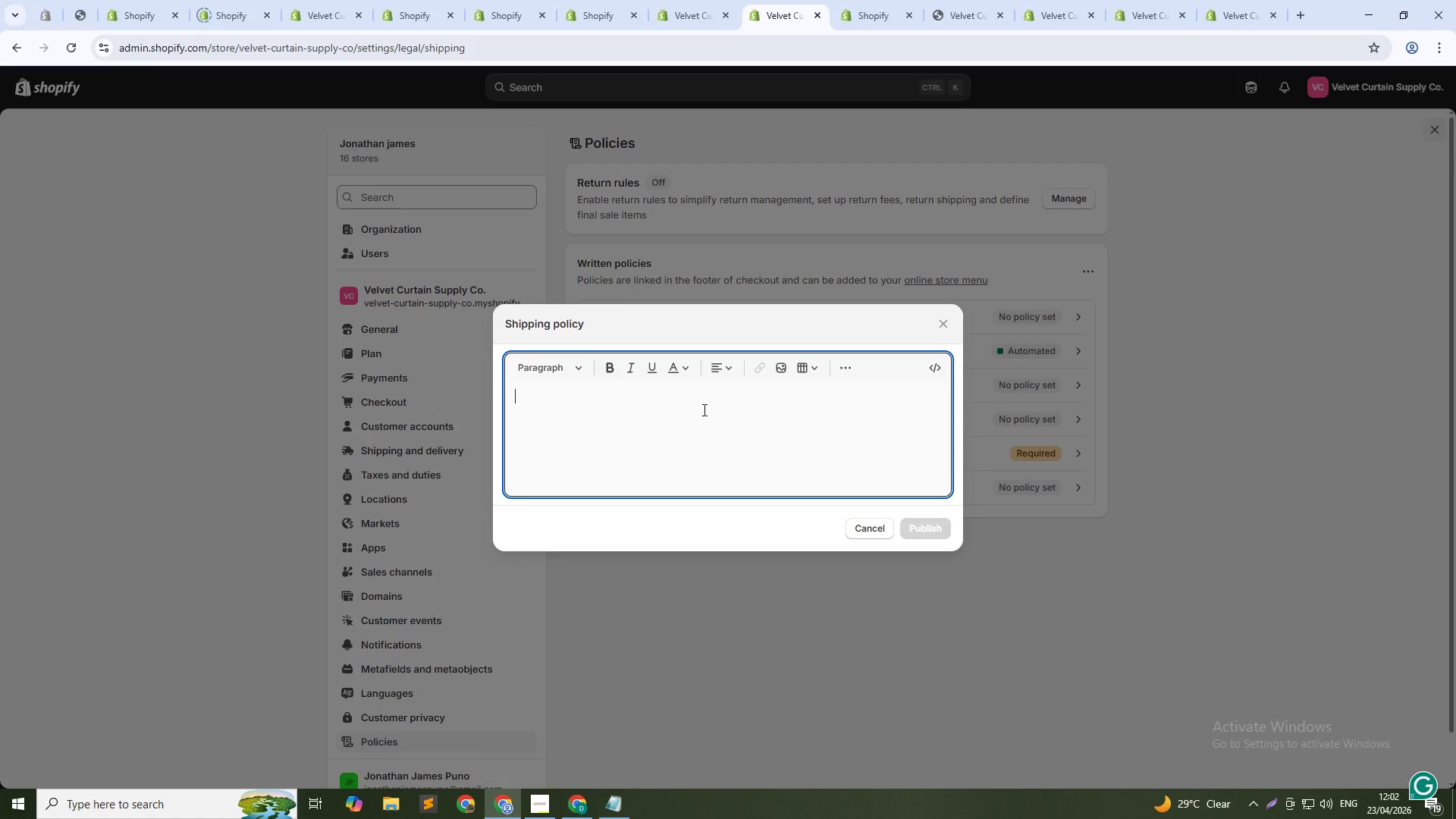 
wait(25.12)
 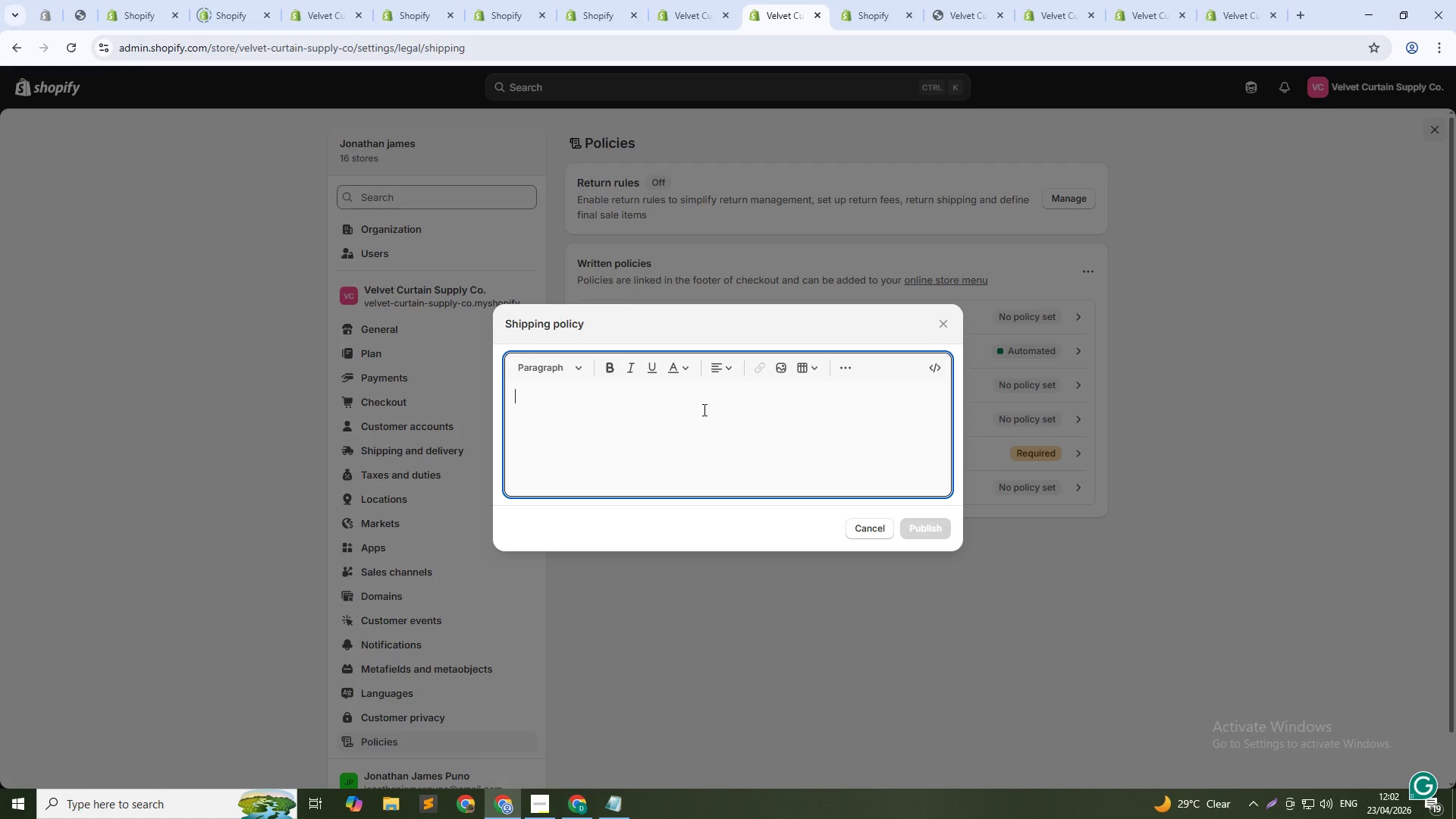 
left_click([943, 331])
 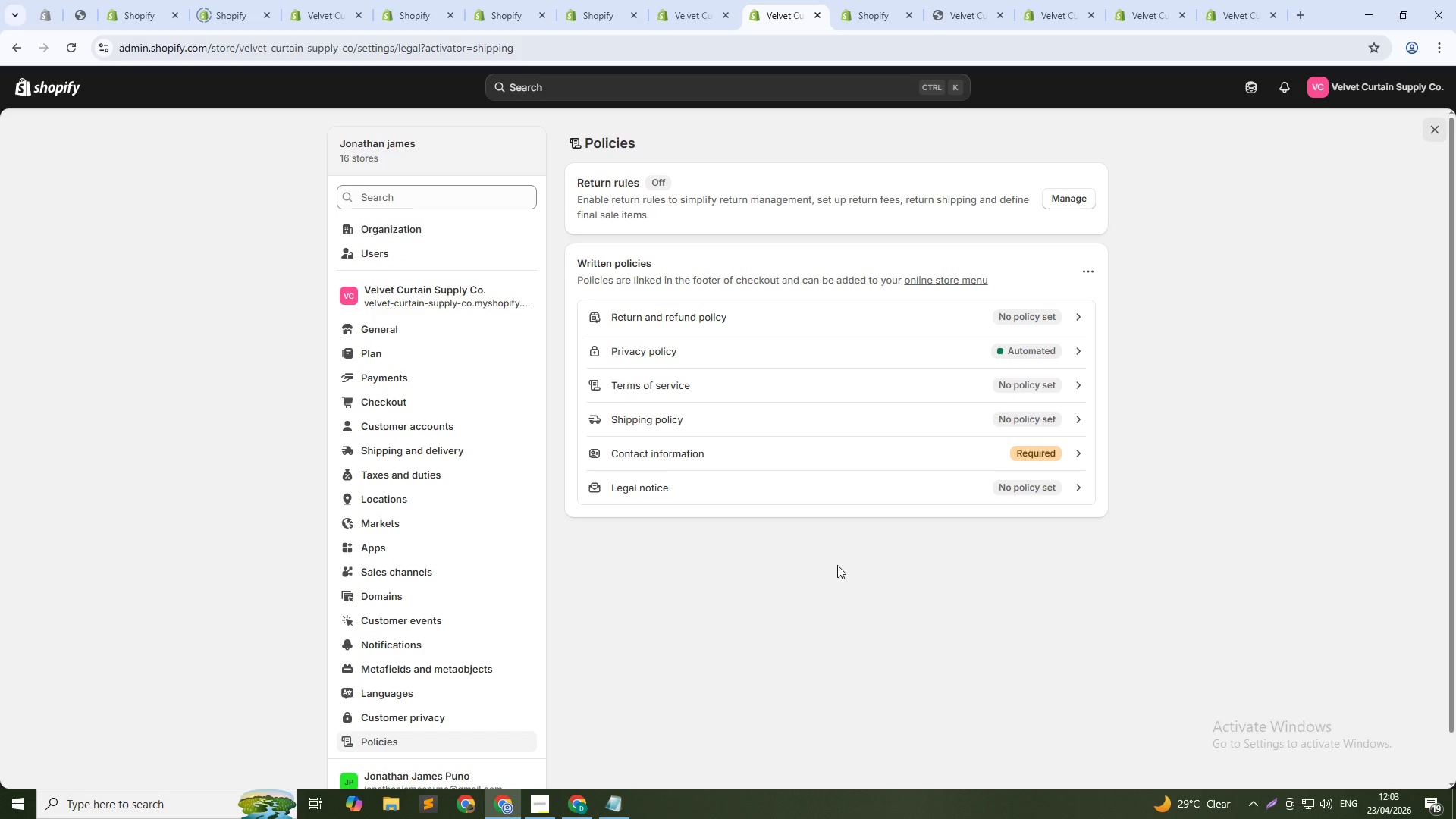 
wait(41.45)
 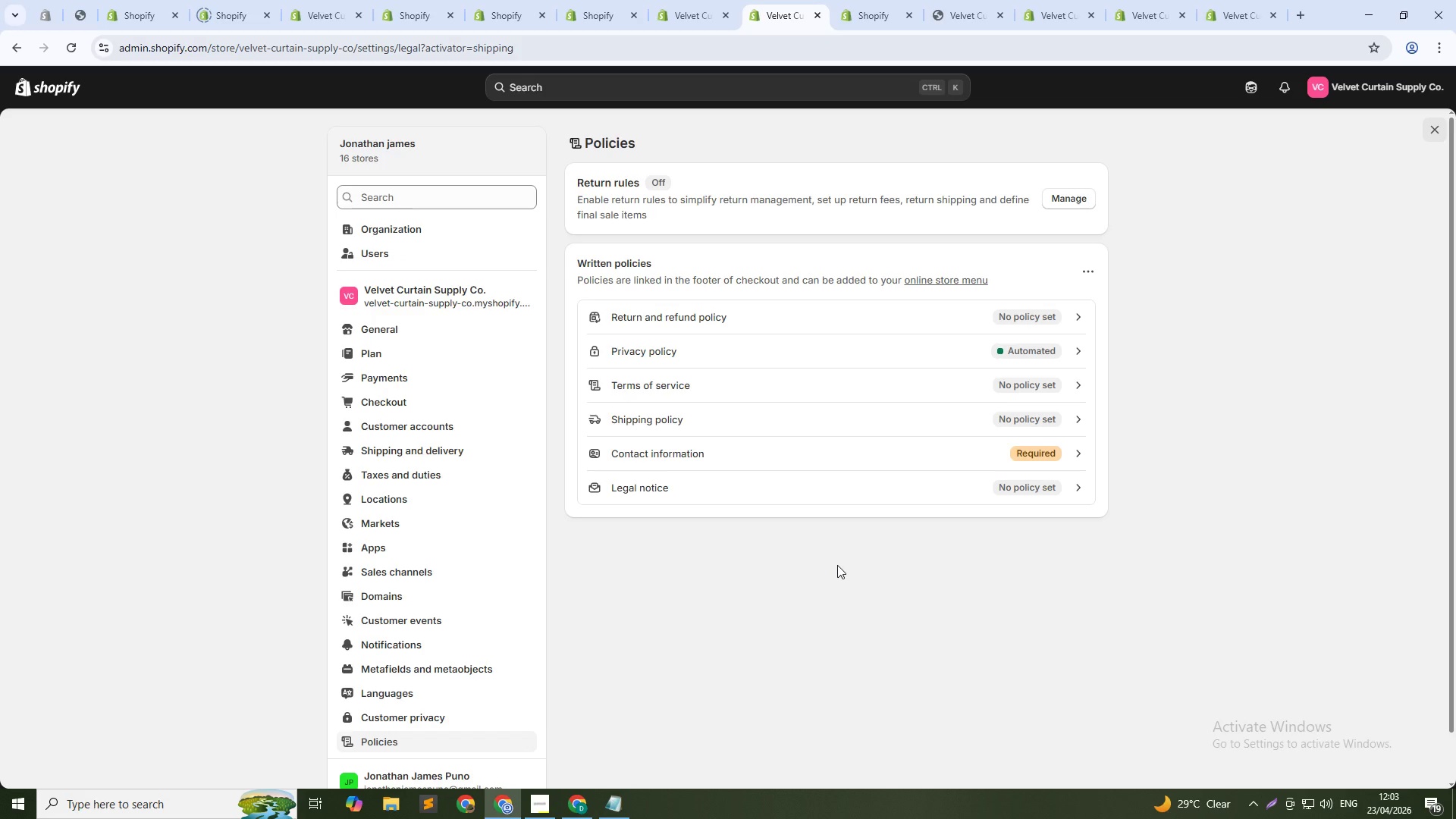 
left_click([524, 0])
 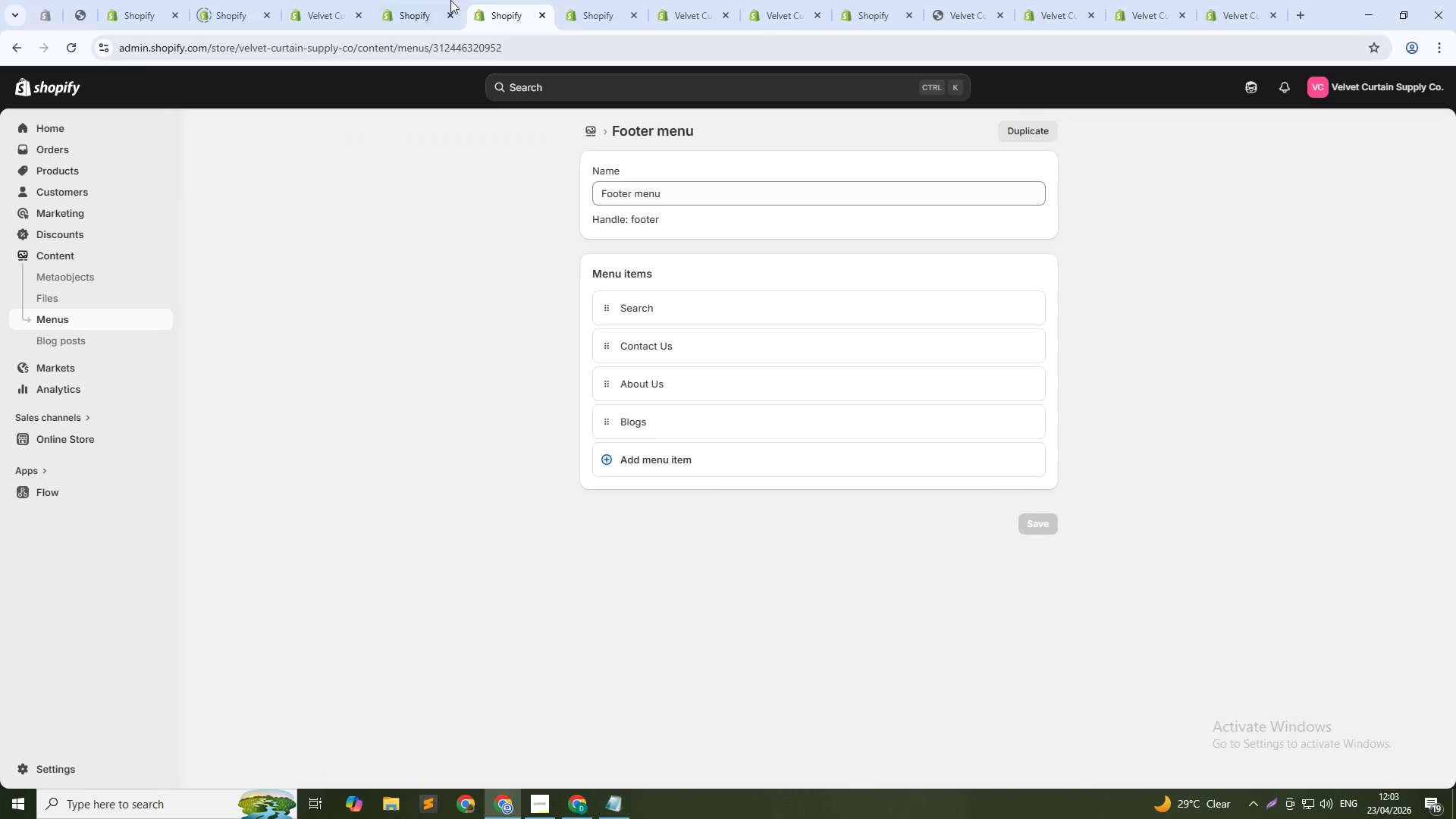 
left_click([434, 0])
 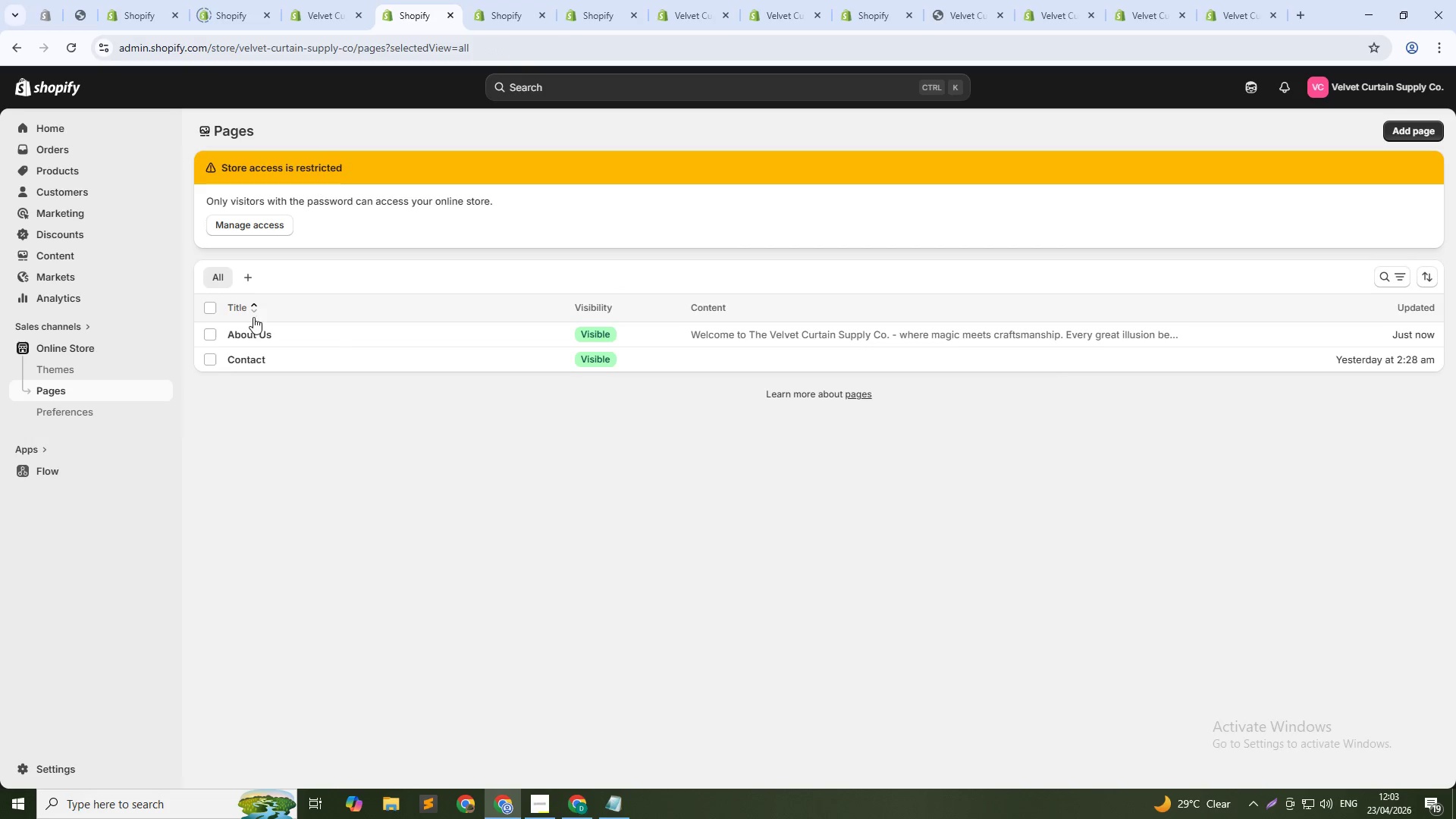 
hold_key(key=ControlLeft, duration=1.14)
left_click([252, 362])
 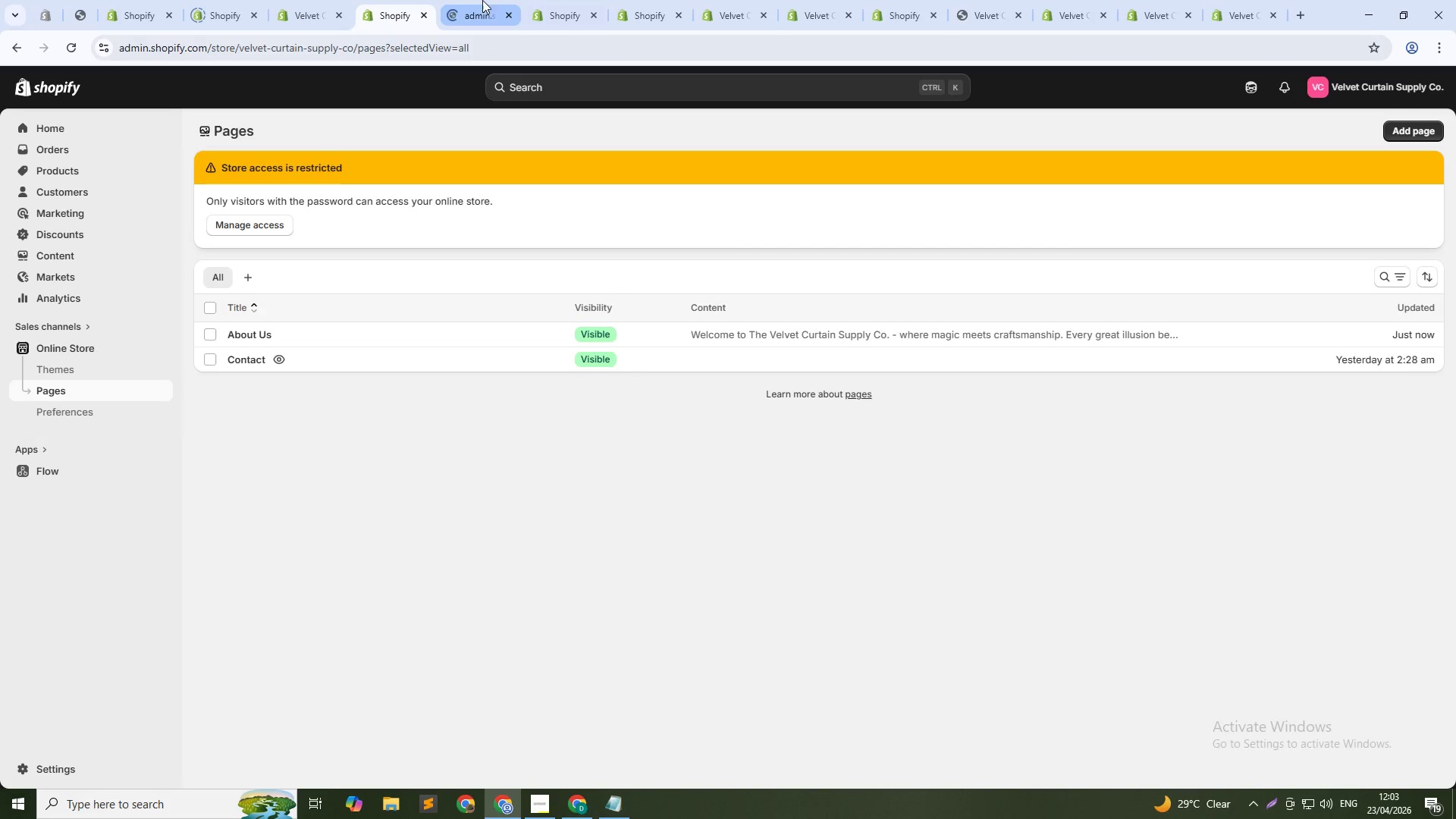 
left_click([479, 0])
 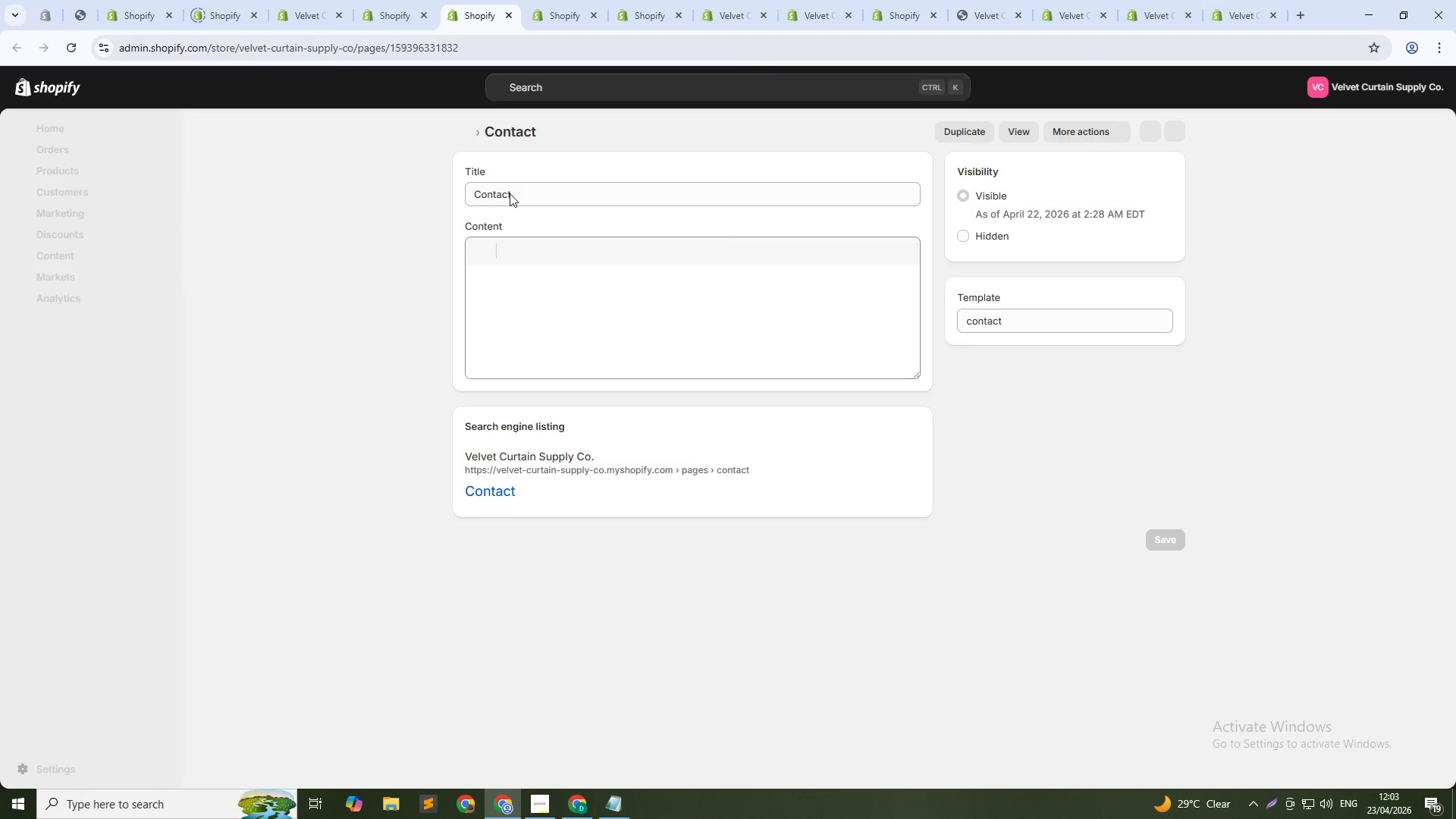 
left_click([532, 302])
 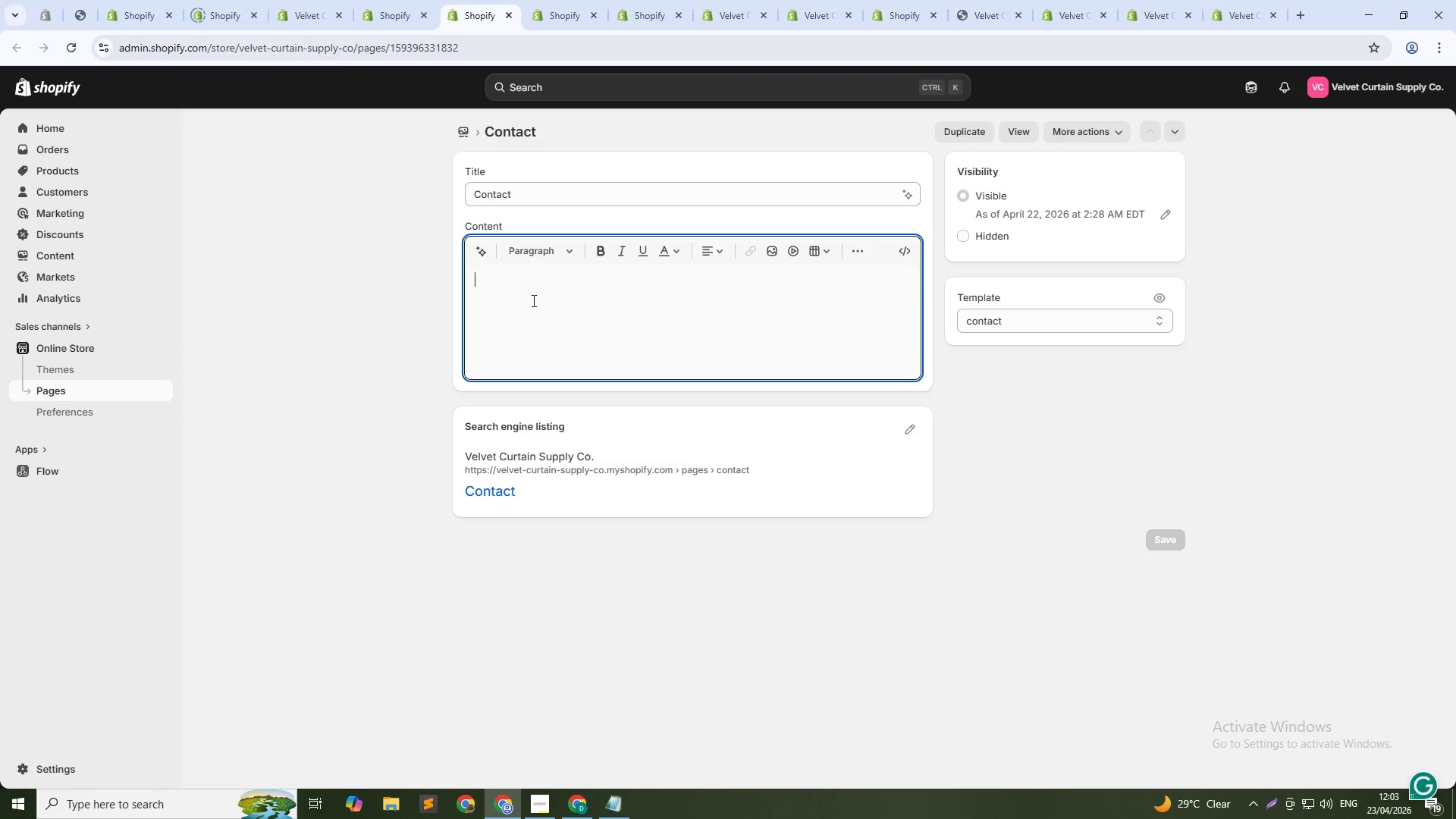 
wait(6.05)
 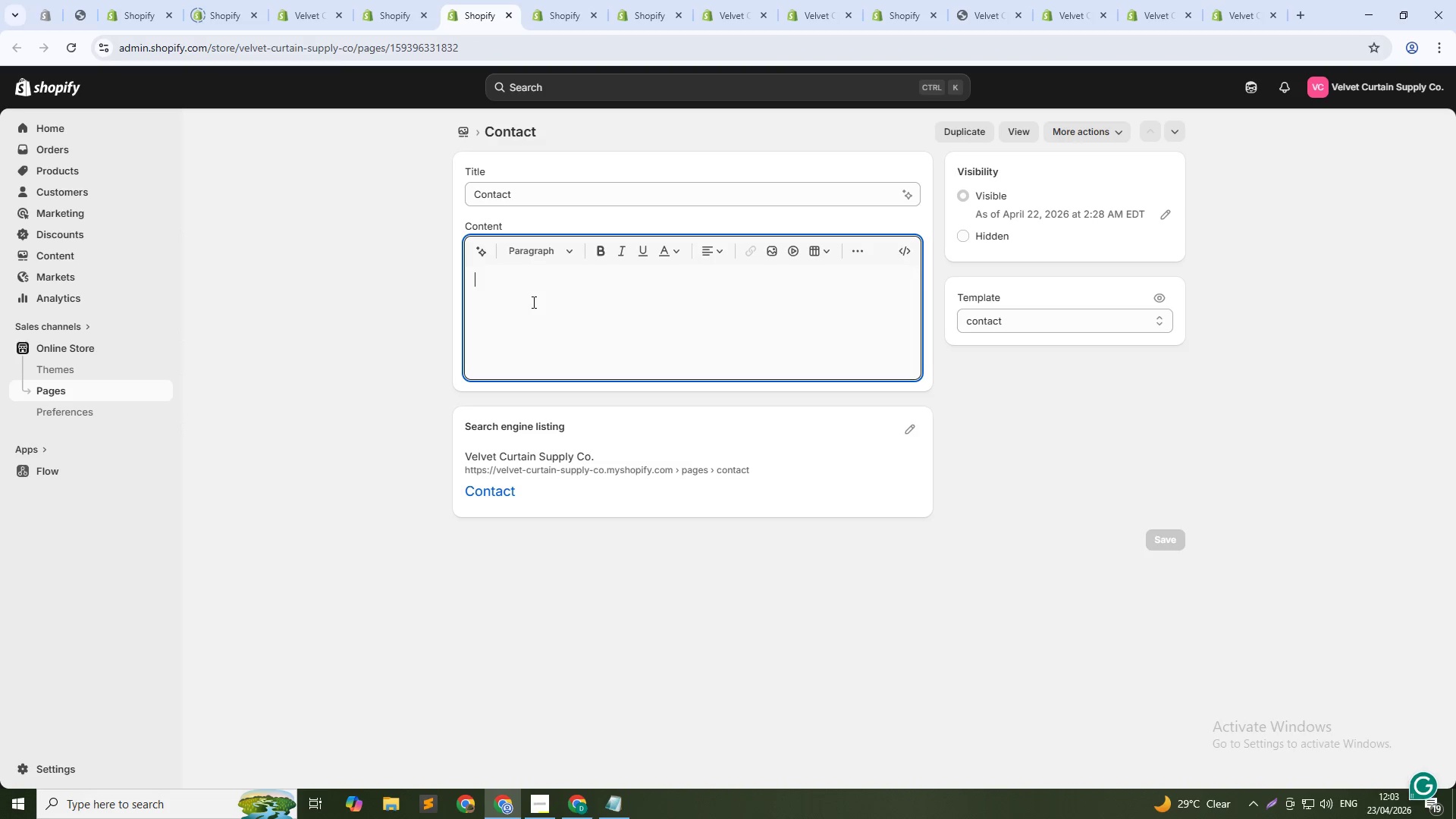 
type(Questions )
 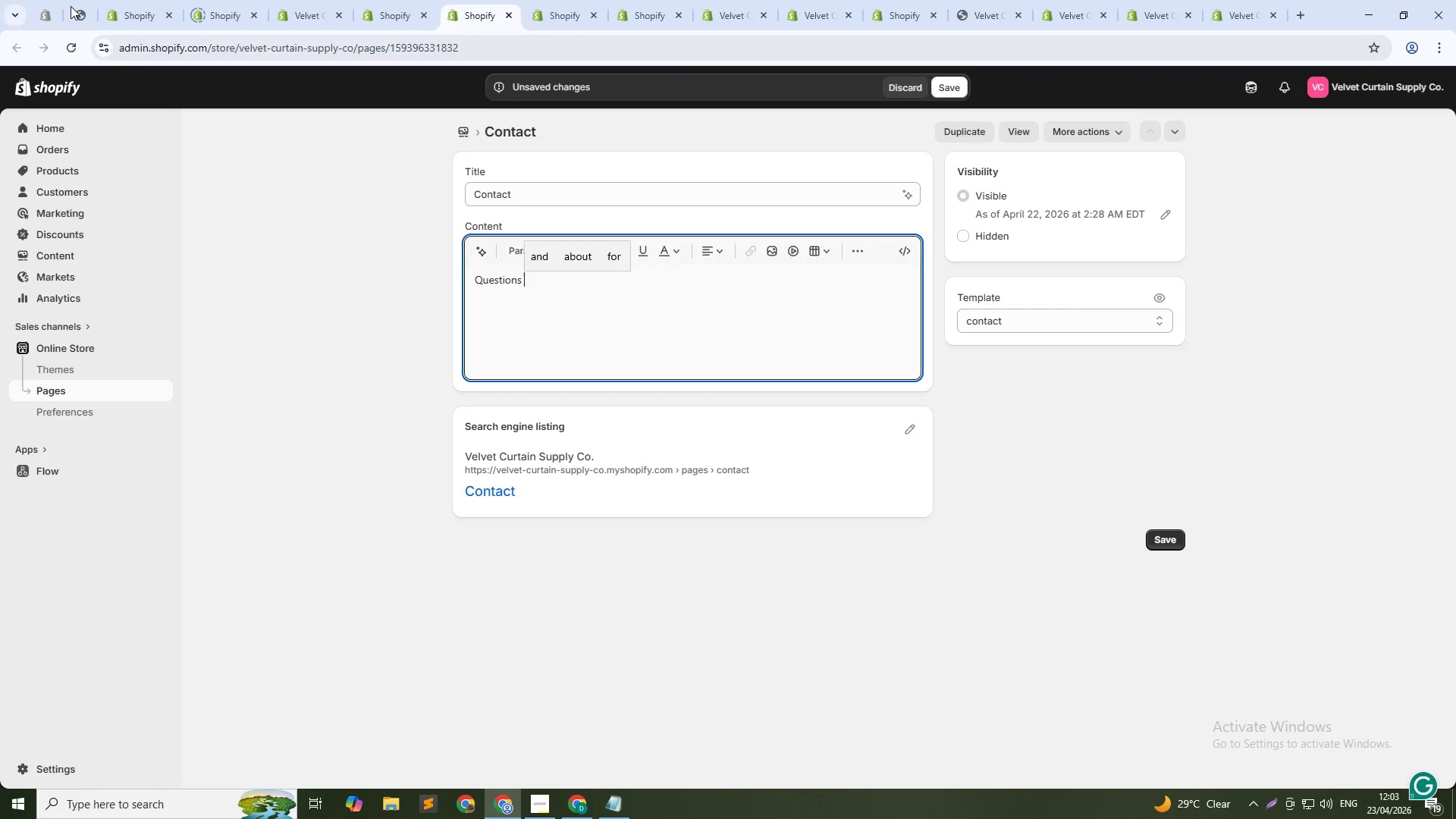 
type(about shipping or re)
 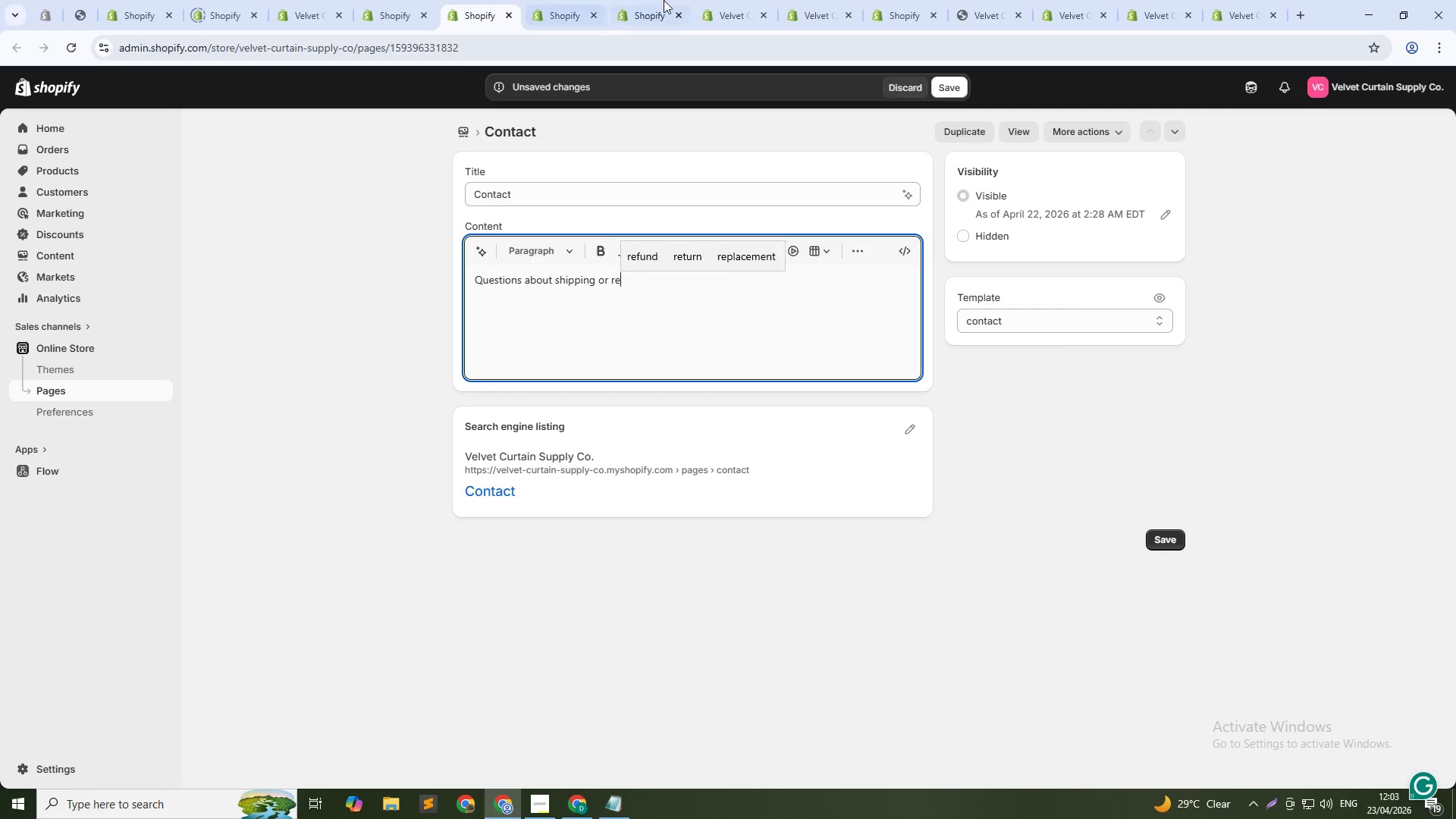 
type(turn? )
 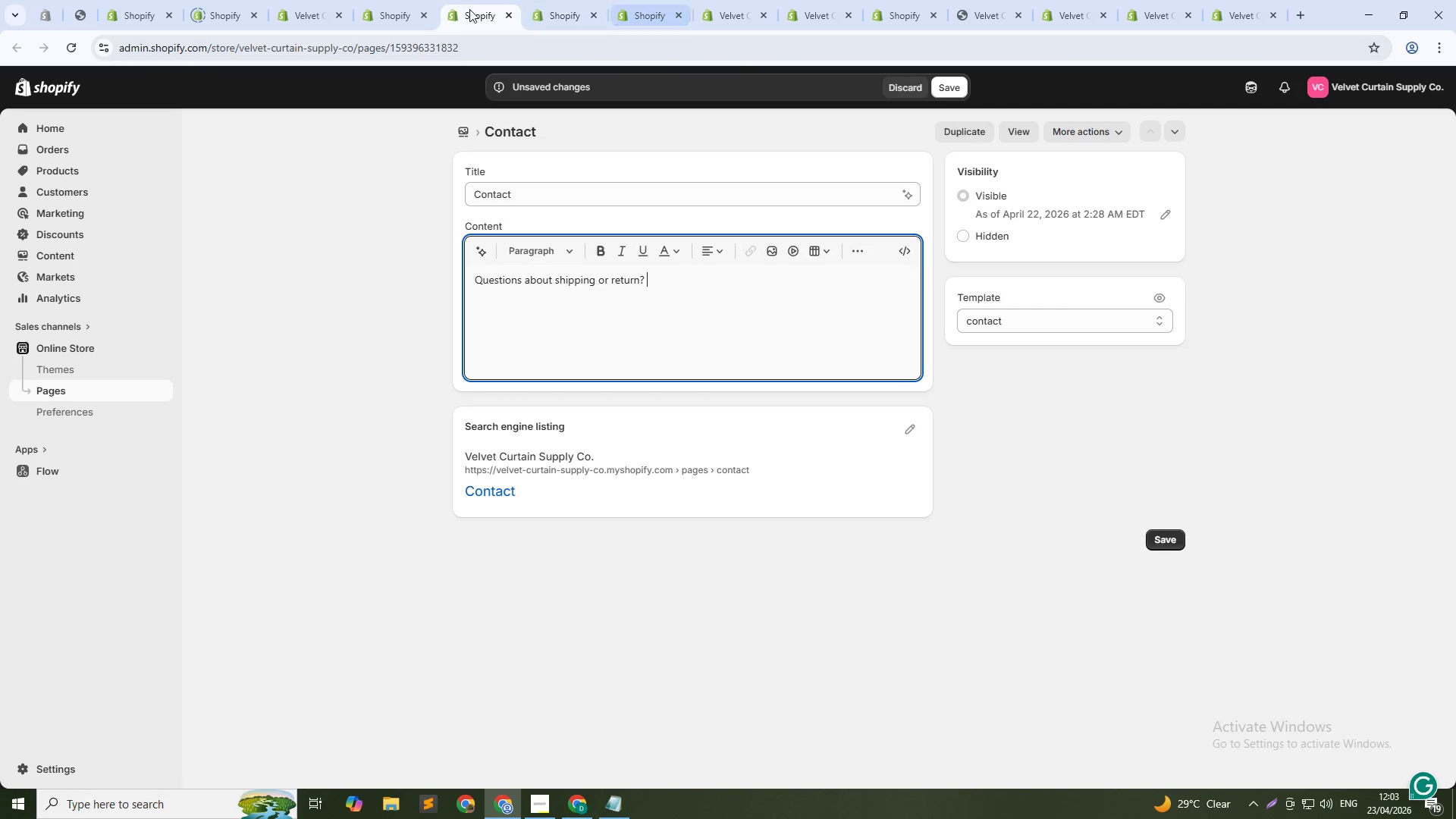 
type(We're)
 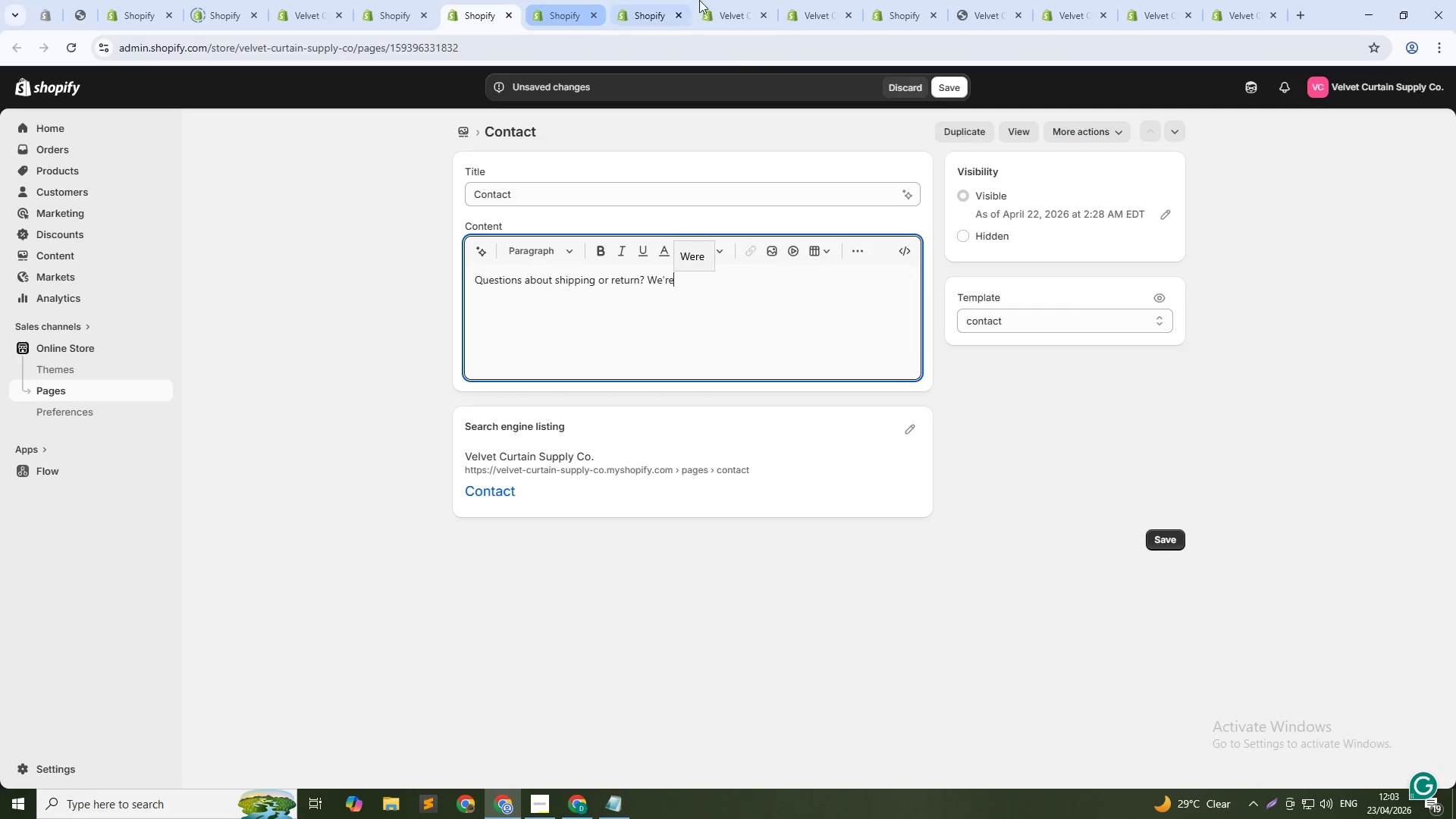 
type( here to)
 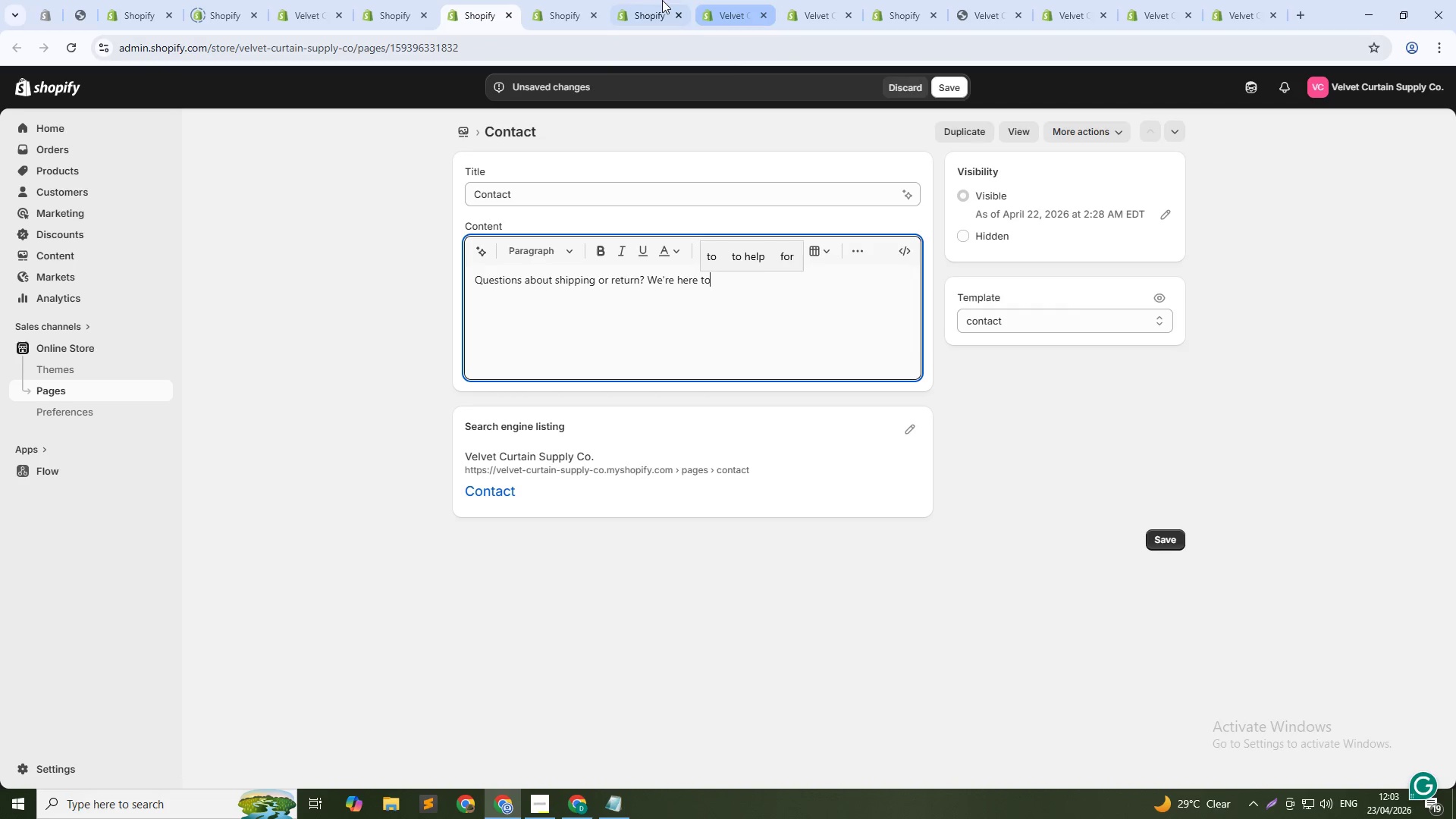 
type( help)
 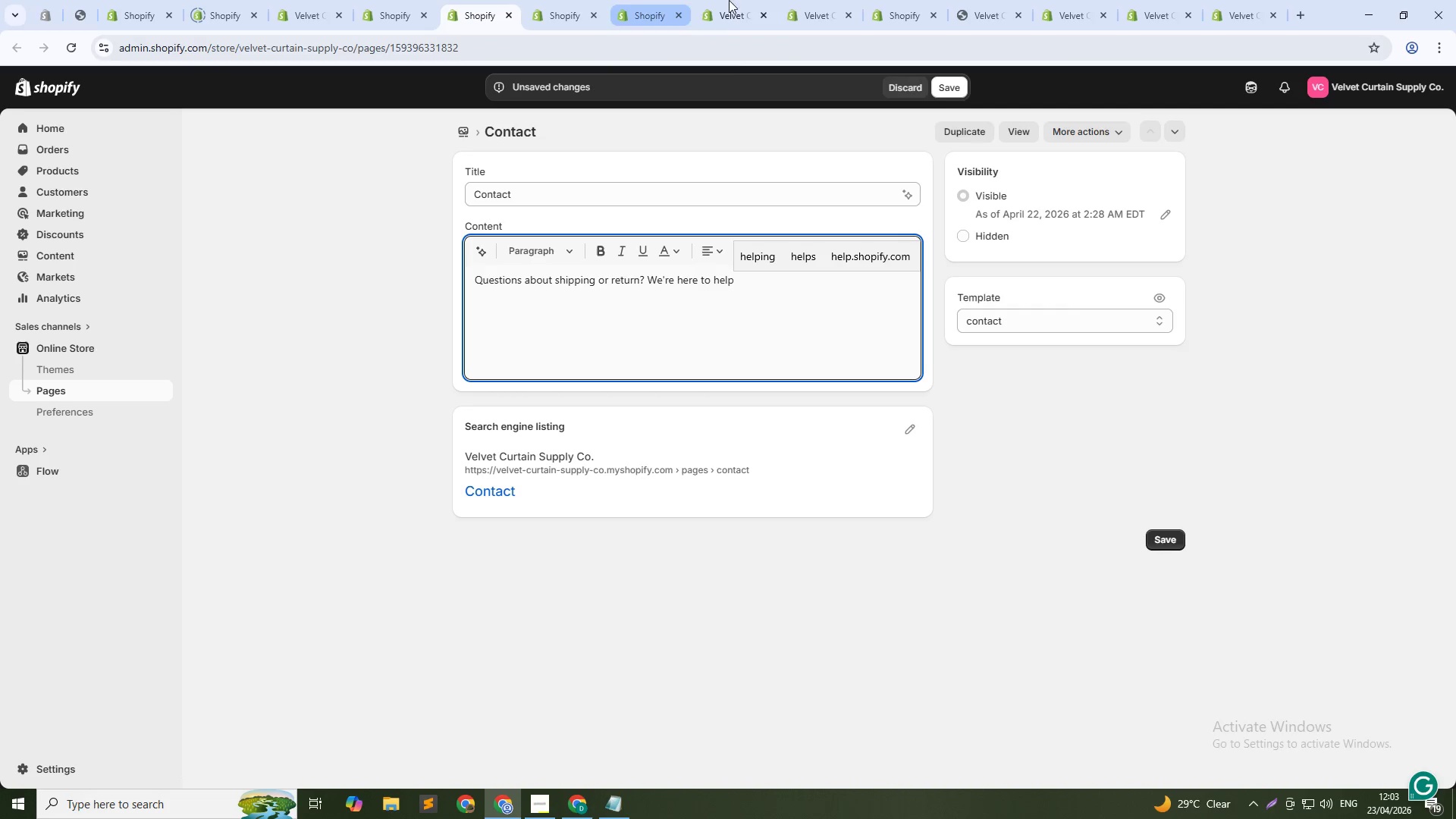 
key(Period)
 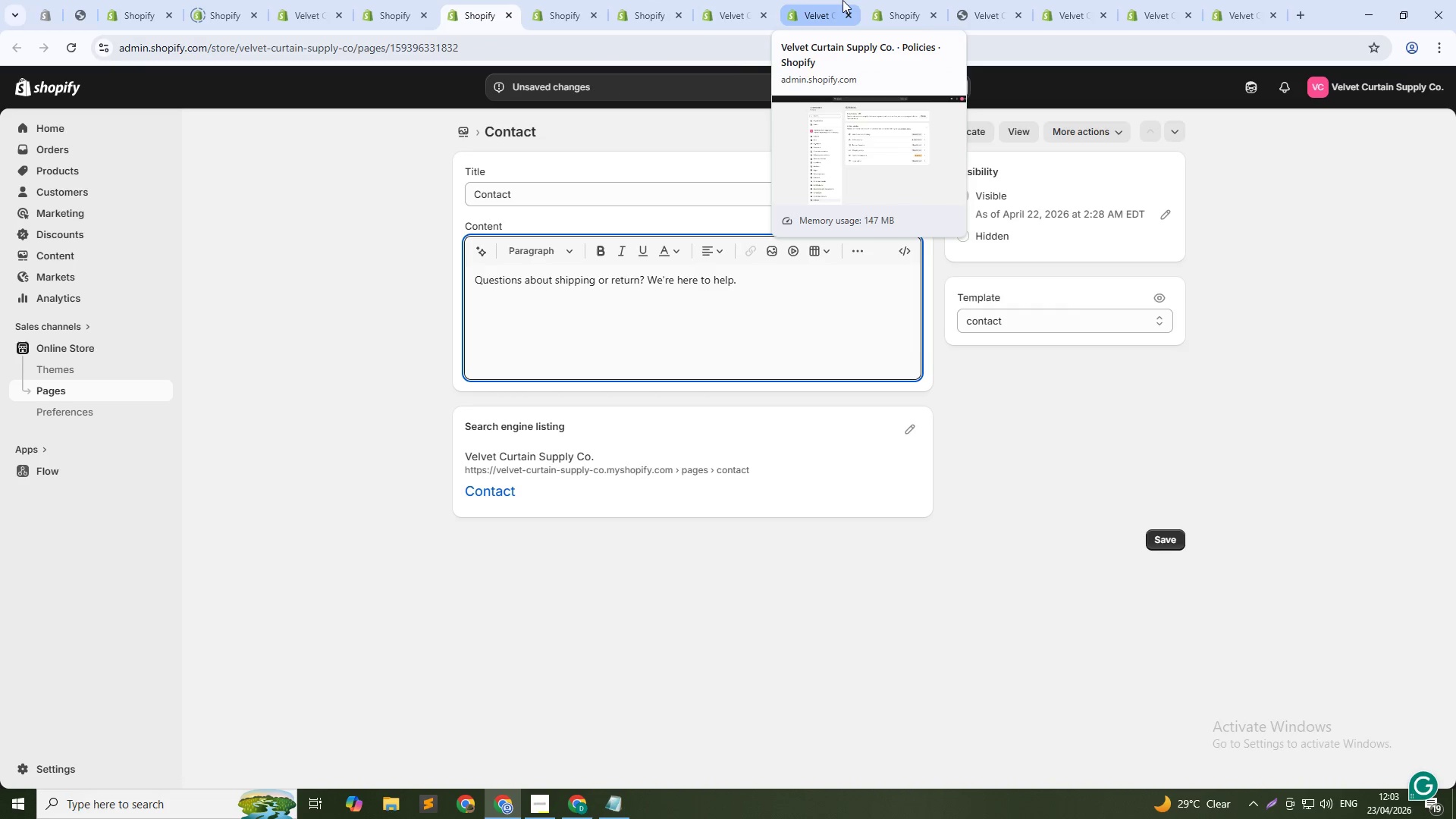 
key(Enter)
 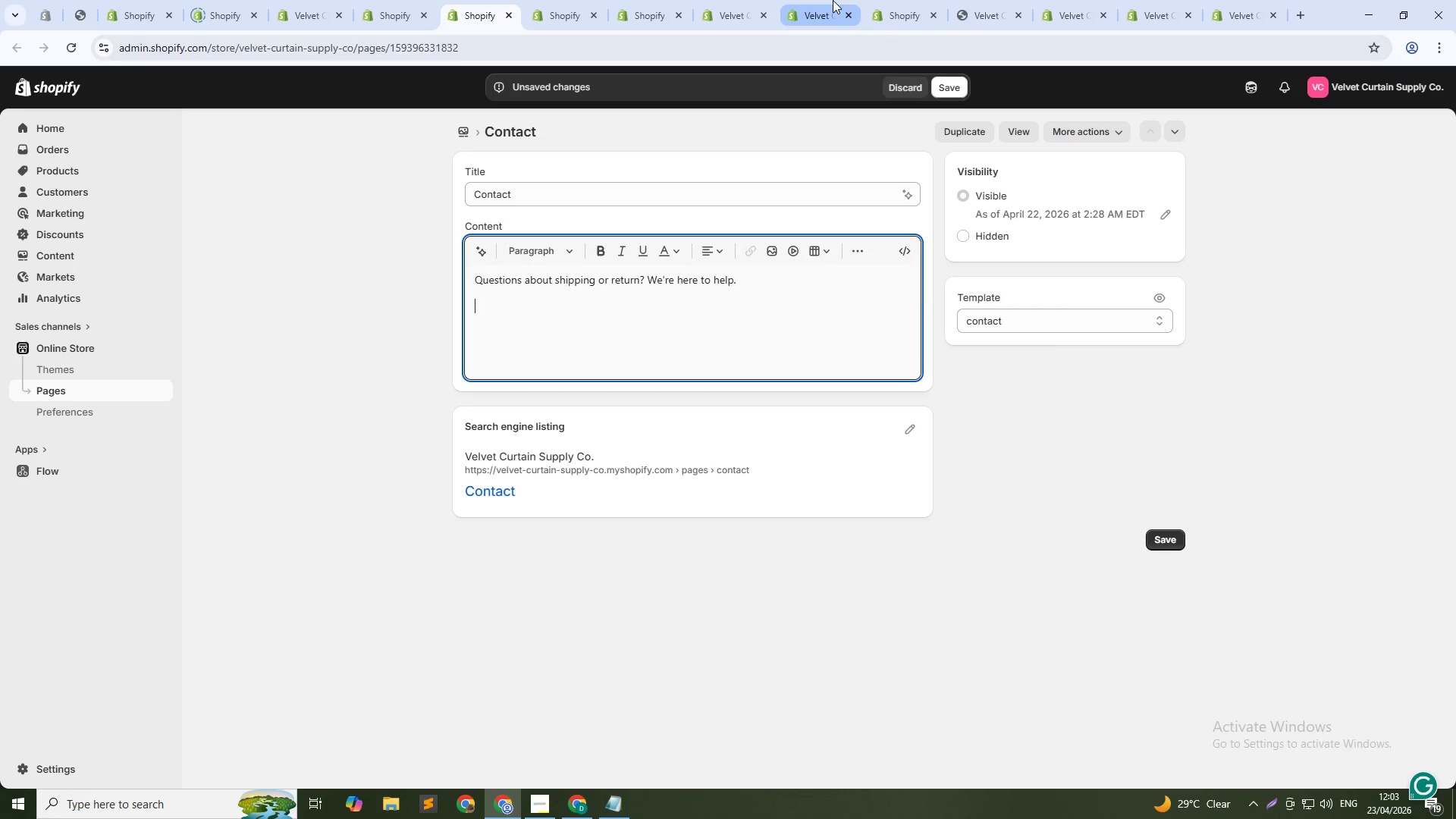 
left_click([833, 0])
 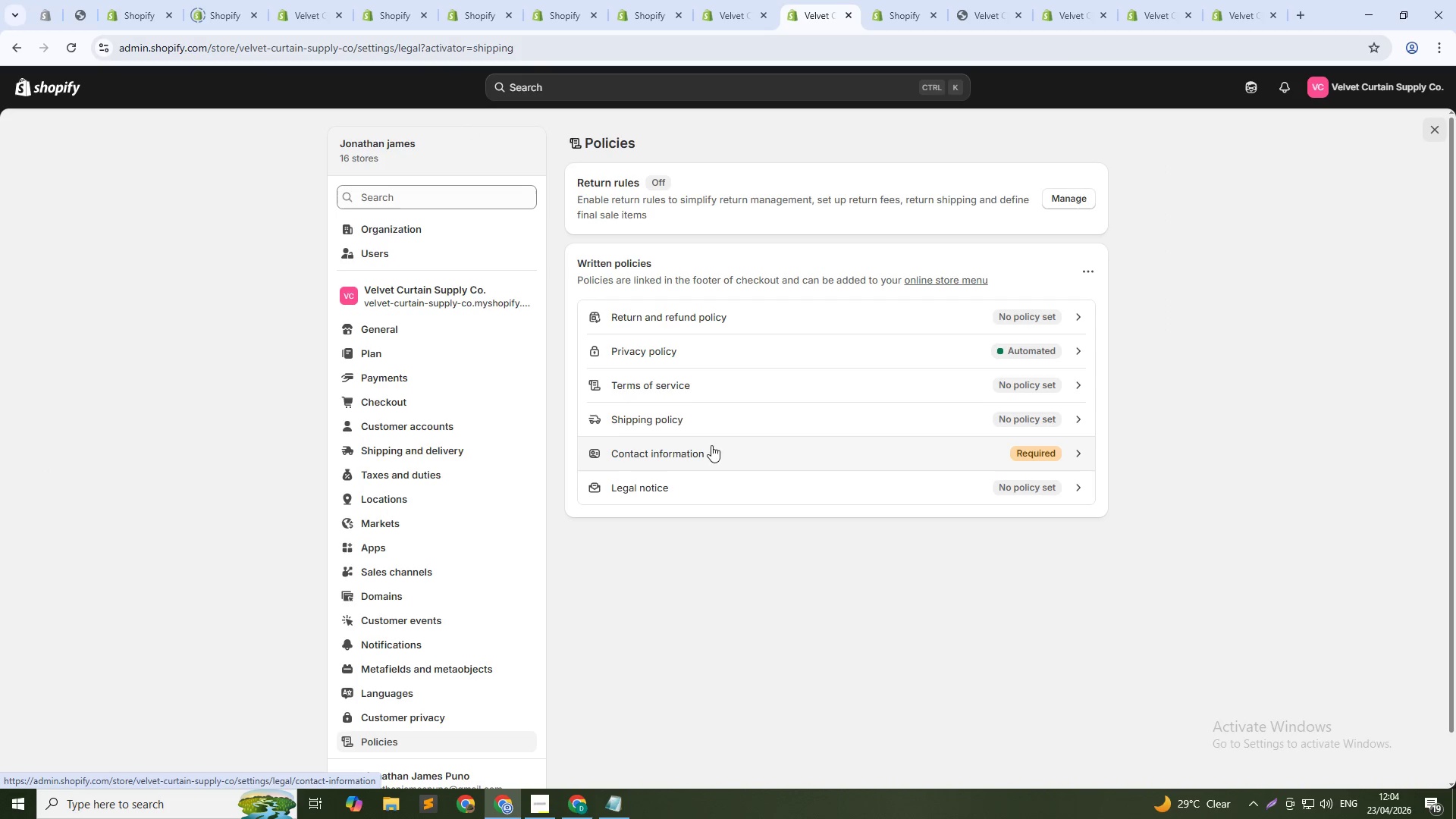 
wait(10.44)
 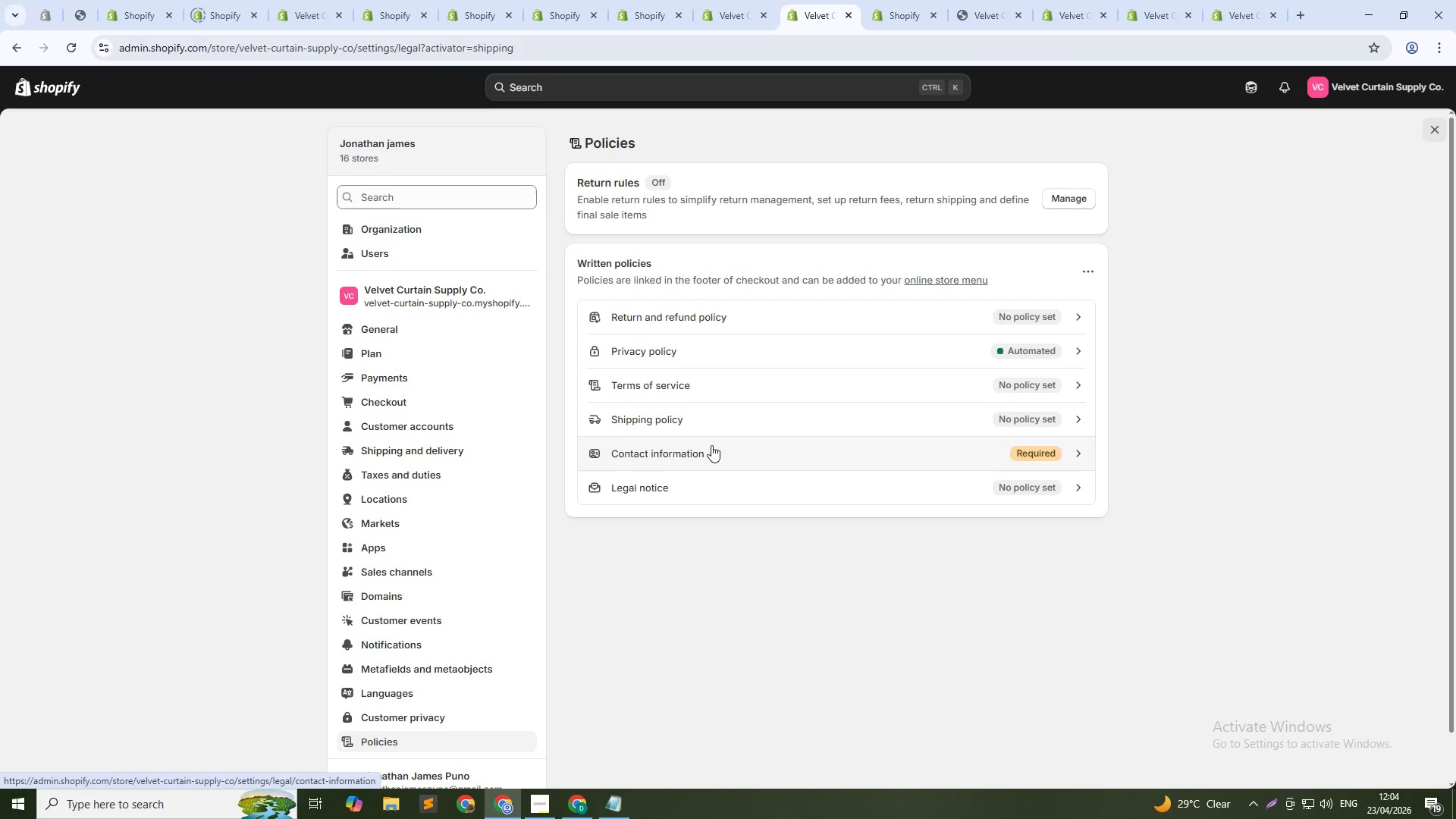 
left_click([1075, 460])
 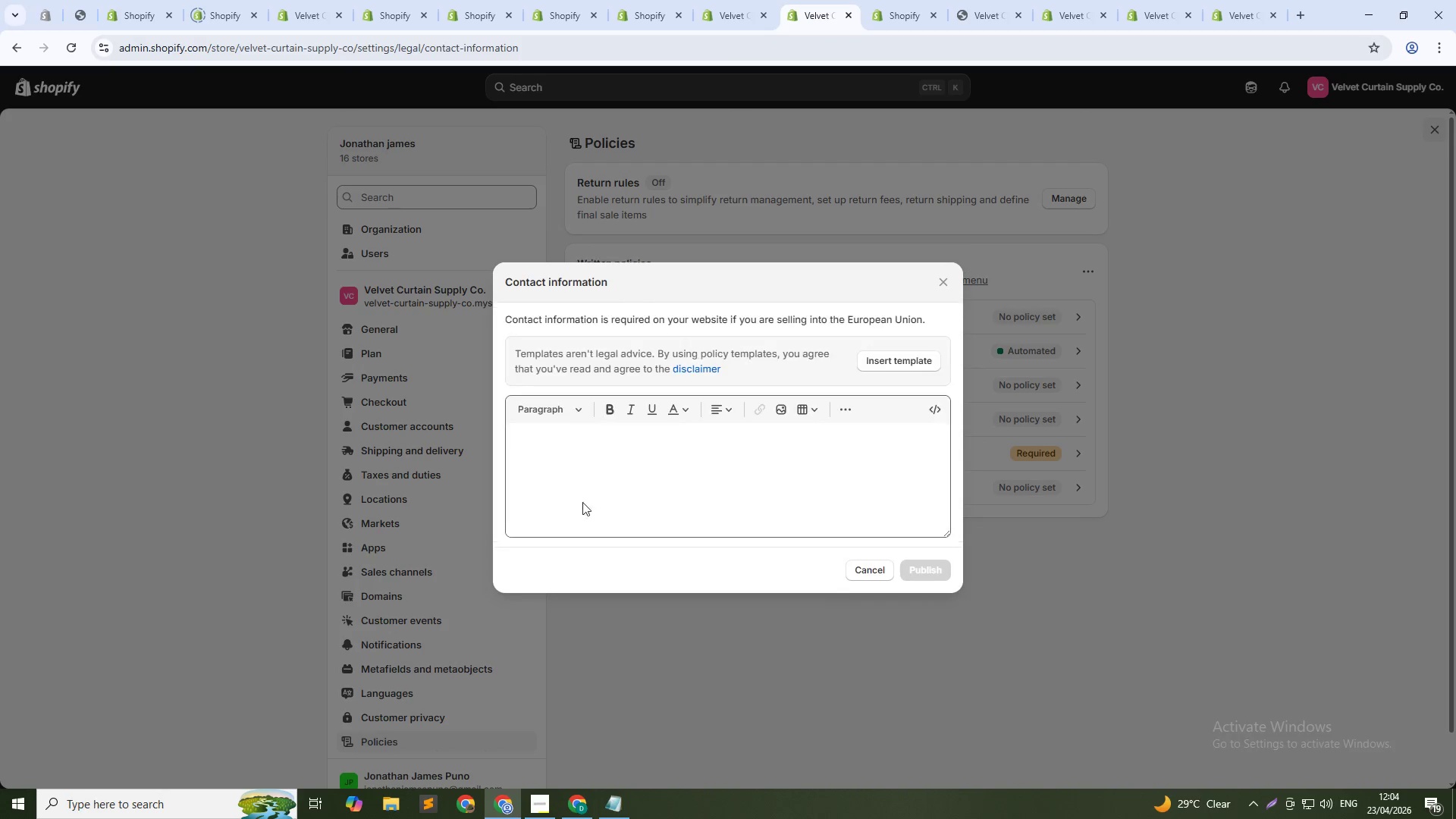 
left_click([526, 436])
 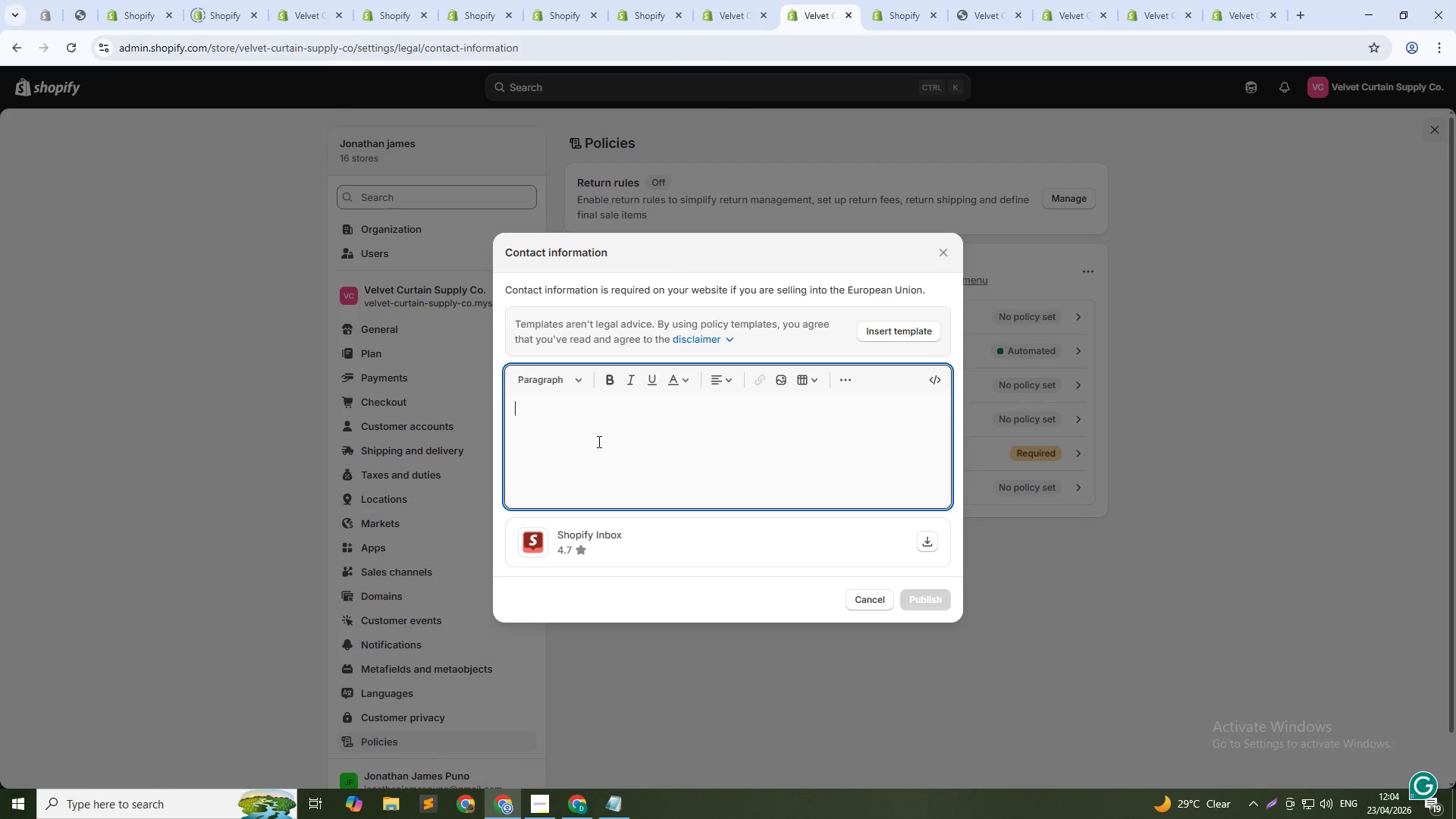 
key(Alt+Tab)
 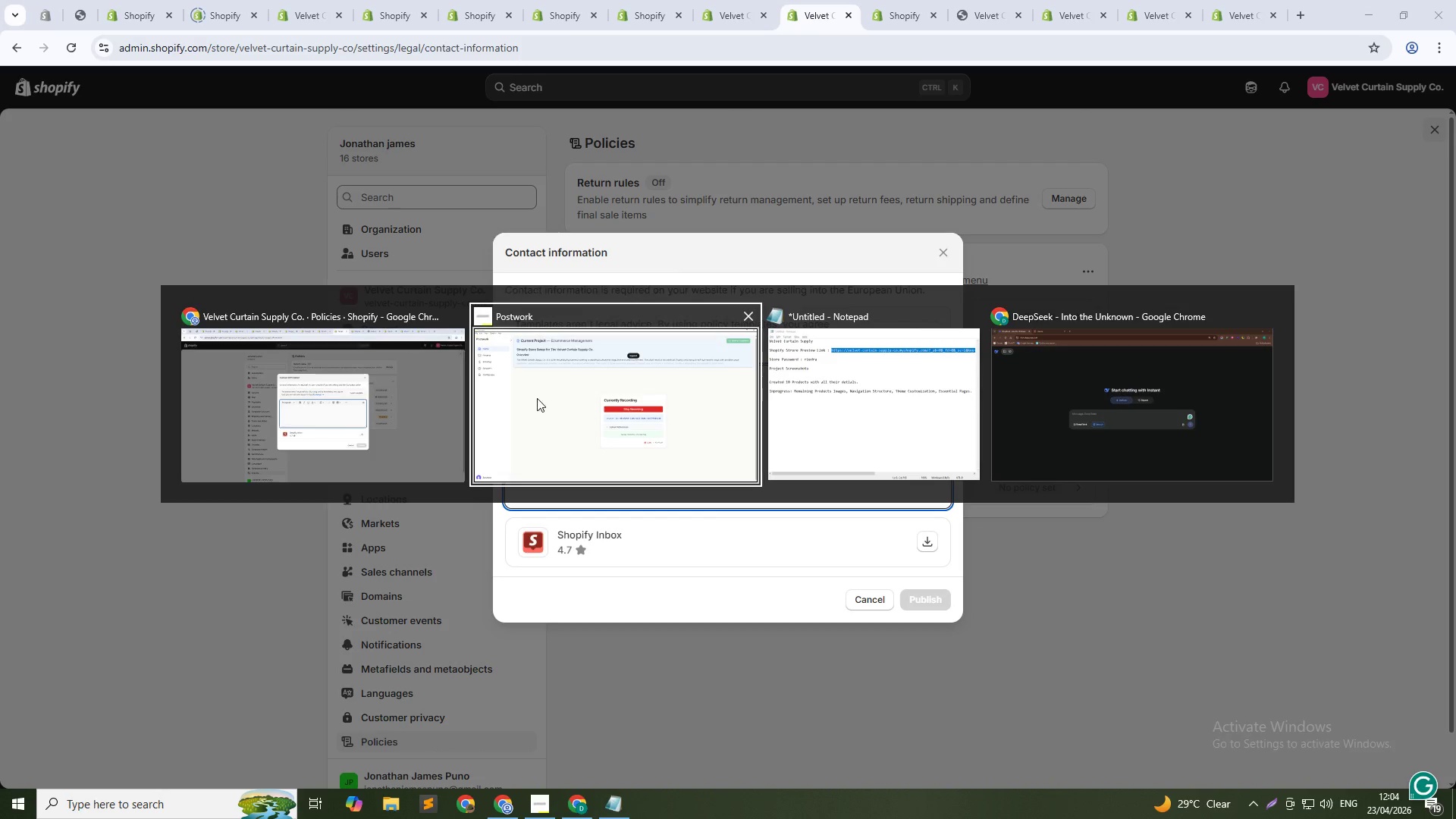 
left_click([420, 400])
 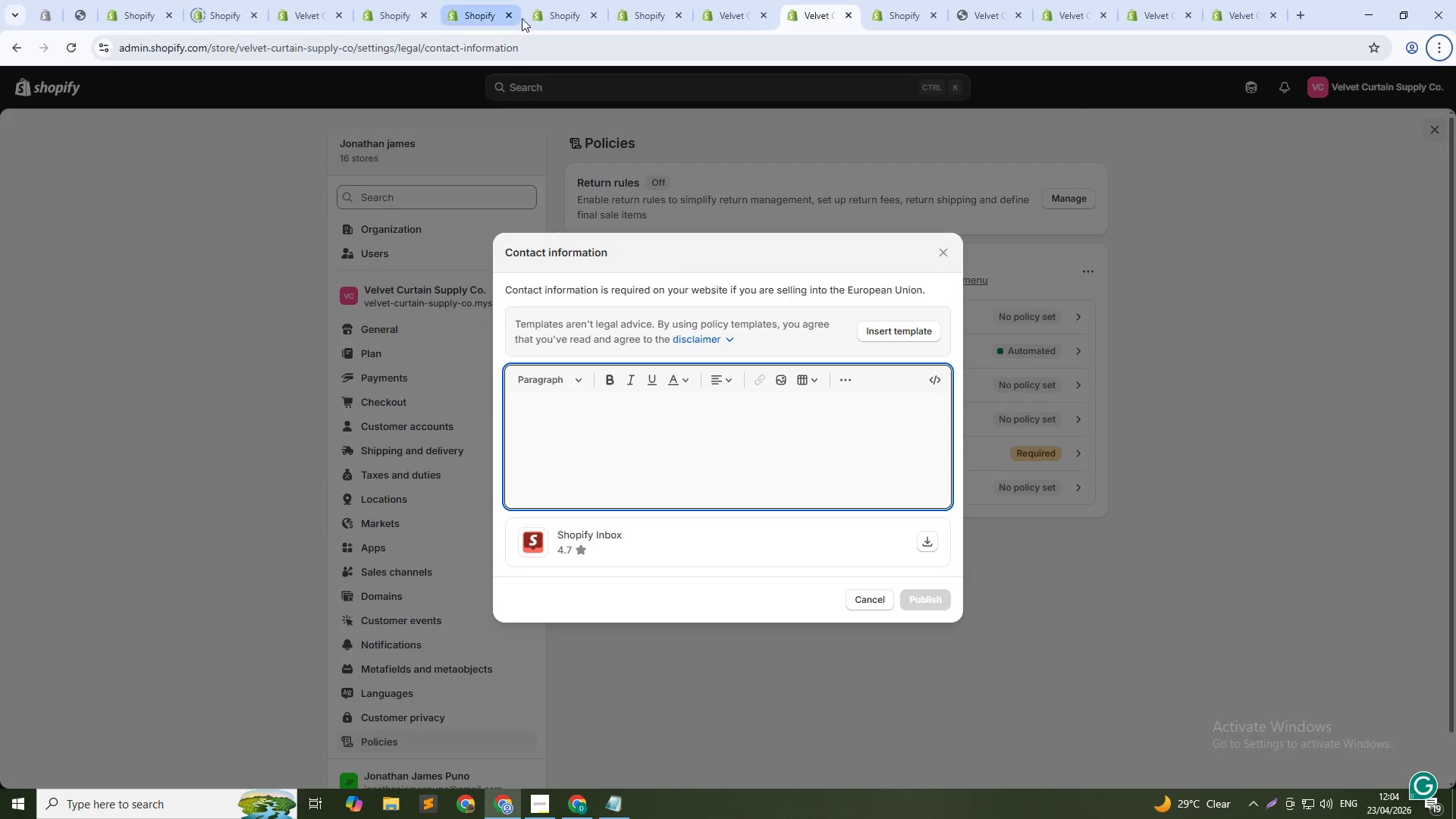 
left_click([554, 14])
 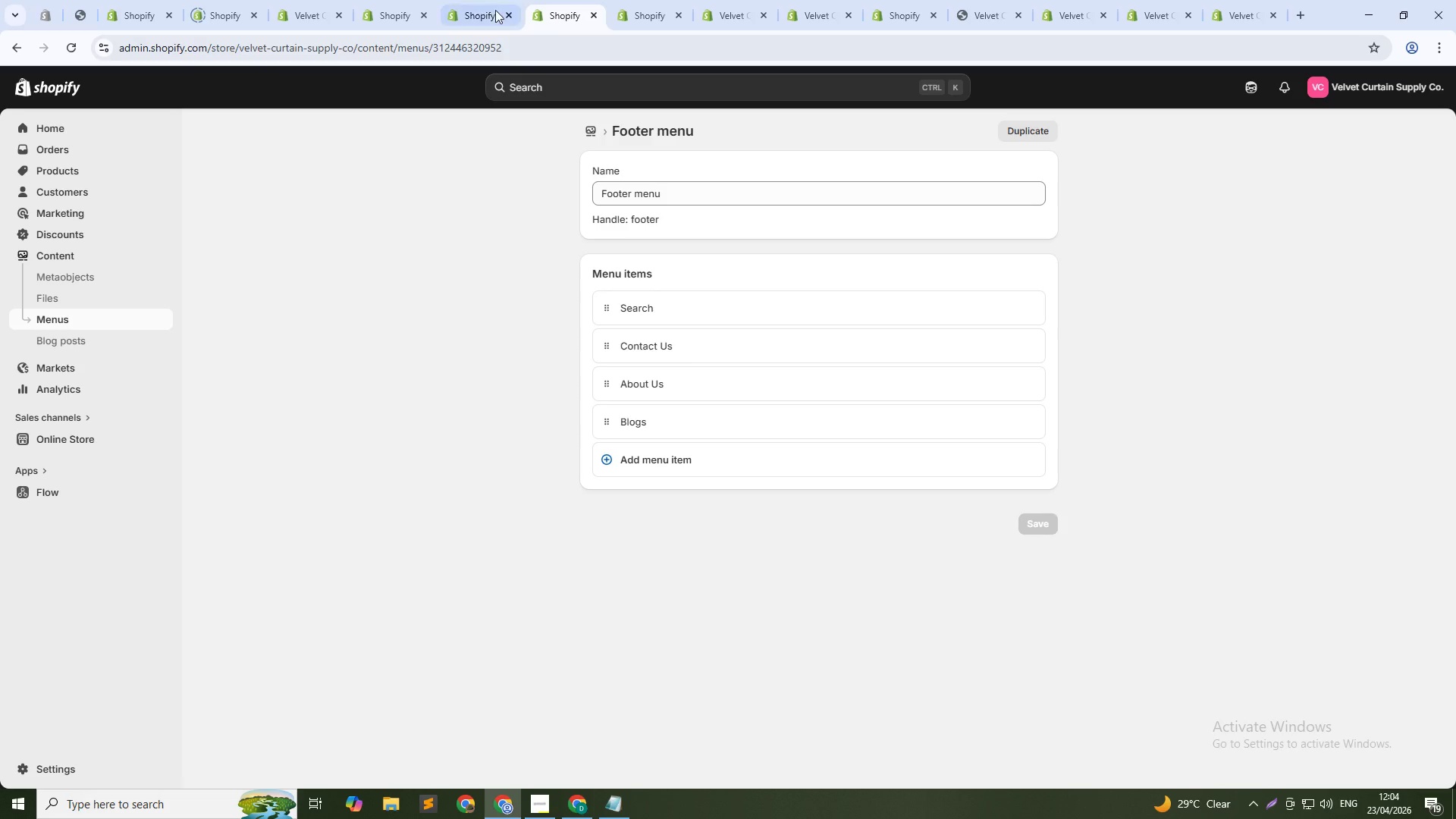 
left_click([488, 10])
 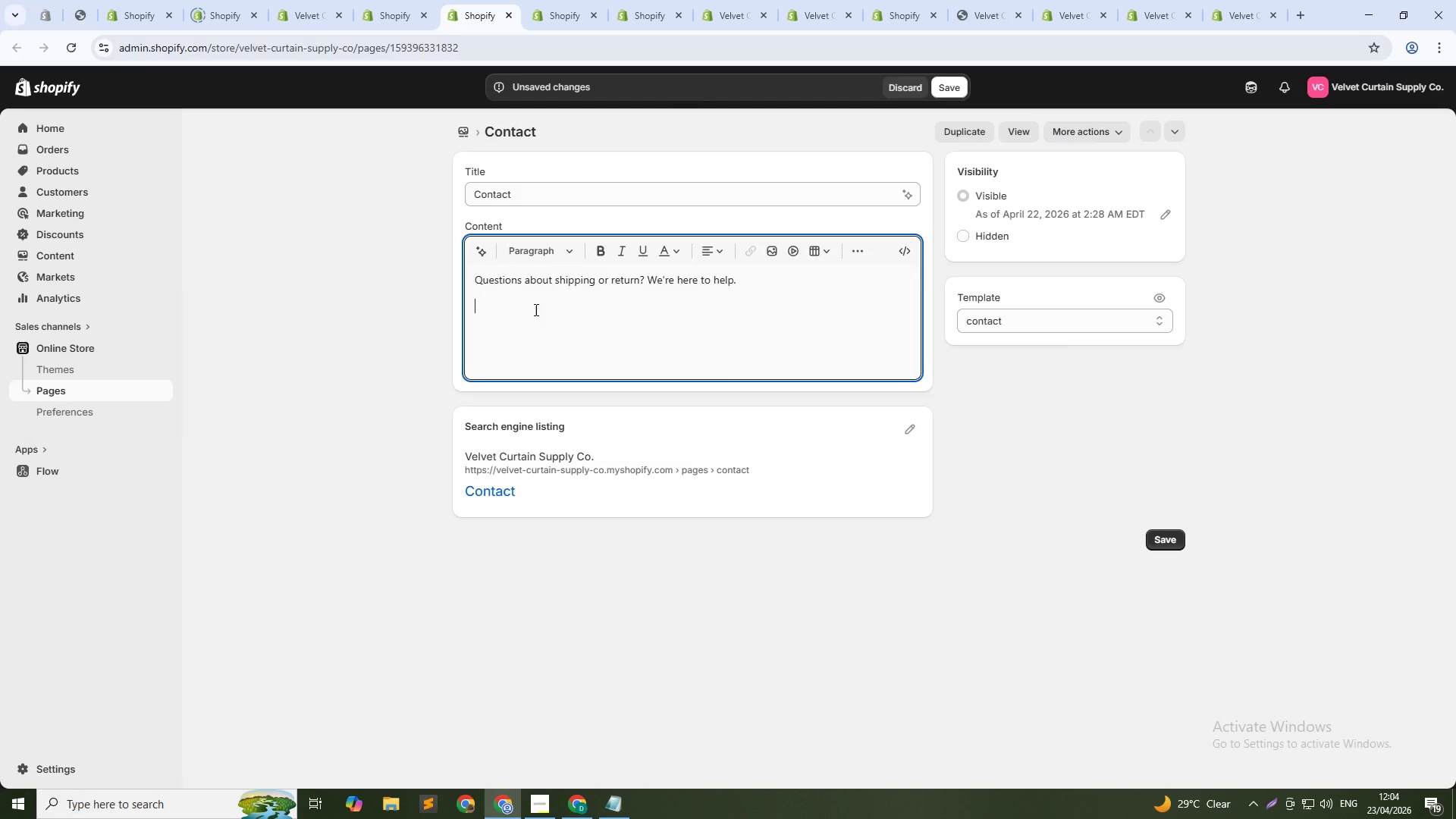 
left_click([535, 309])
 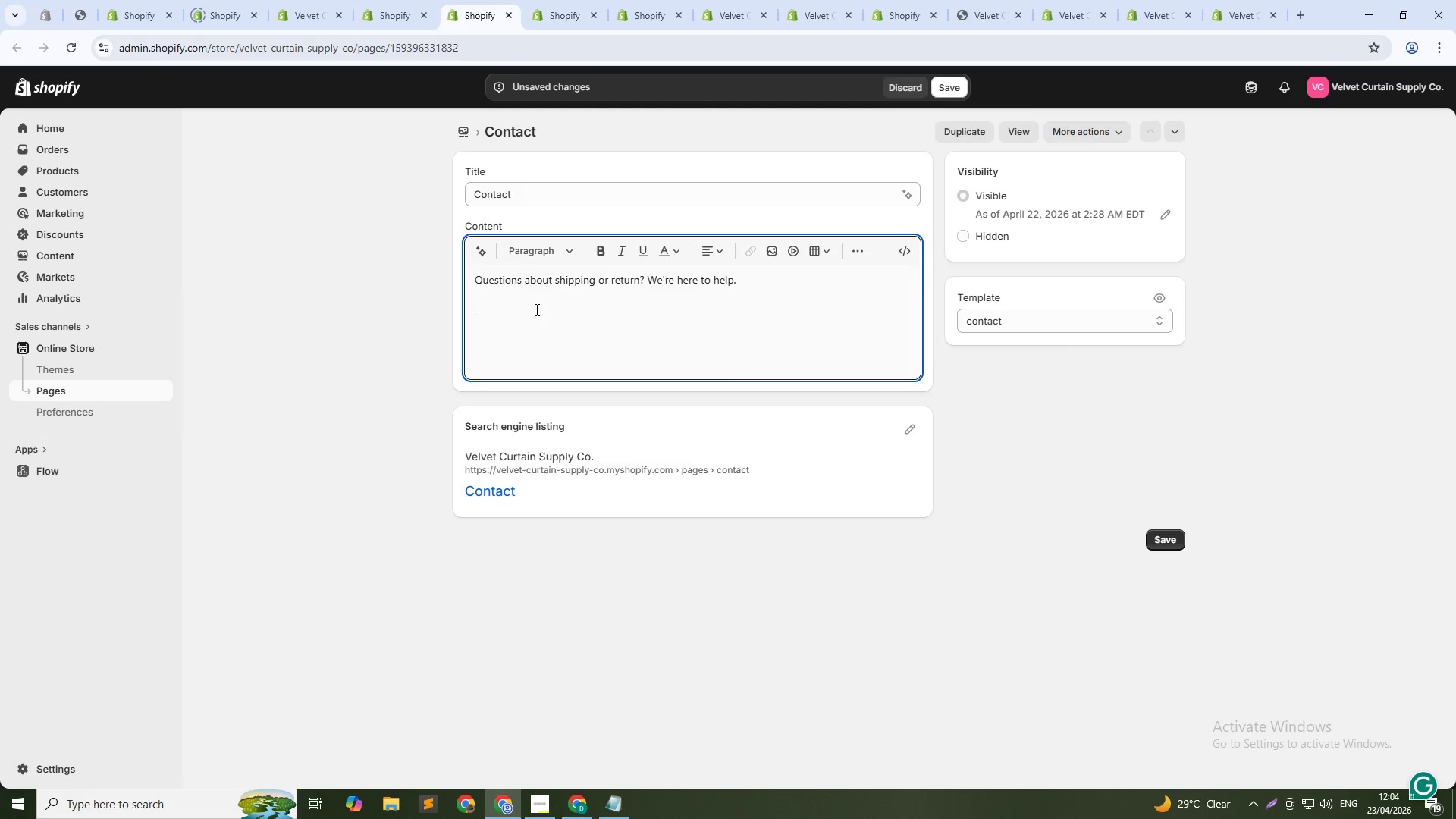 
key(Control+A)
 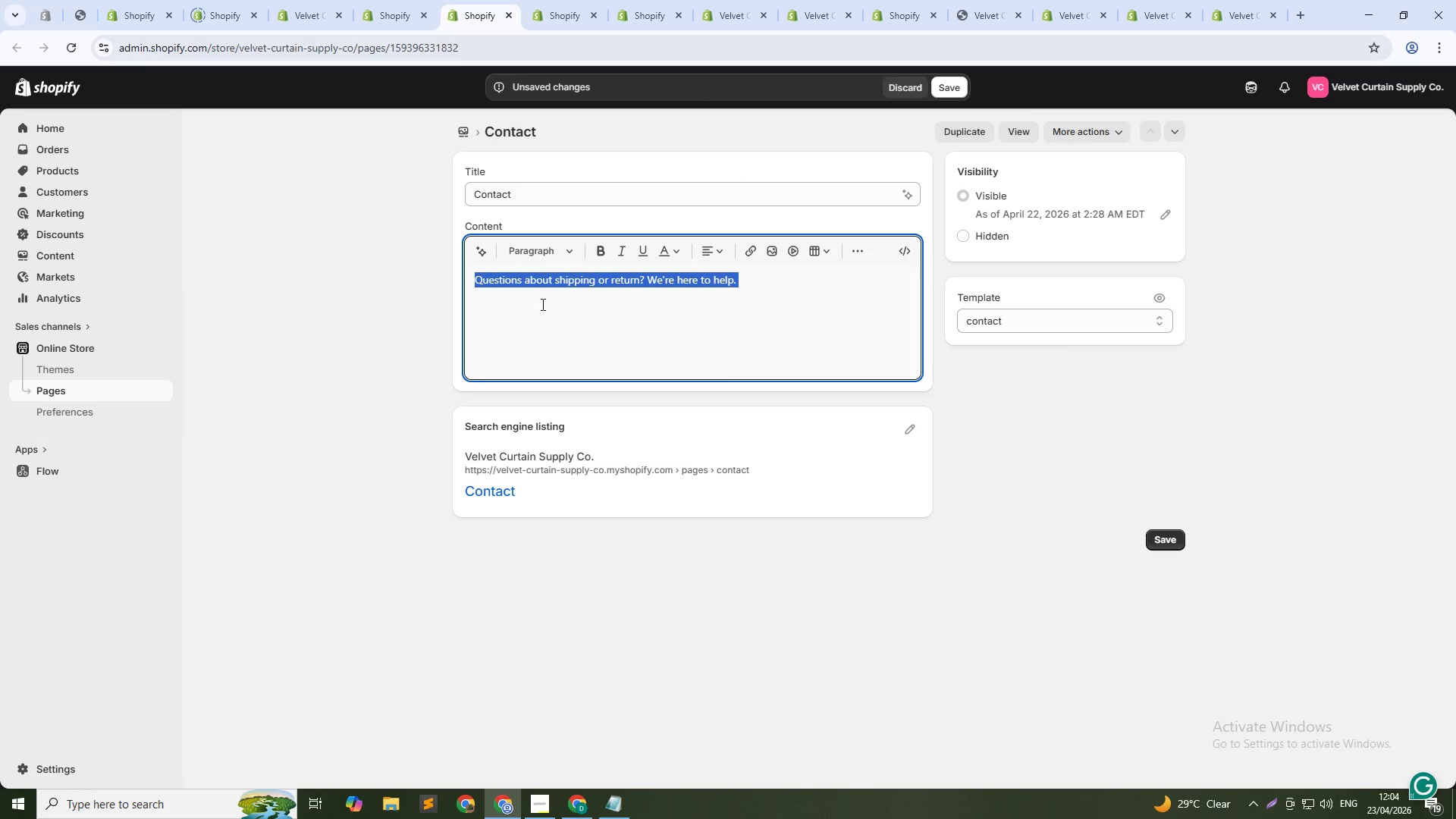 
key(Control+X)
 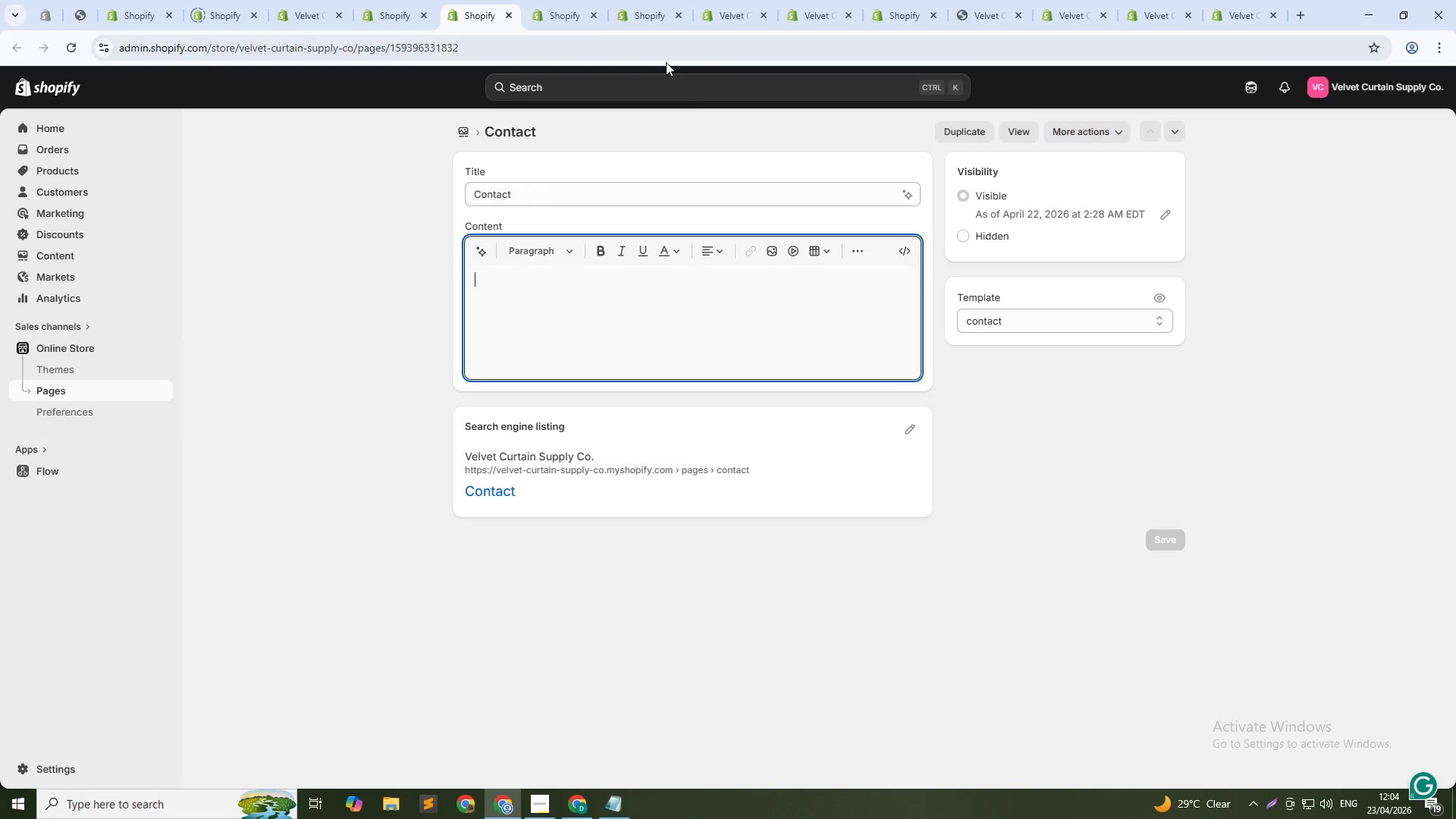 
left_click([730, 4])
 